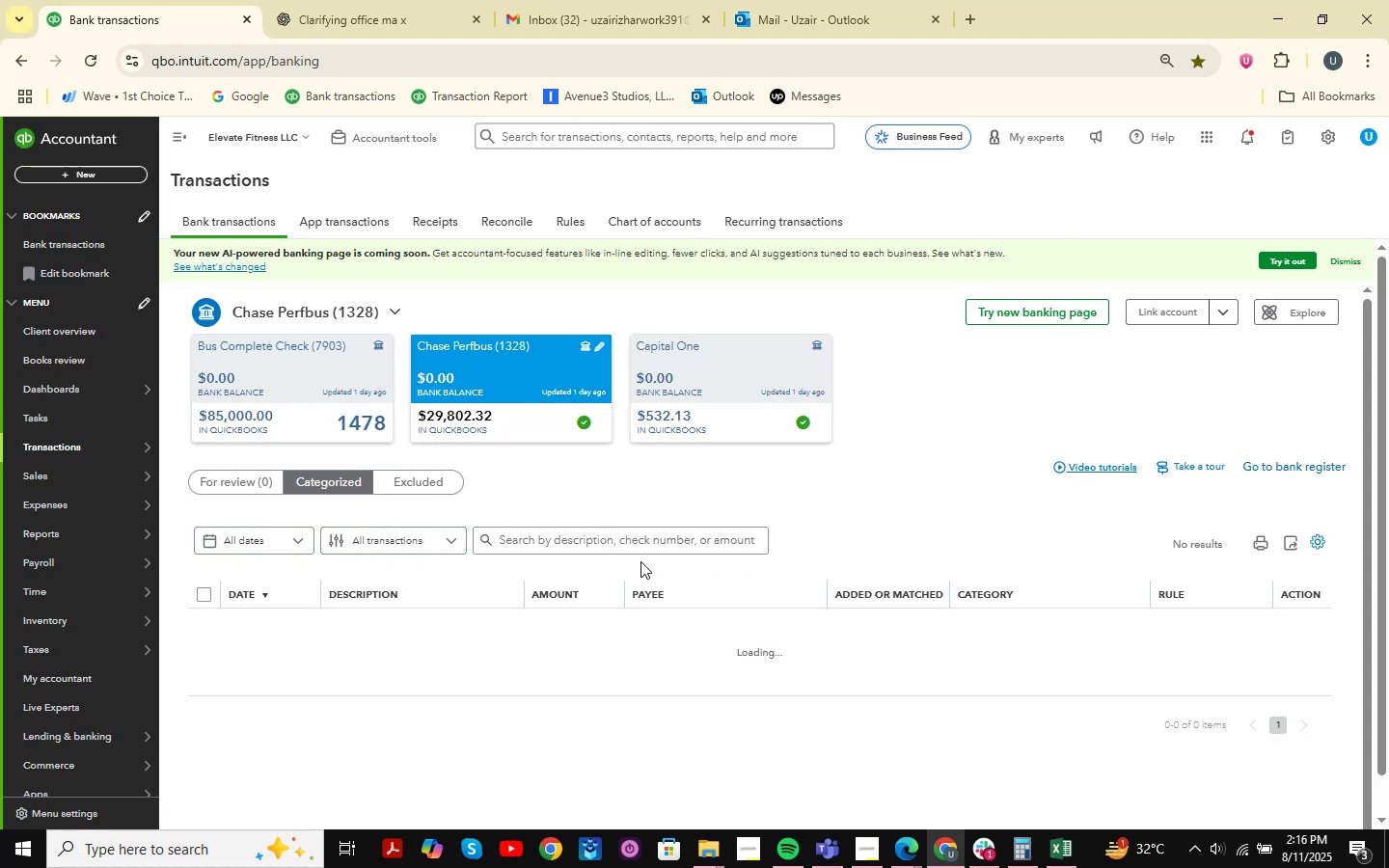 
left_click([204, 577])
 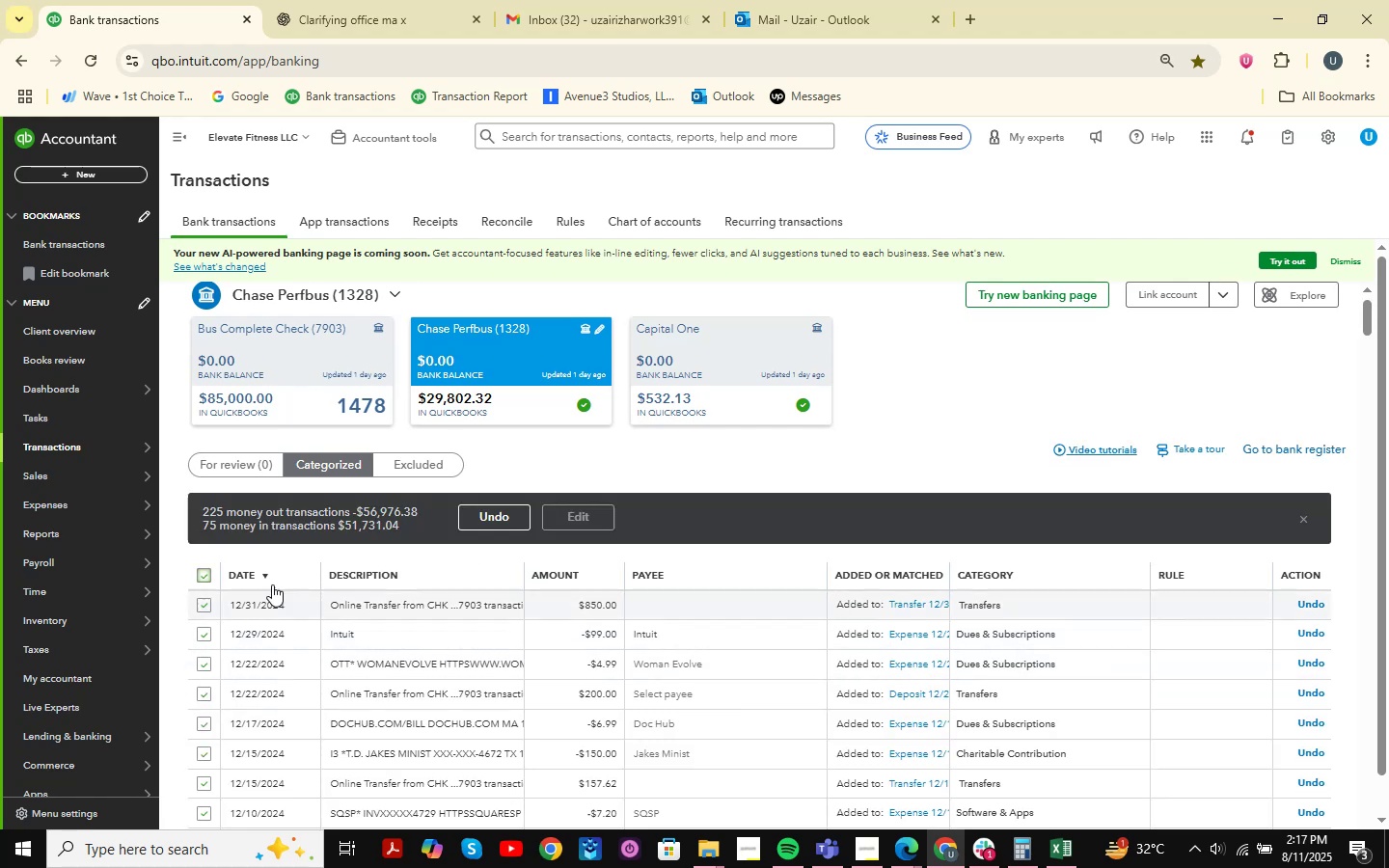 
left_click([483, 518])
 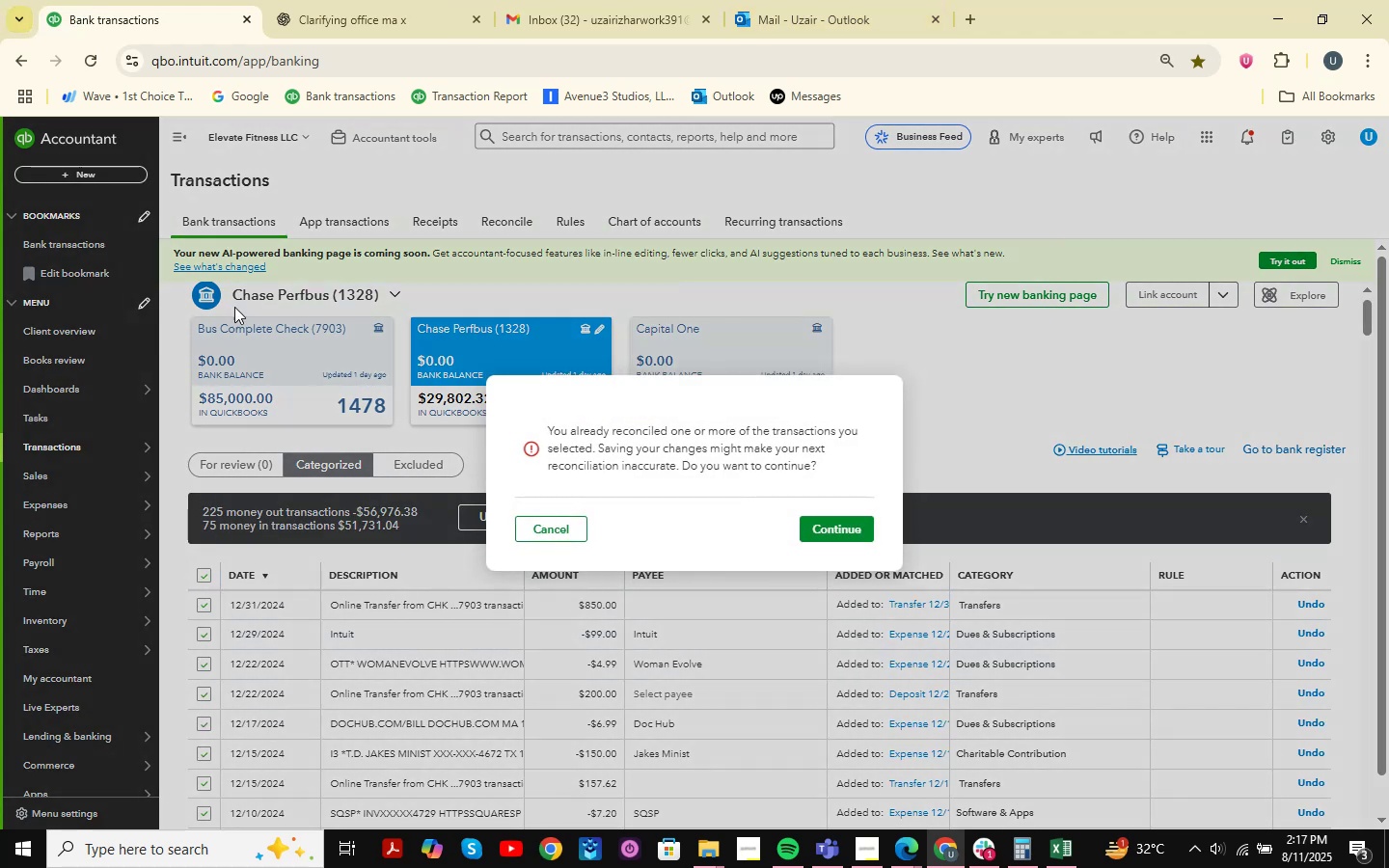 
left_click([831, 520])
 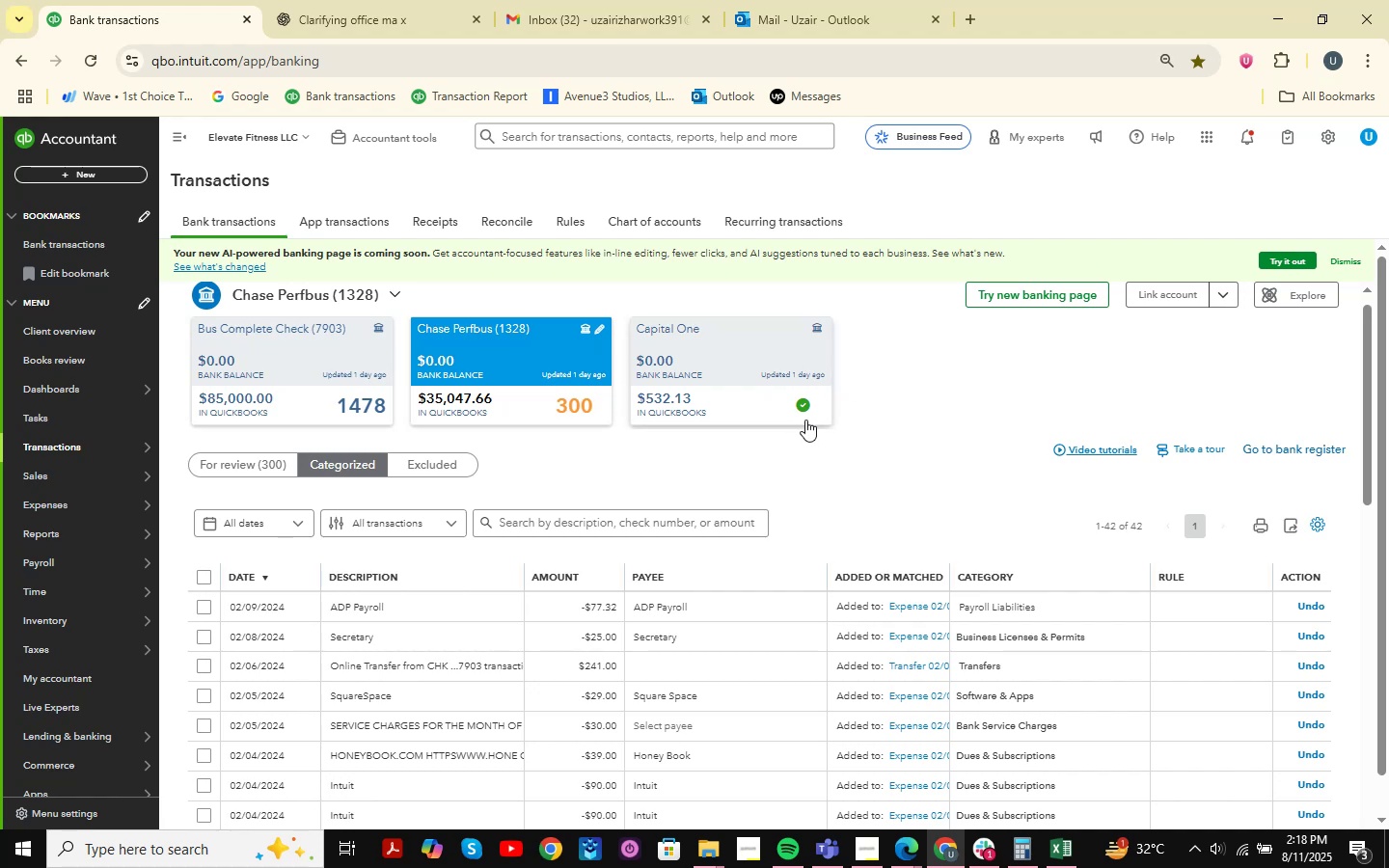 
wait(108.52)
 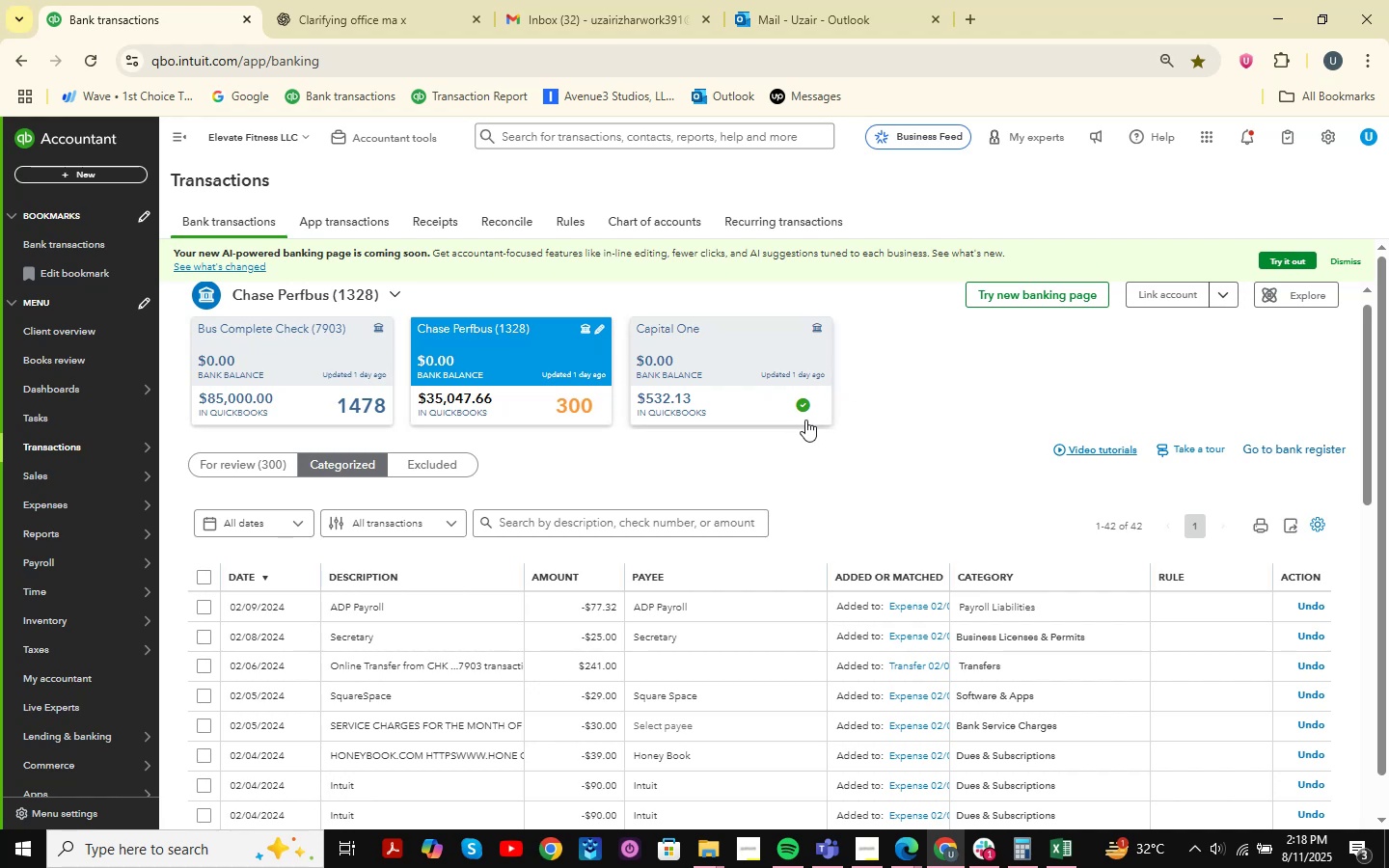 
left_click([702, 388])
 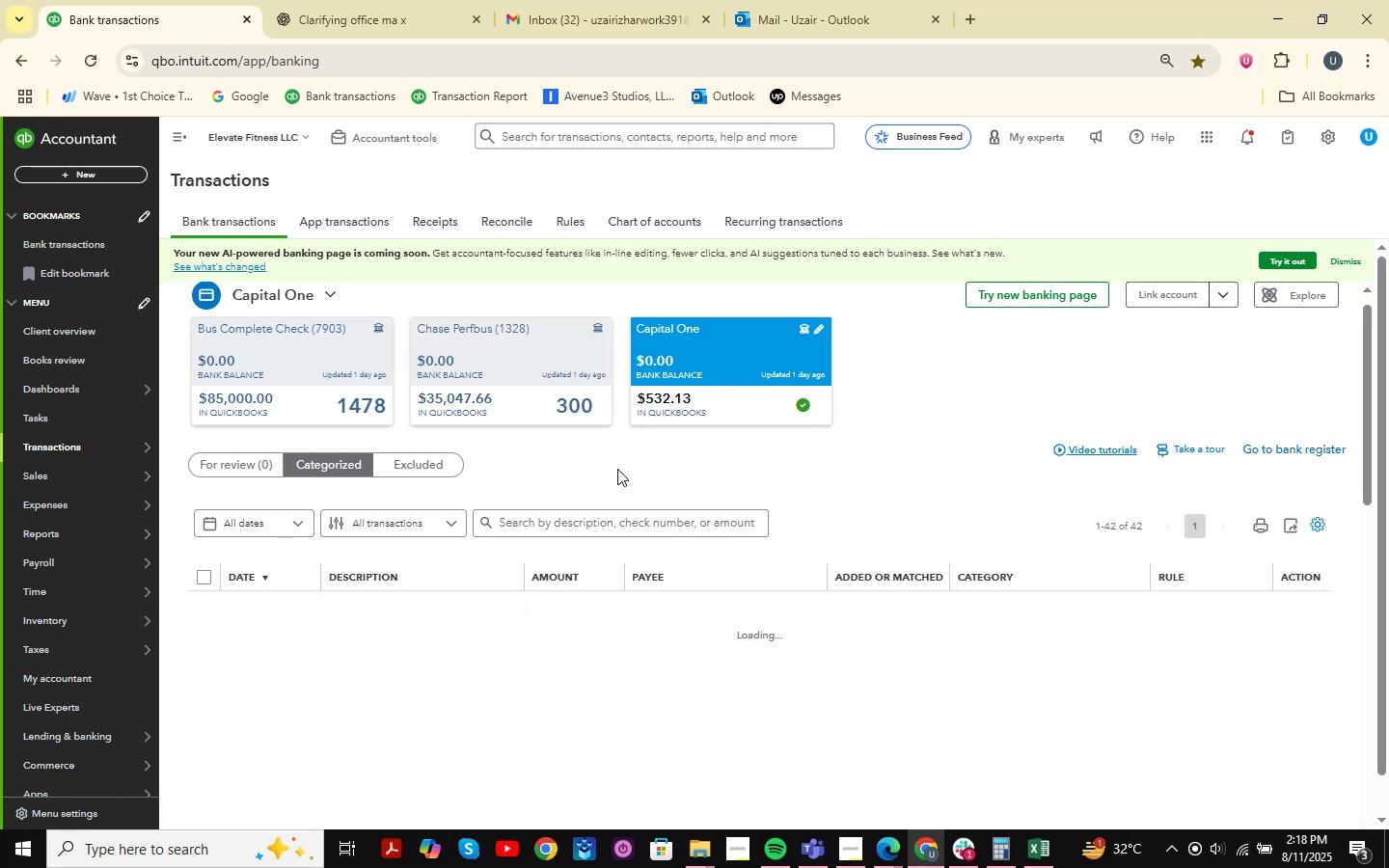 
left_click([531, 383])
 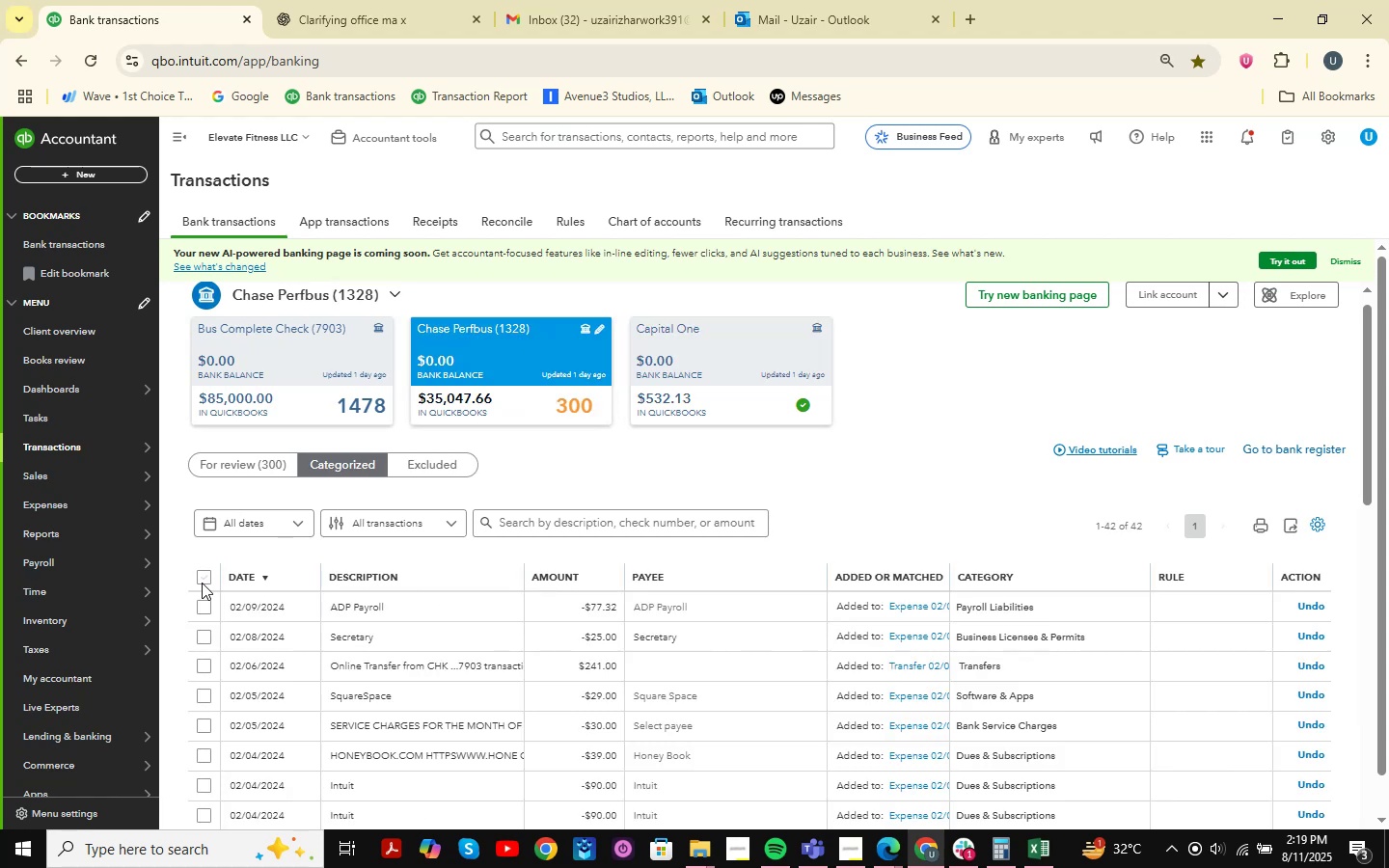 
left_click([202, 583])
 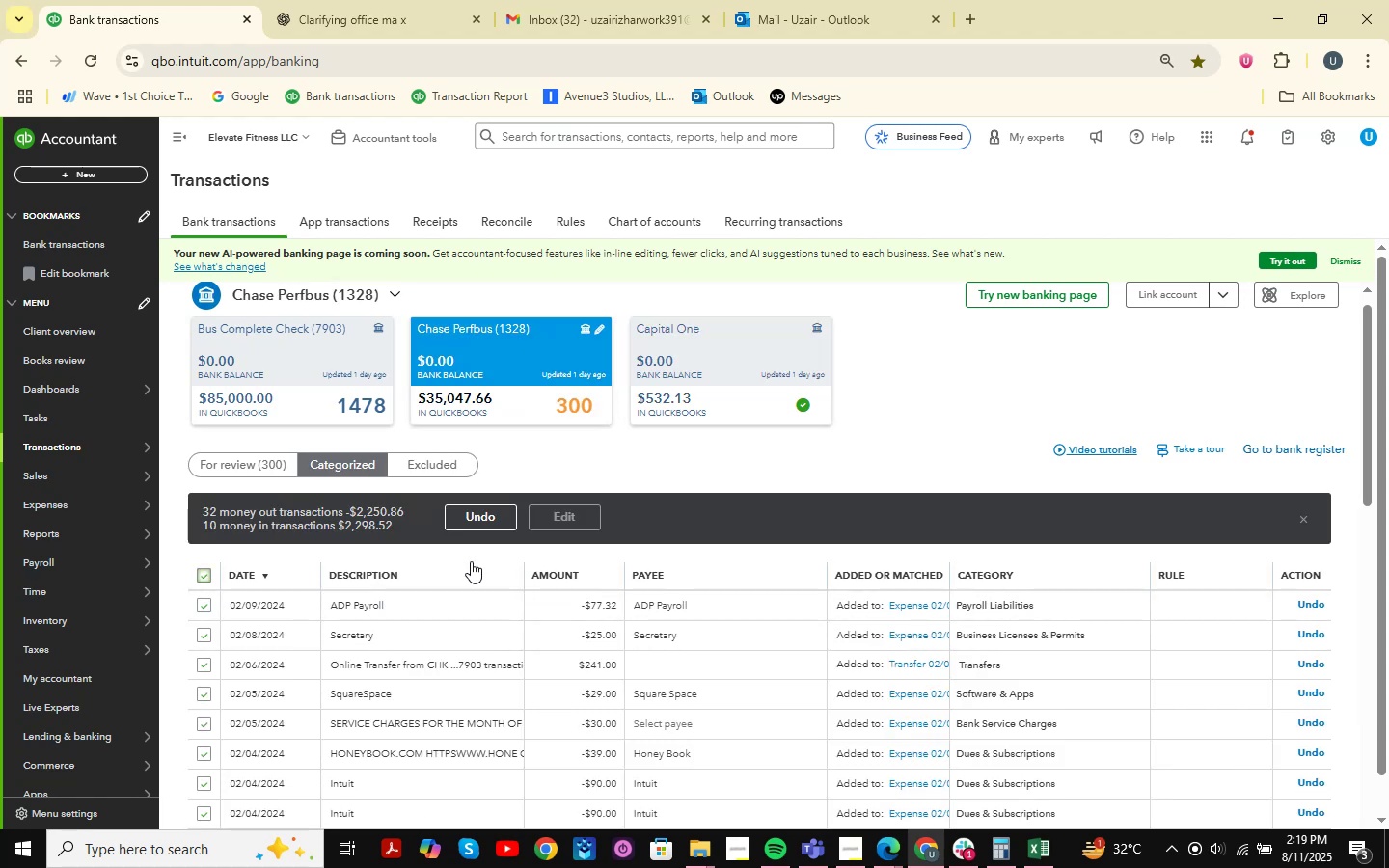 
left_click([487, 520])
 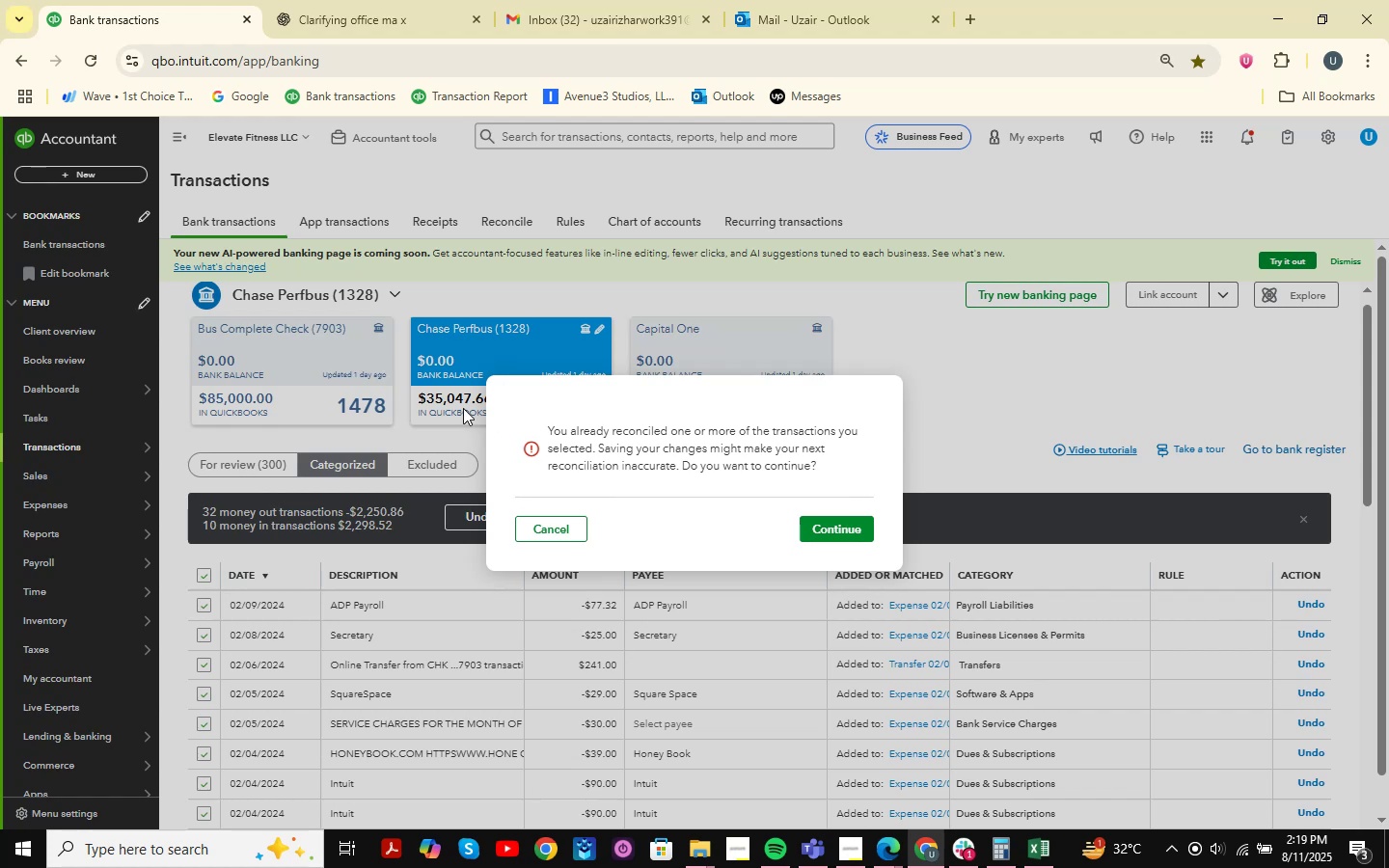 
wait(31.06)
 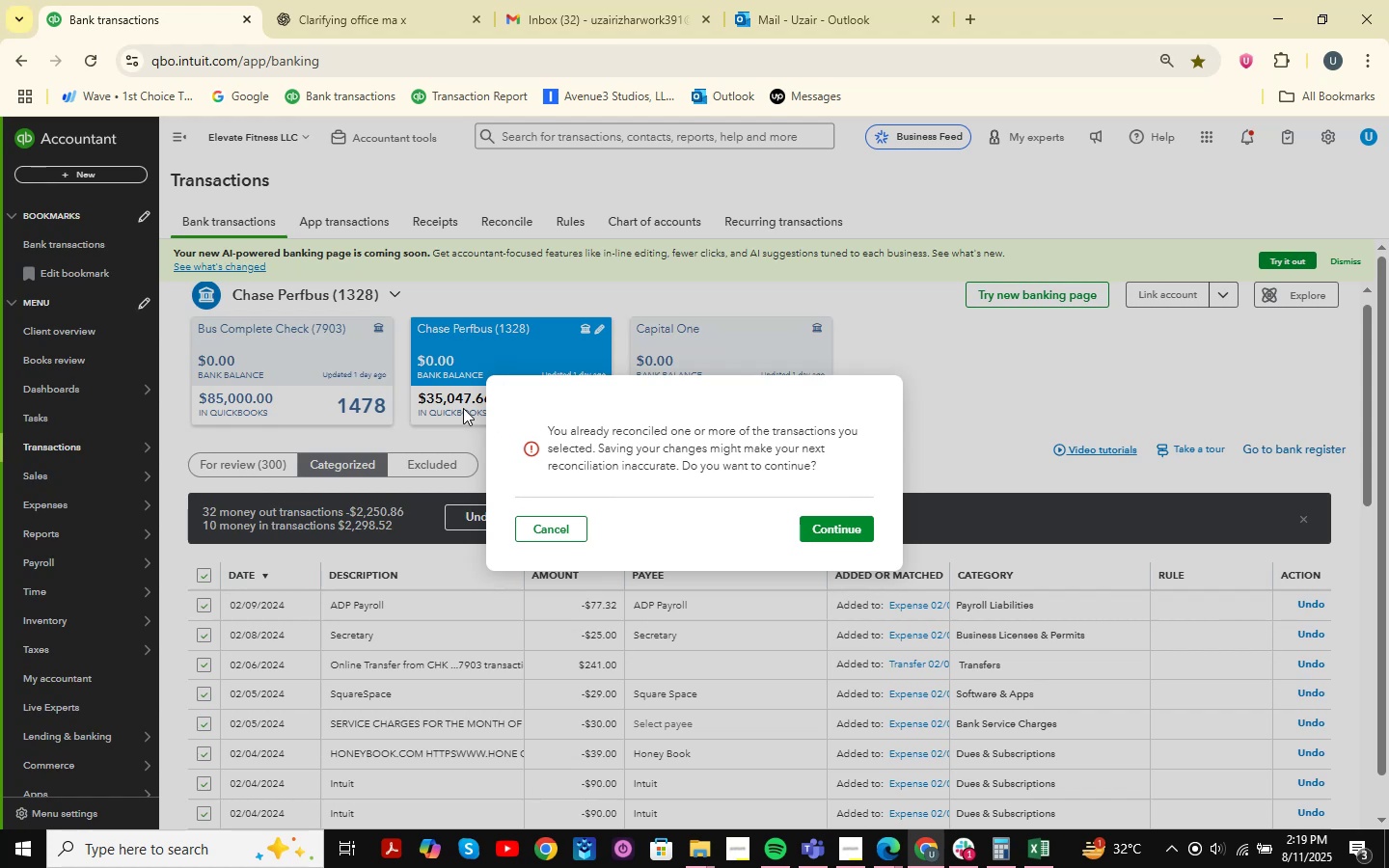 
left_click([853, 523])
 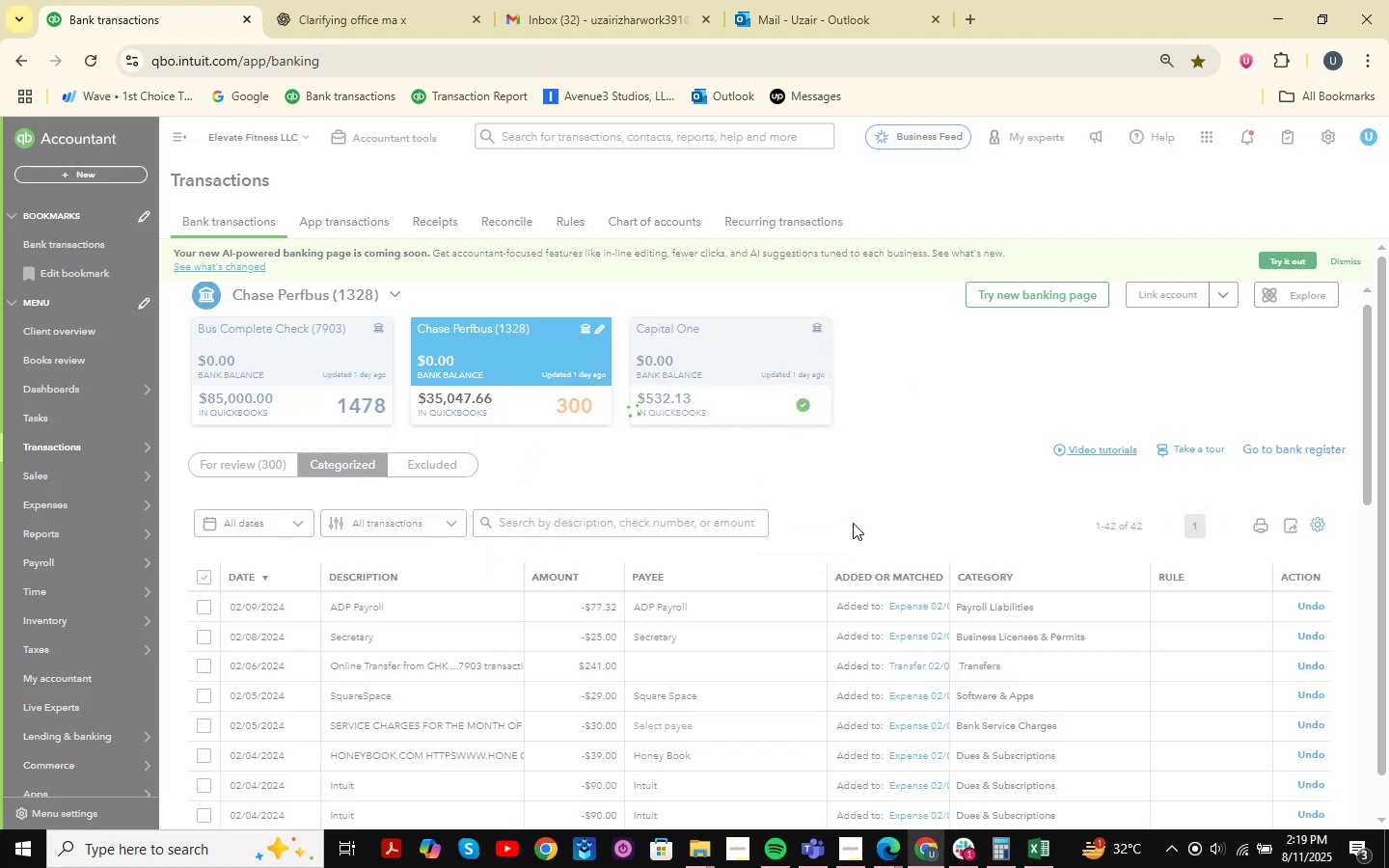 
wait(8.08)
 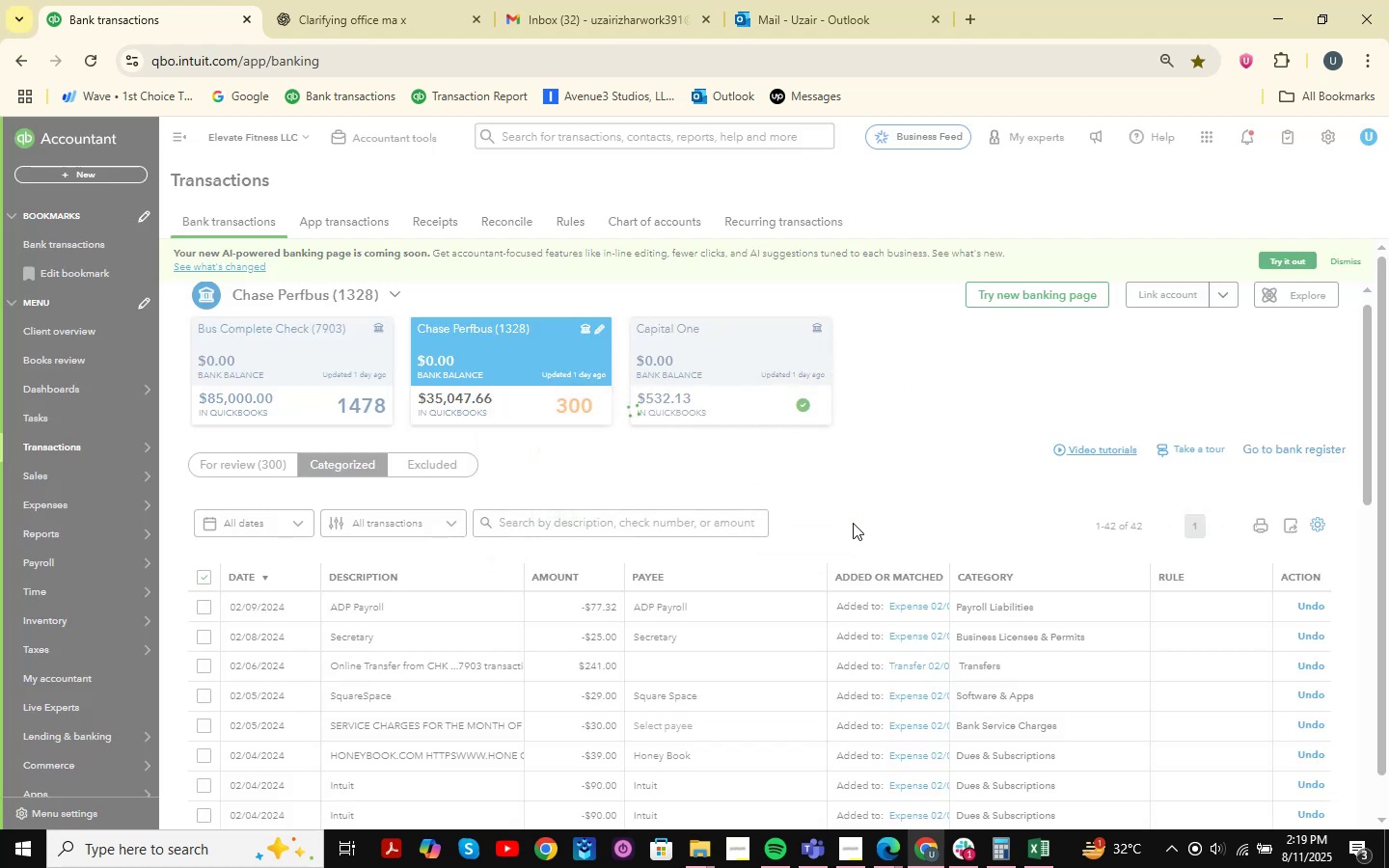 
scroll: coordinate [285, 441], scroll_direction: none, amount: 0.0
 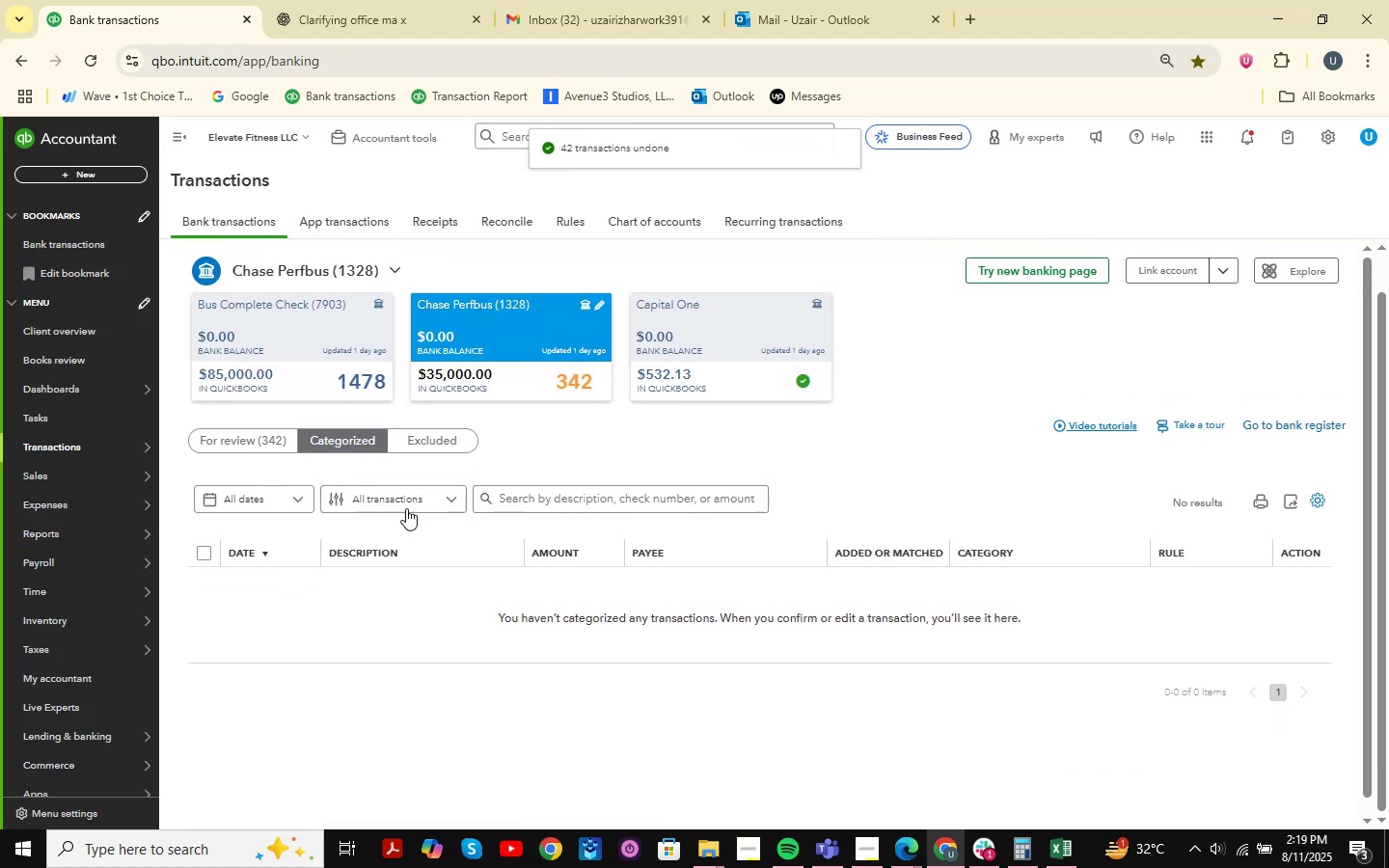 
left_click([679, 366])
 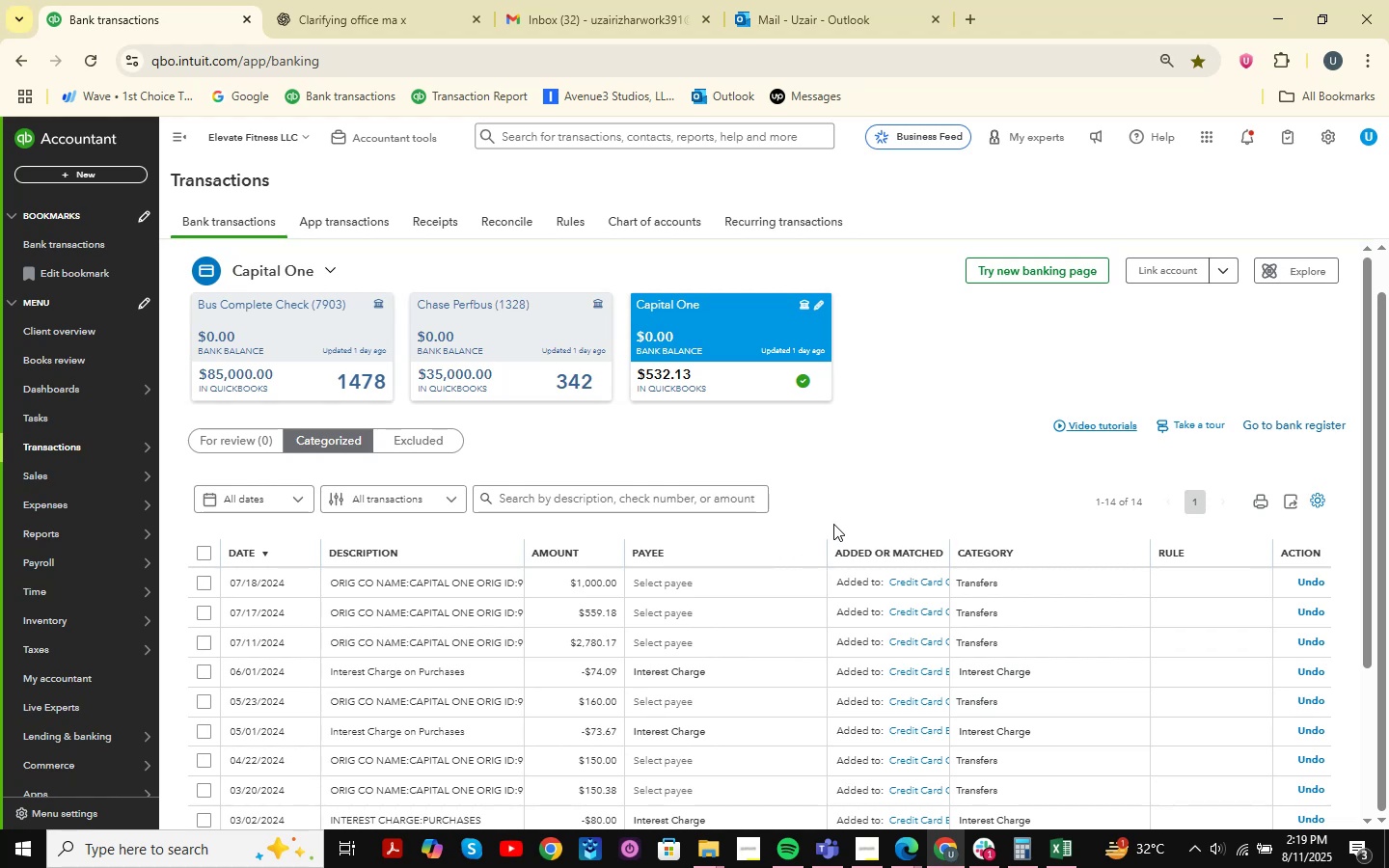 
left_click([202, 546])
 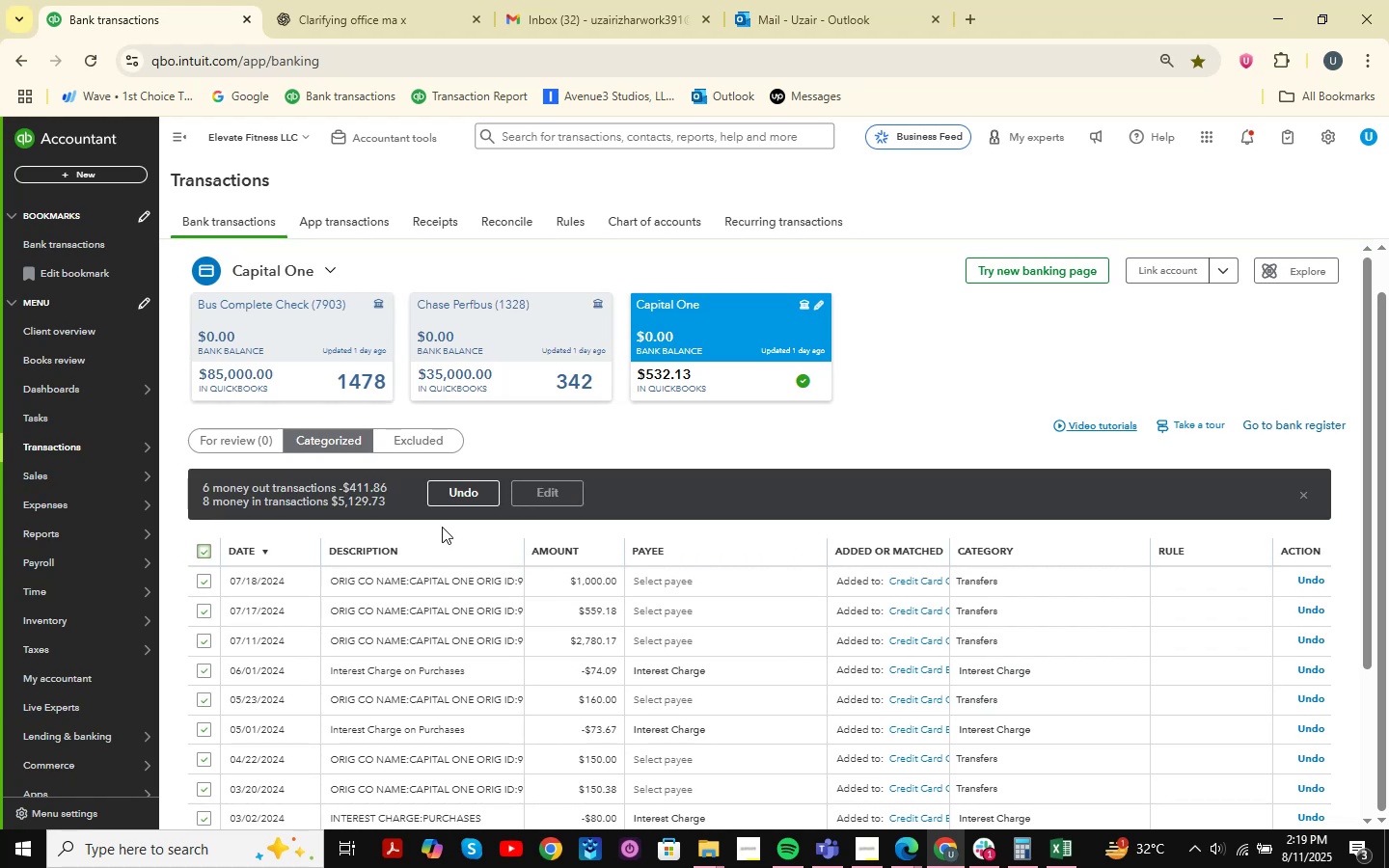 
left_click([455, 494])
 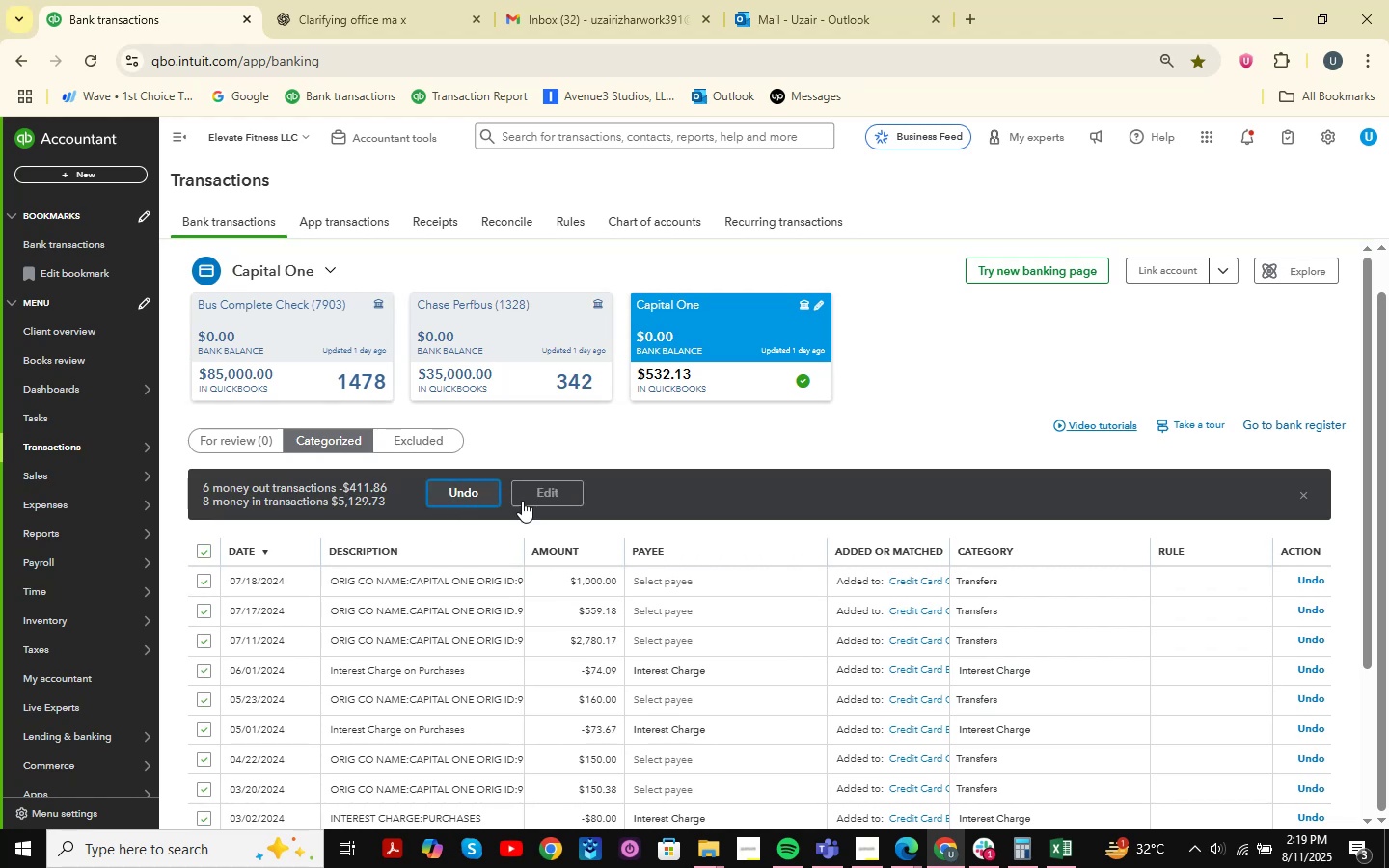 
mouse_move([647, 494])
 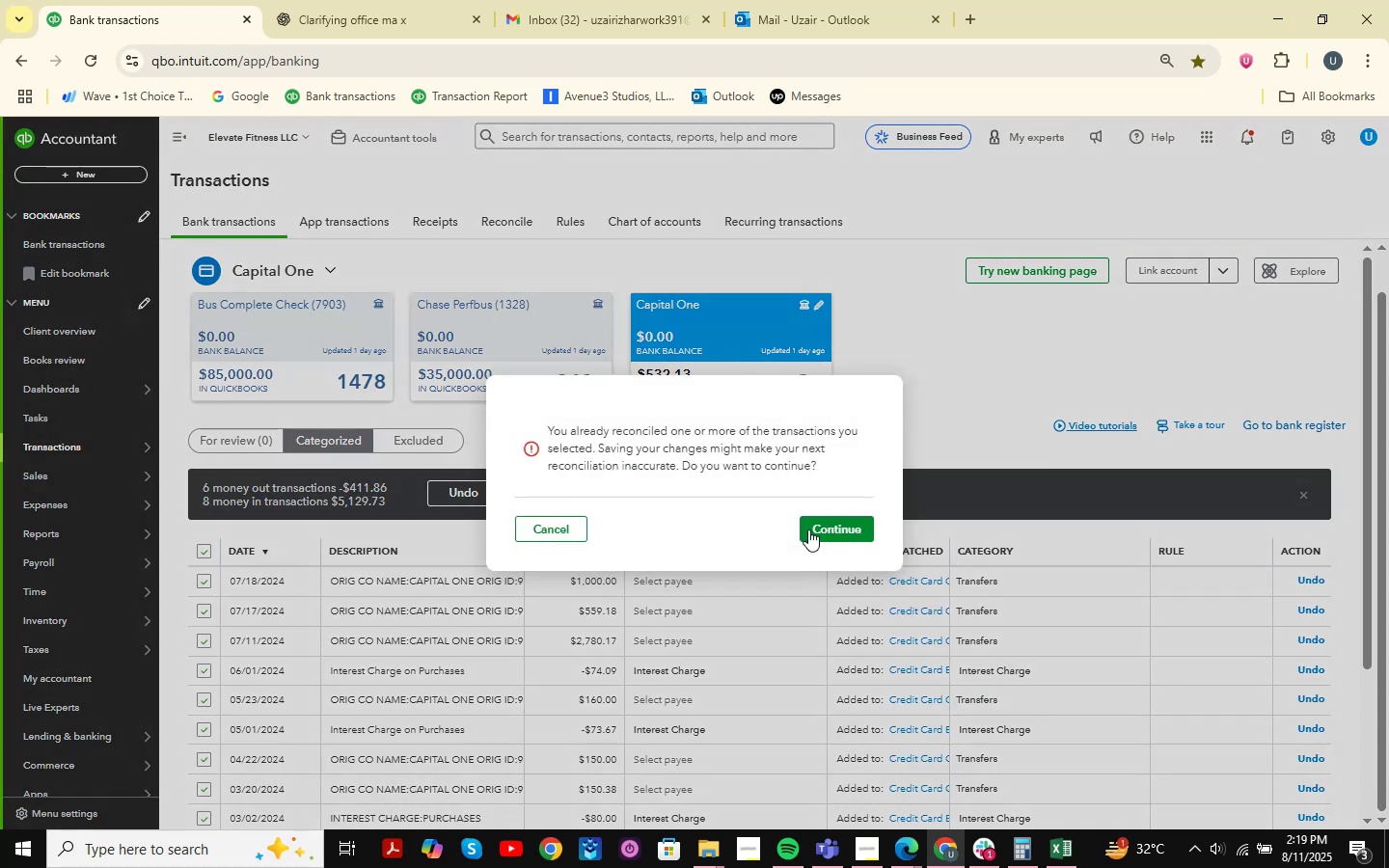 
left_click([809, 530])
 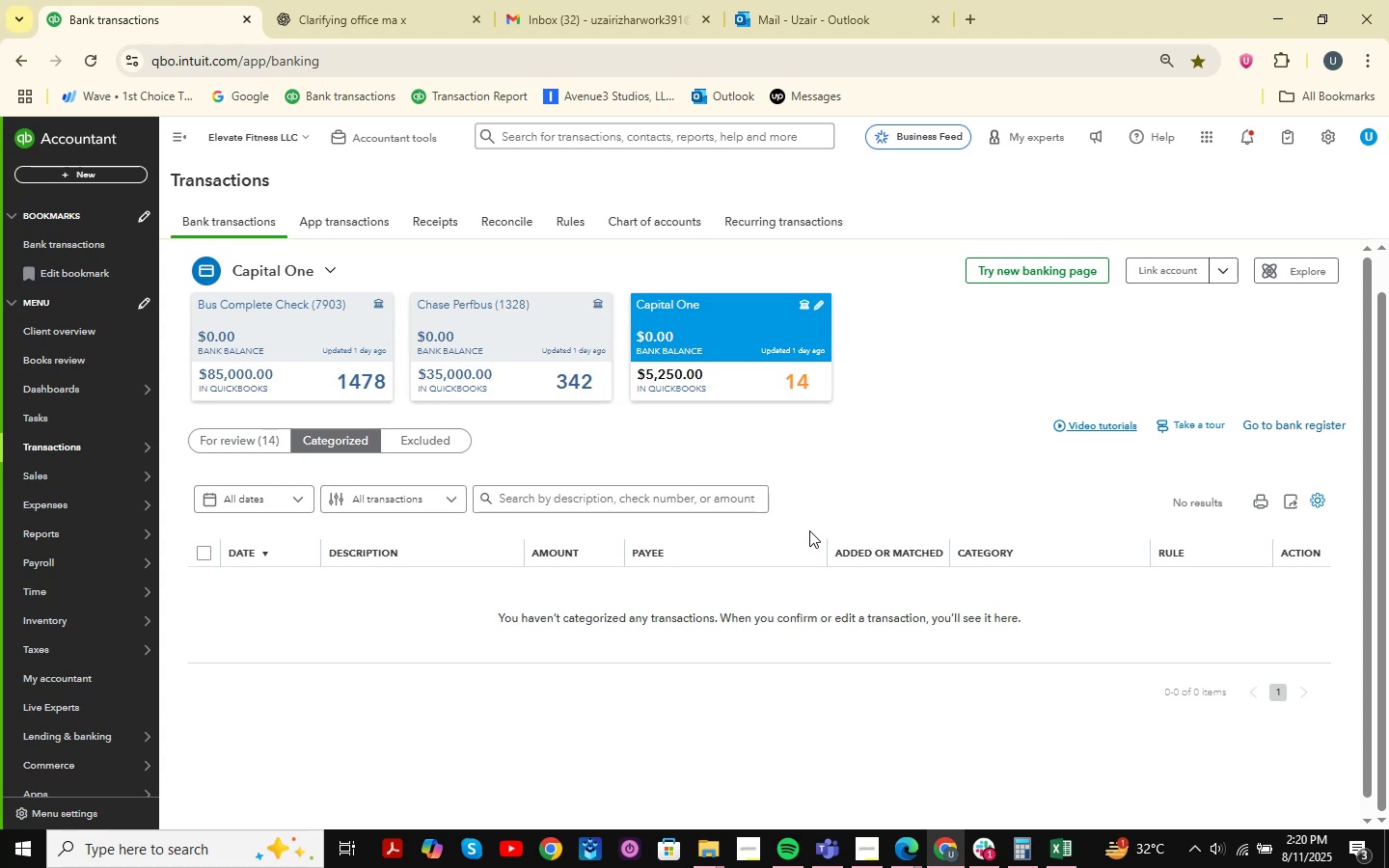 
wait(44.62)
 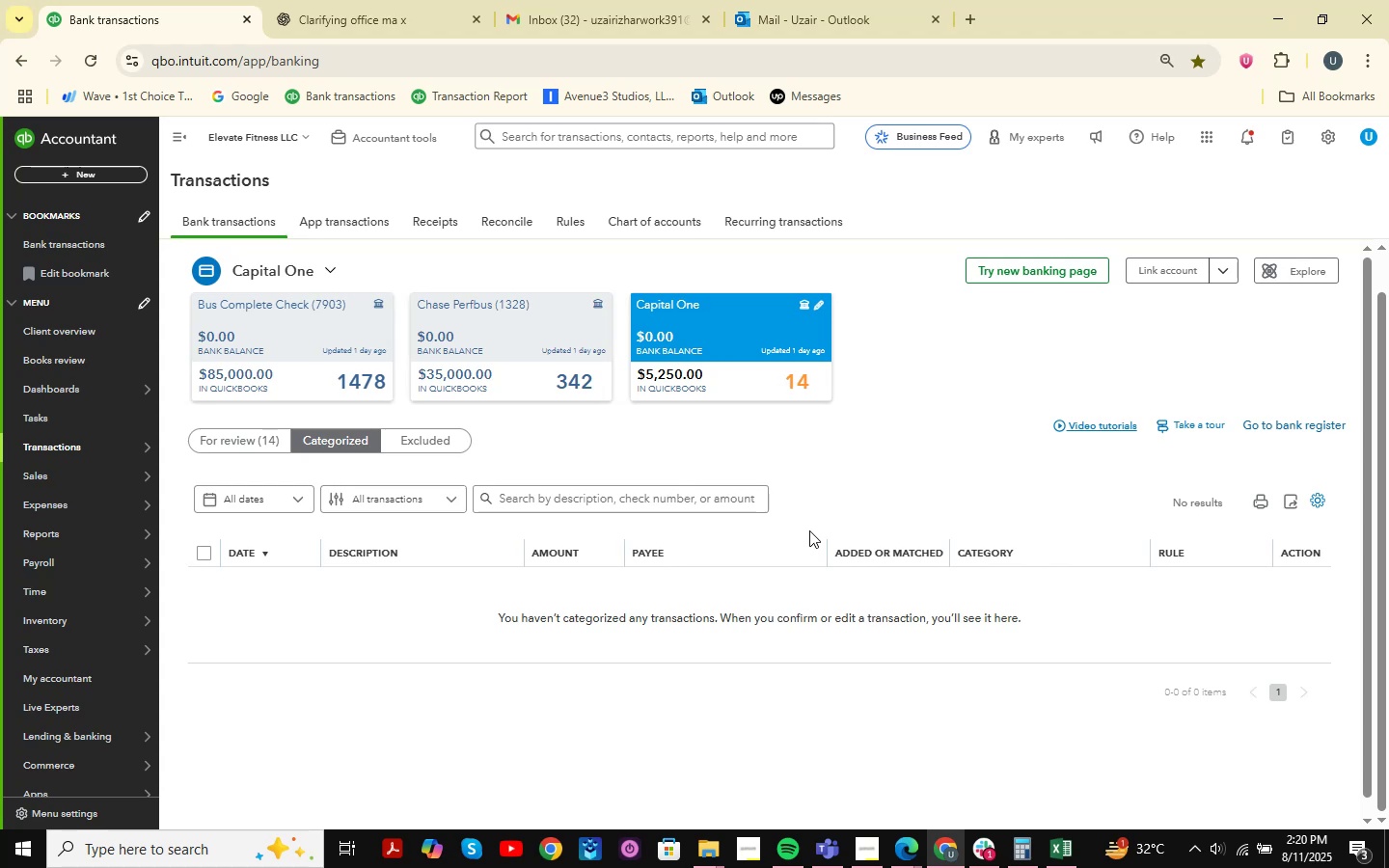 
left_click([238, 439])
 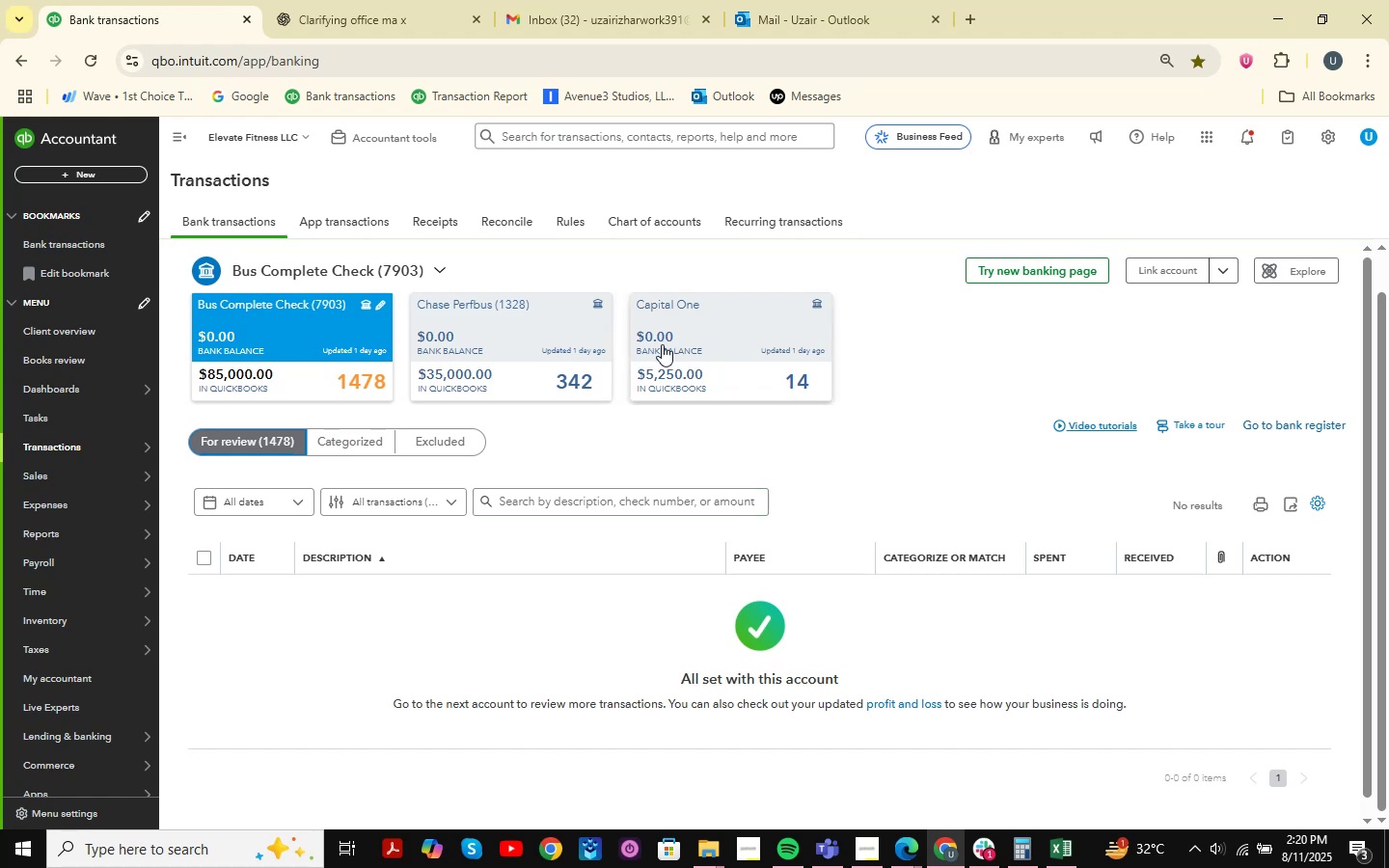 
scroll: coordinate [616, 502], scroll_direction: down, amount: 11.0
 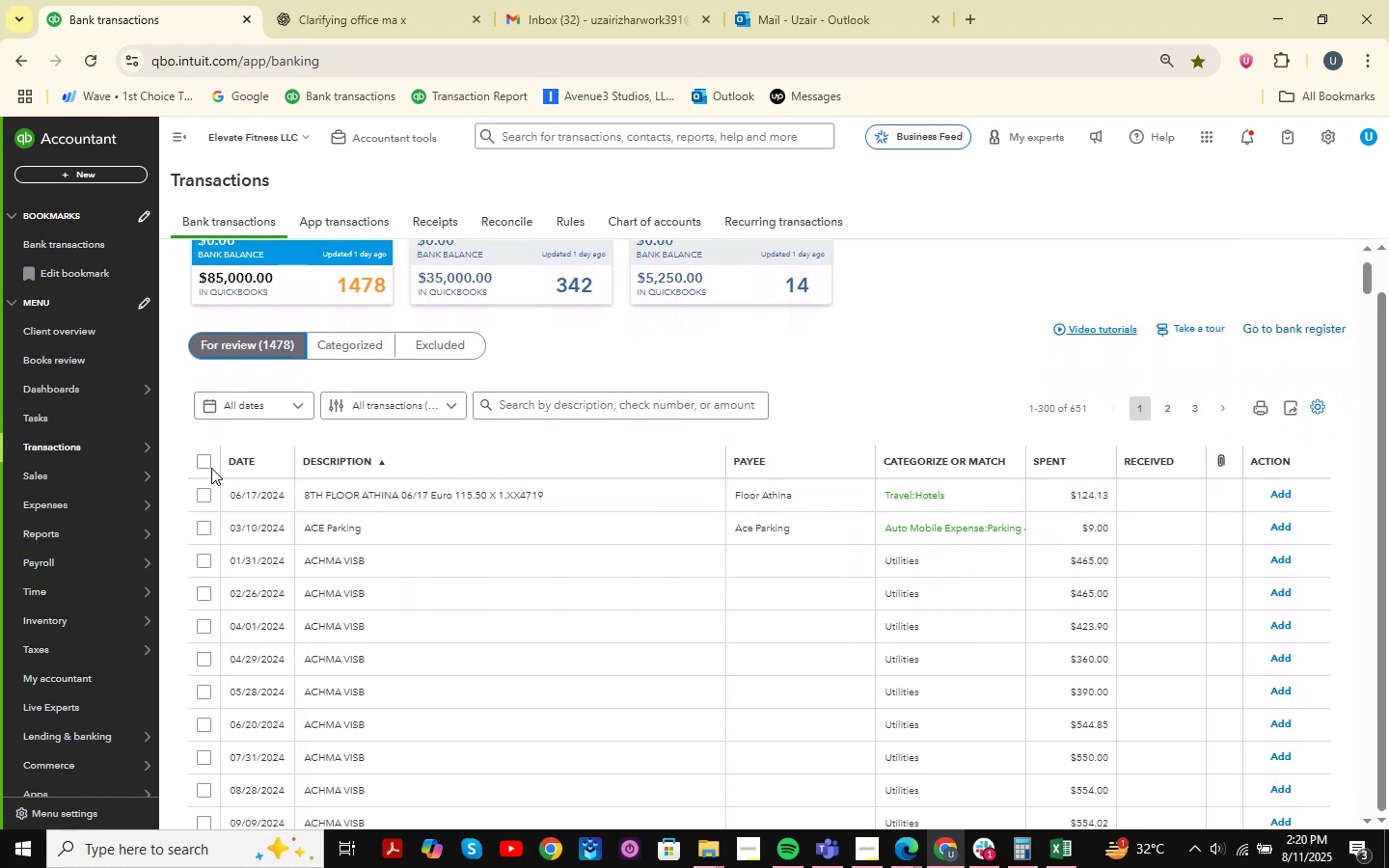 
left_click([203, 463])
 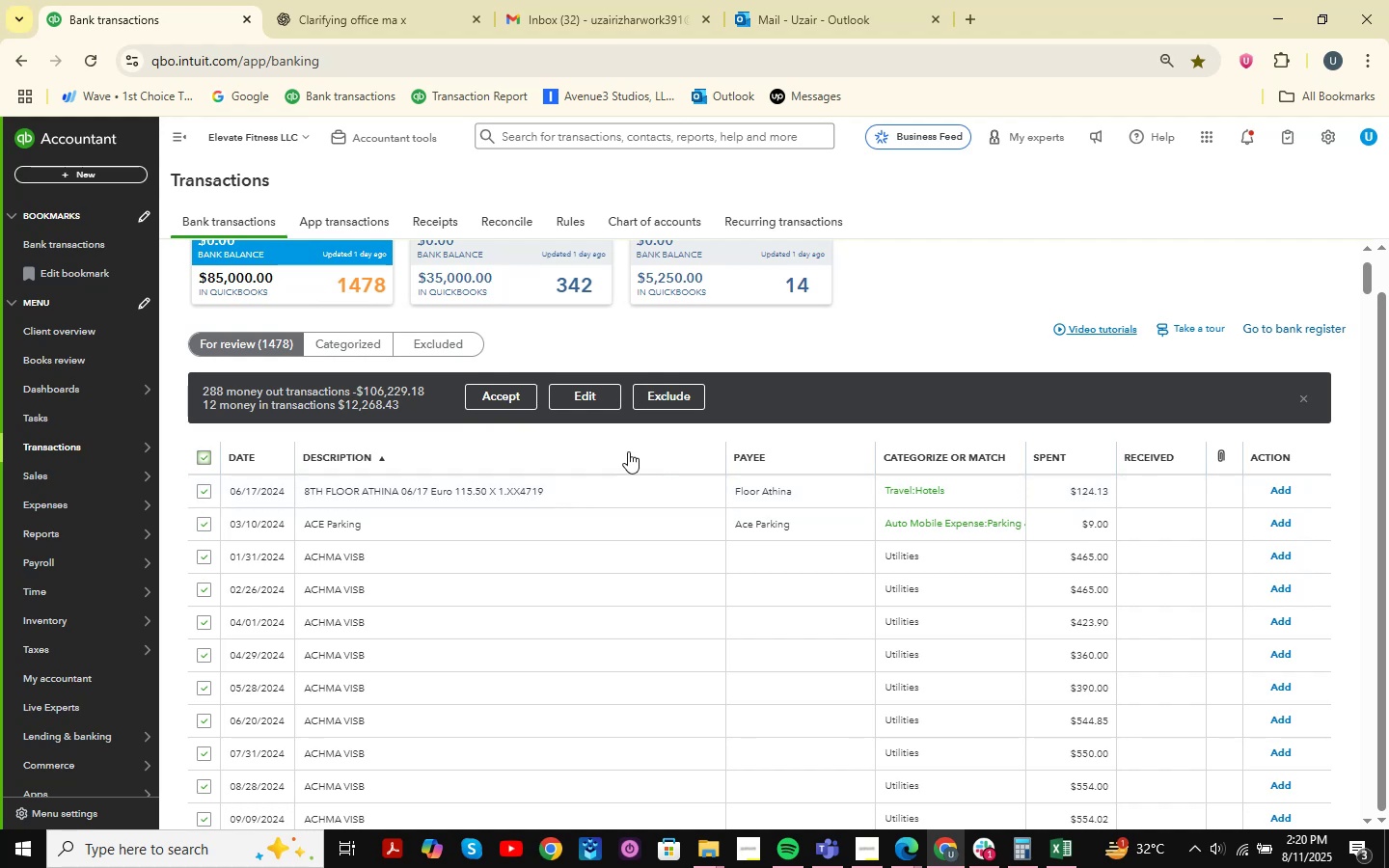 
left_click([679, 394])
 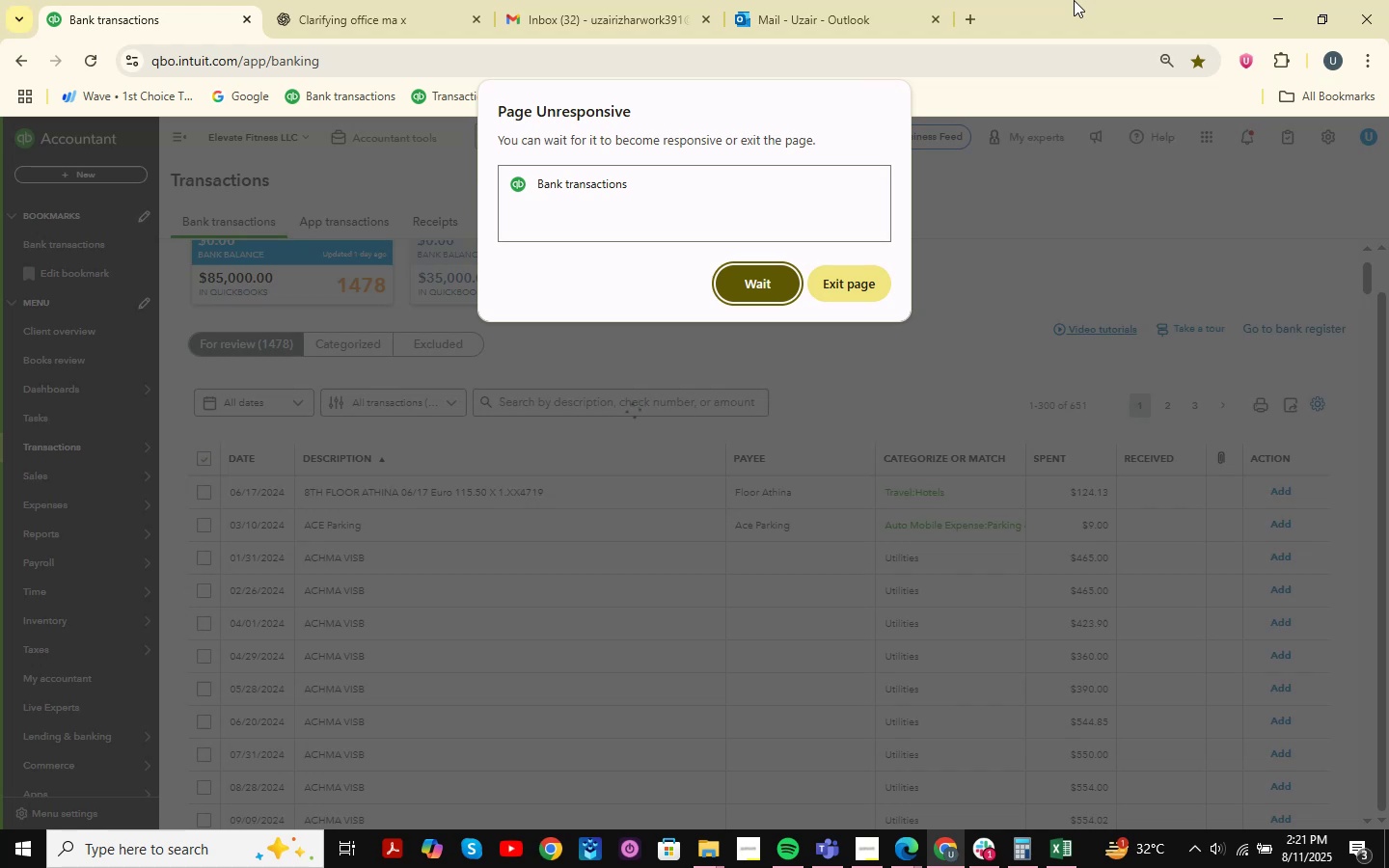 
wait(58.46)
 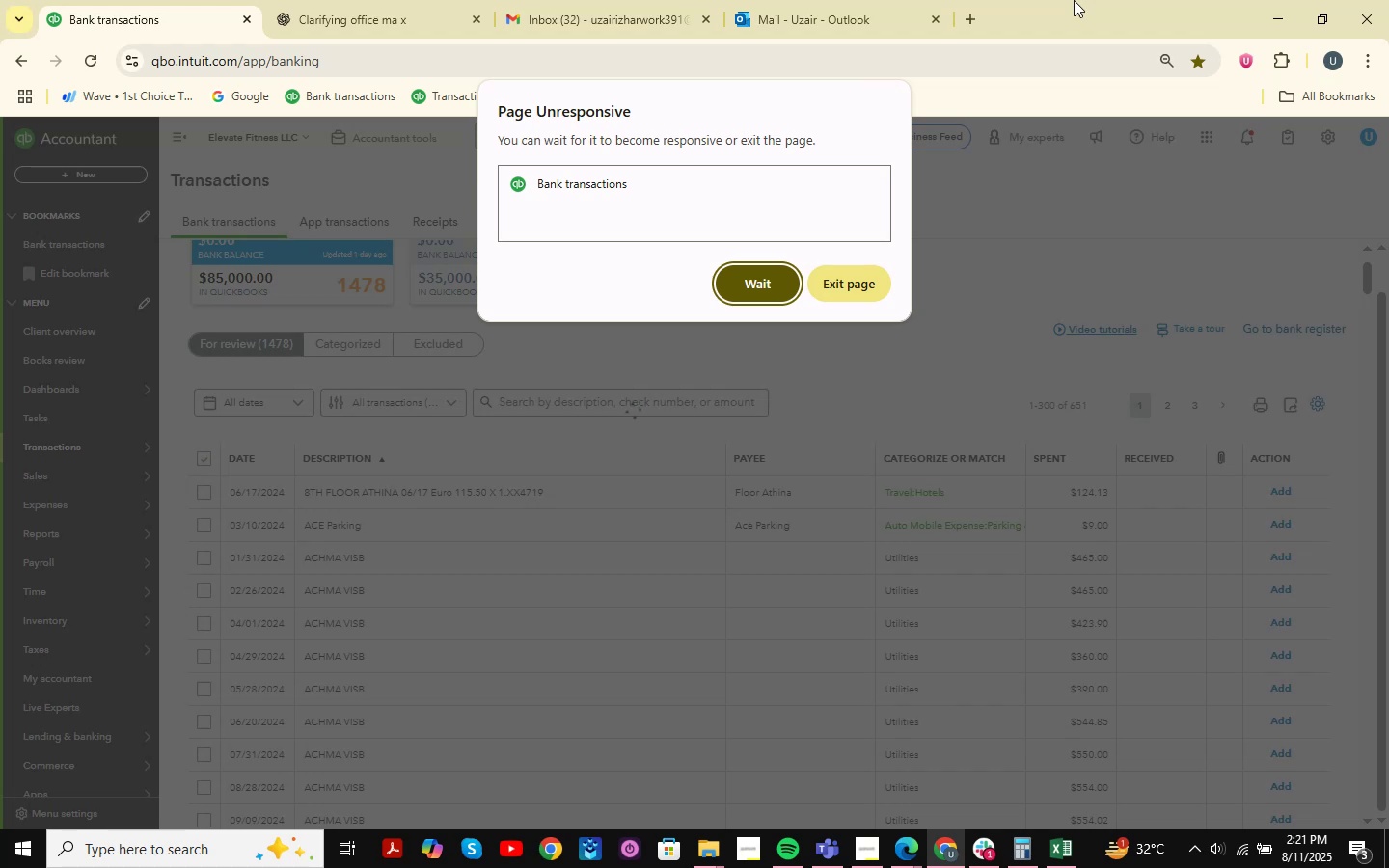 
left_click([203, 455])
 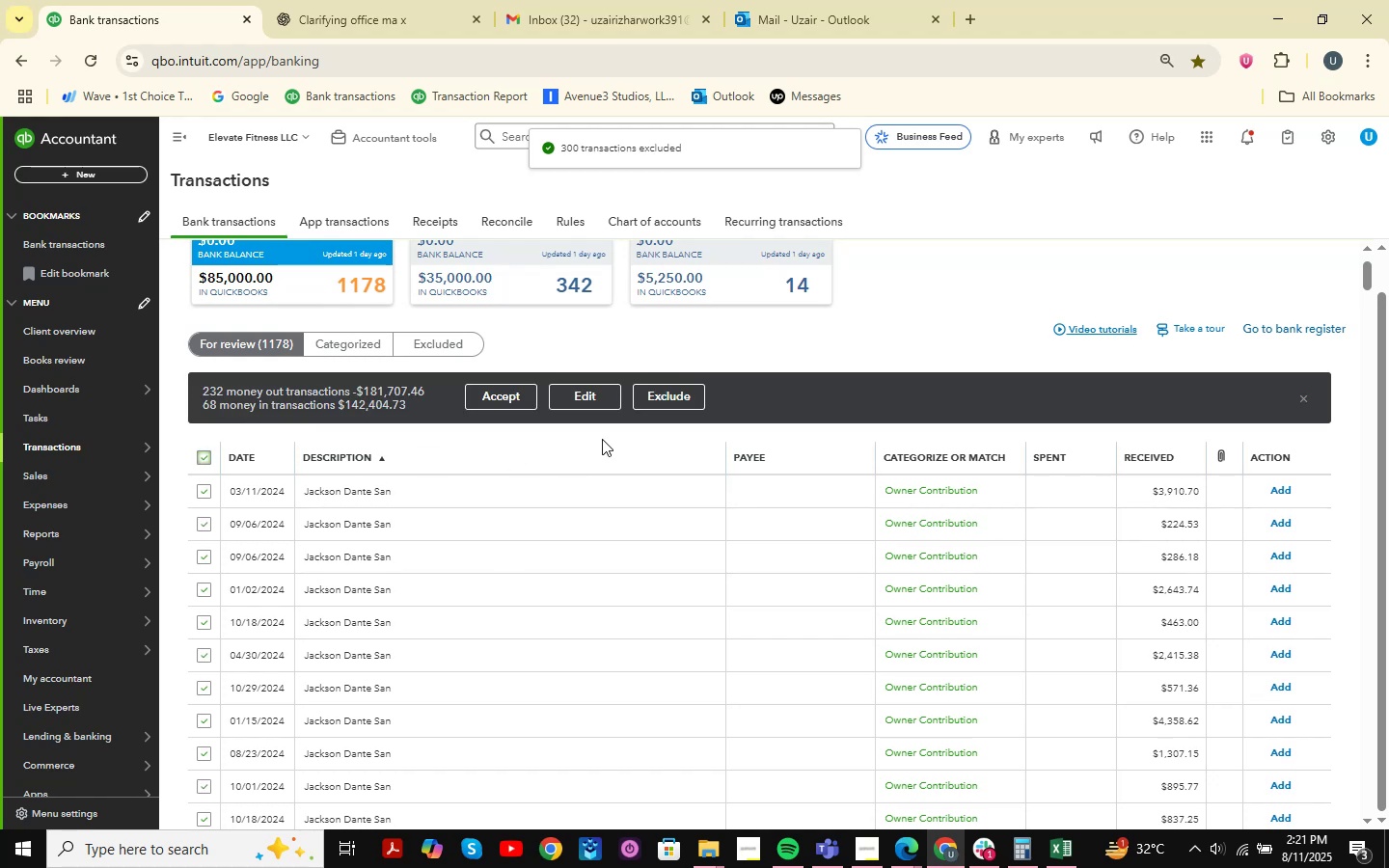 
left_click([678, 397])
 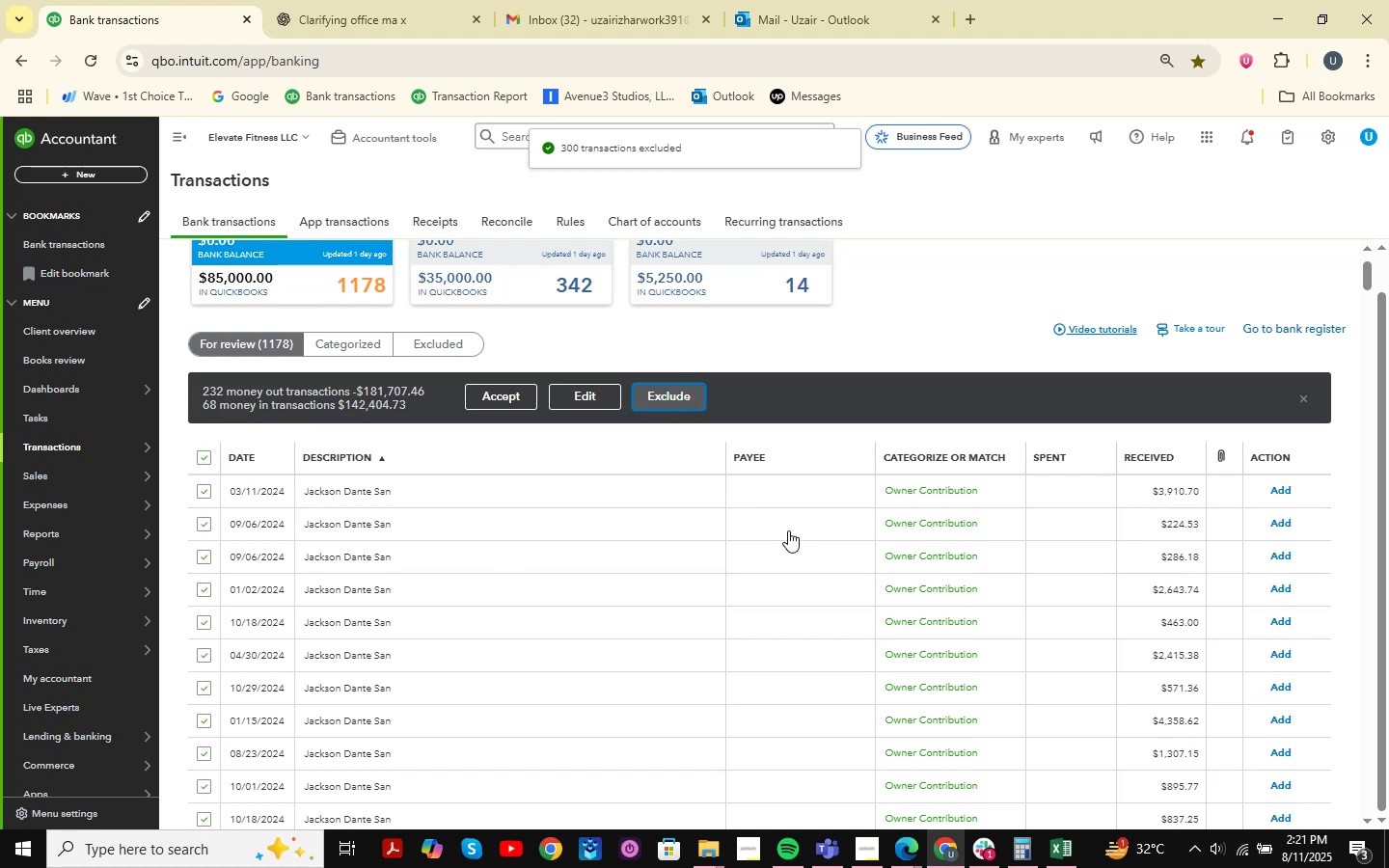 
scroll: coordinate [817, 500], scroll_direction: down, amount: 6.0
 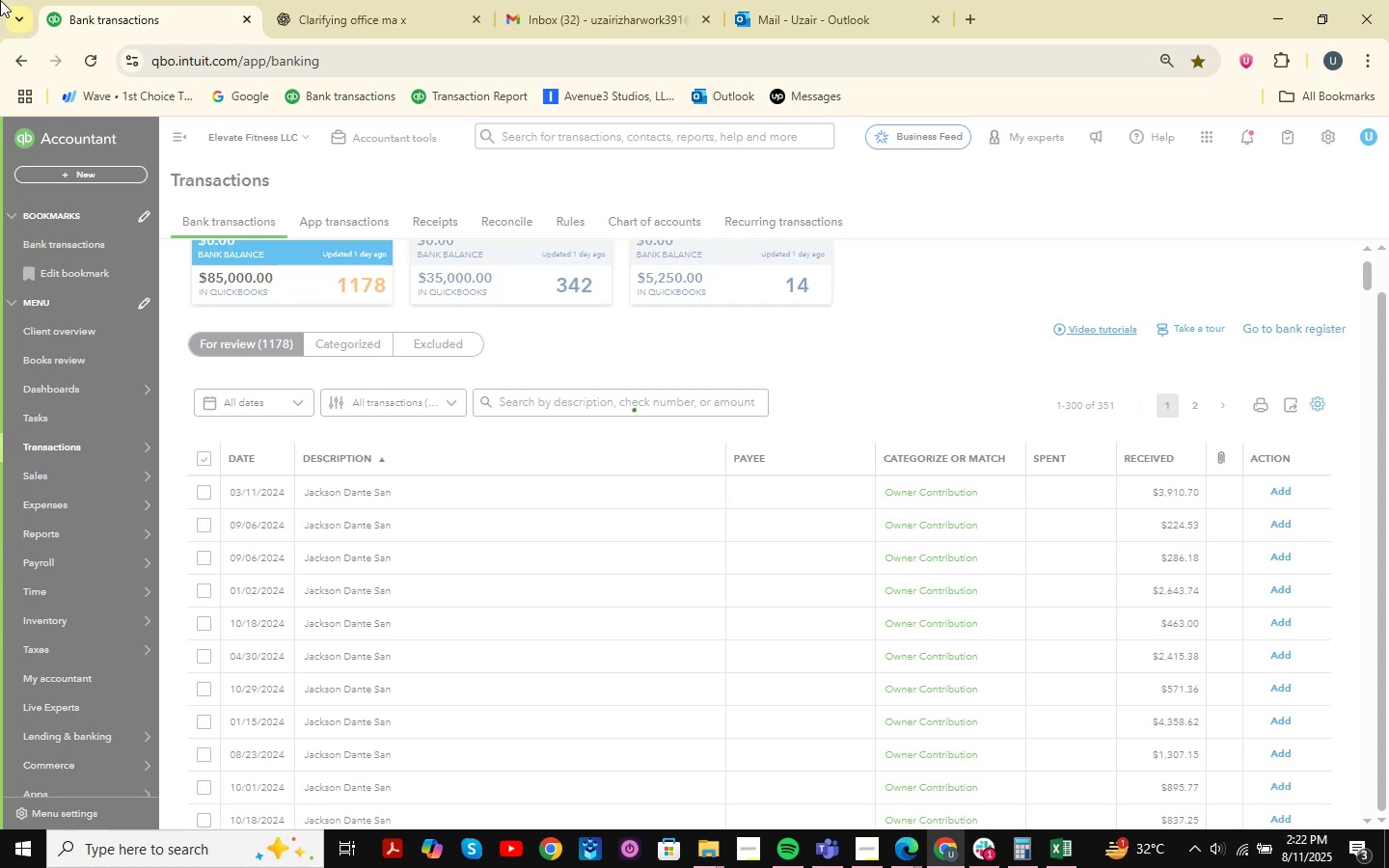 
wait(40.41)
 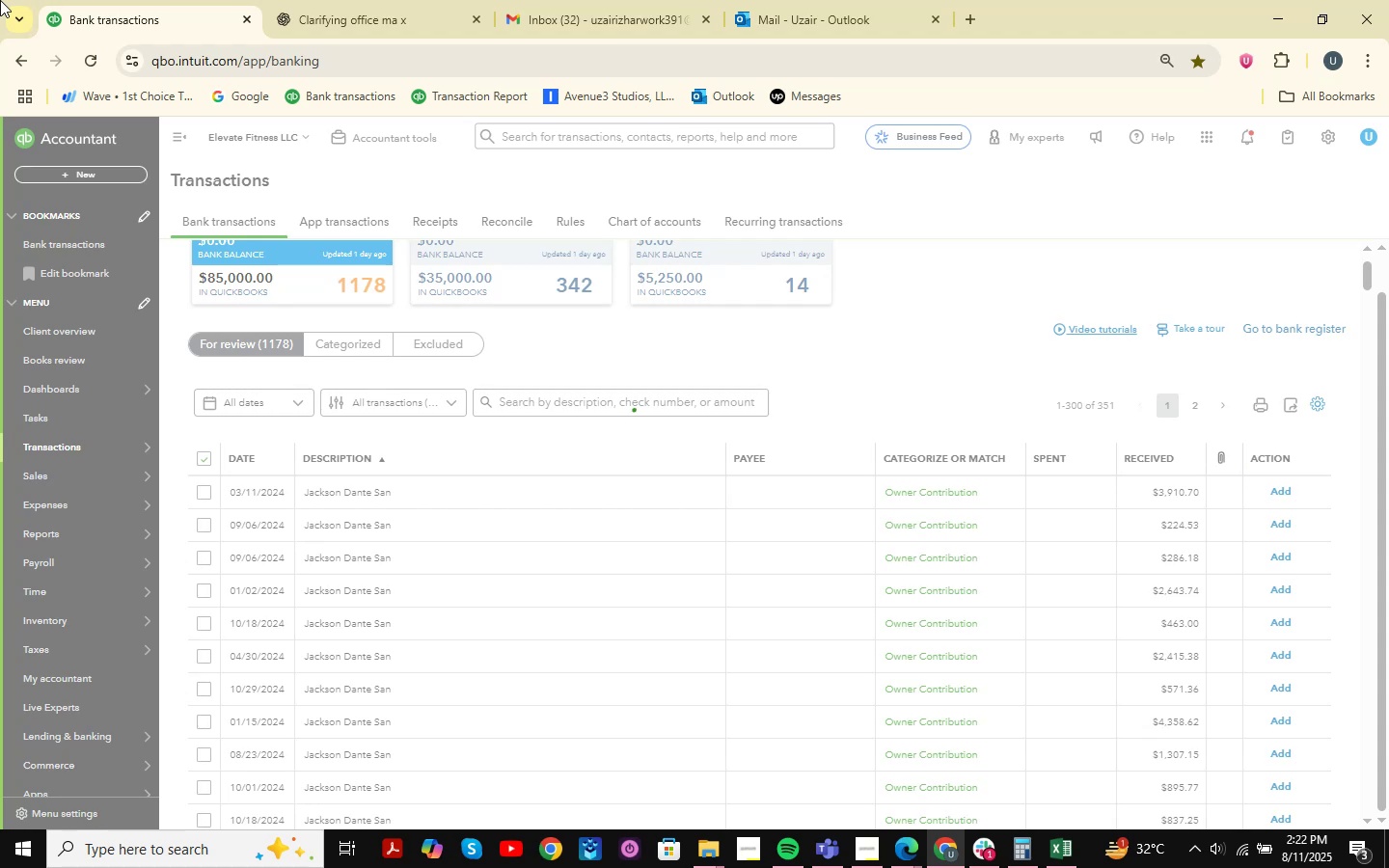 
scroll: coordinate [707, 528], scroll_direction: down, amount: 2.0
 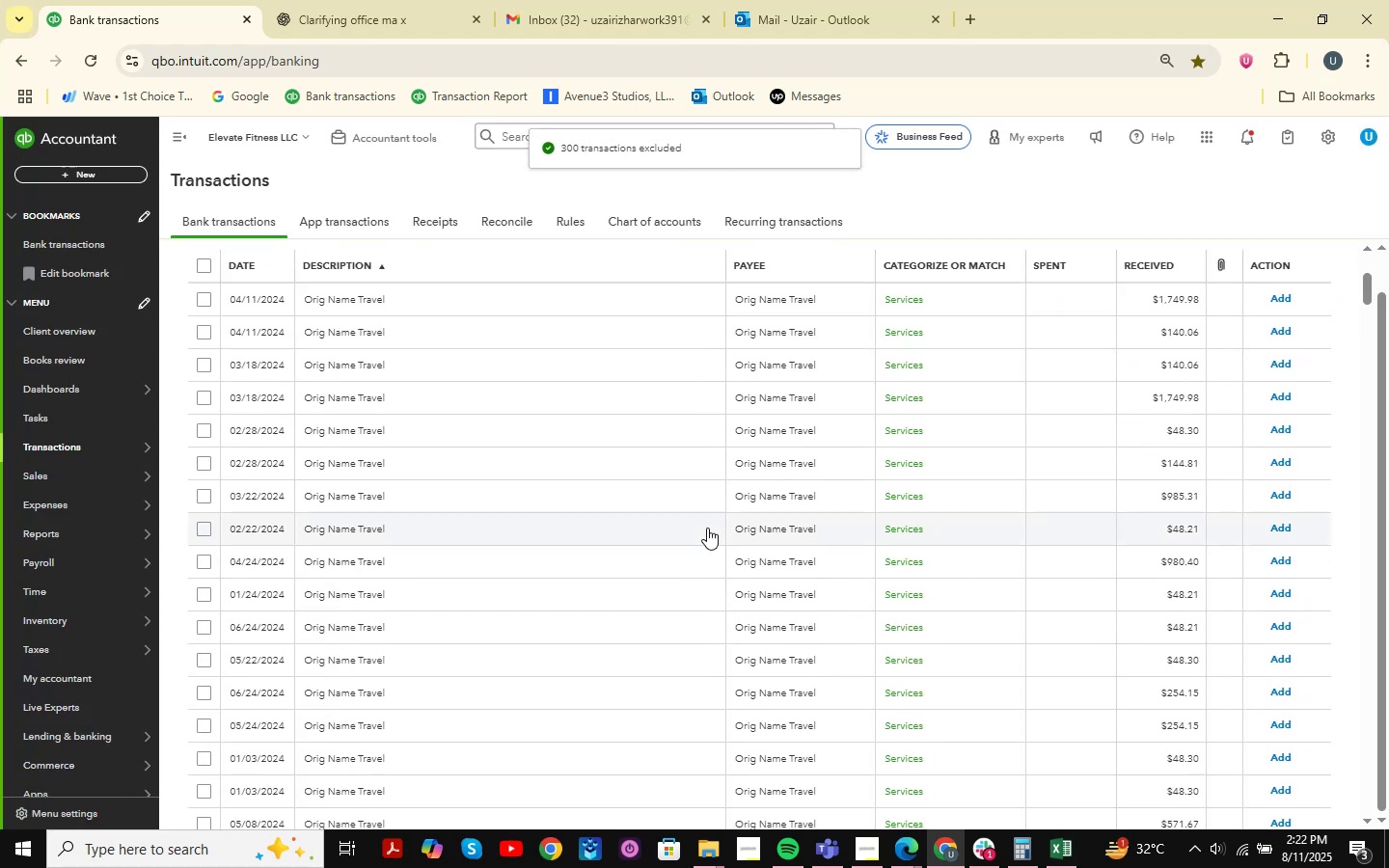 
scroll: coordinate [677, 515], scroll_direction: up, amount: 11.0
 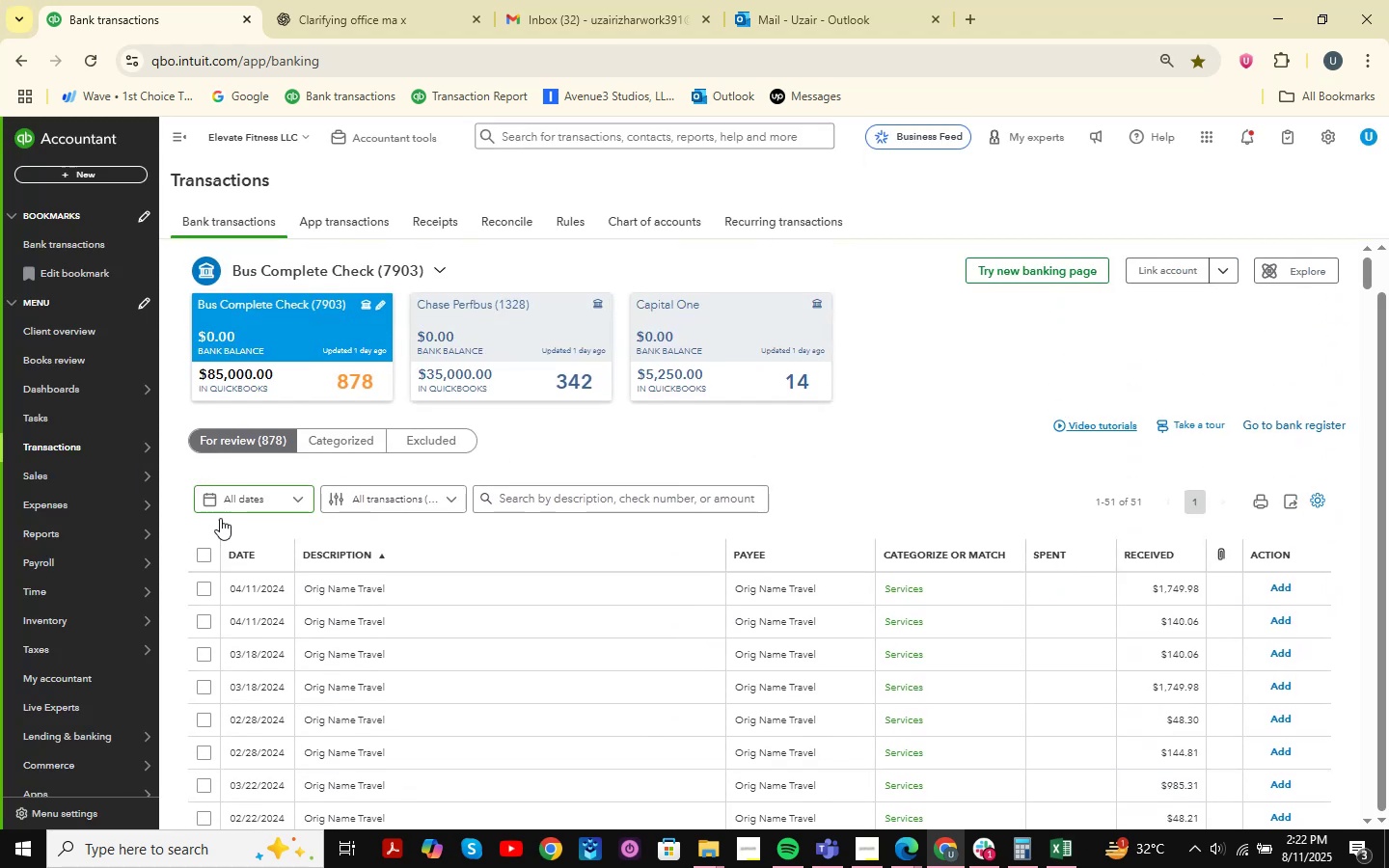 
left_click([205, 557])
 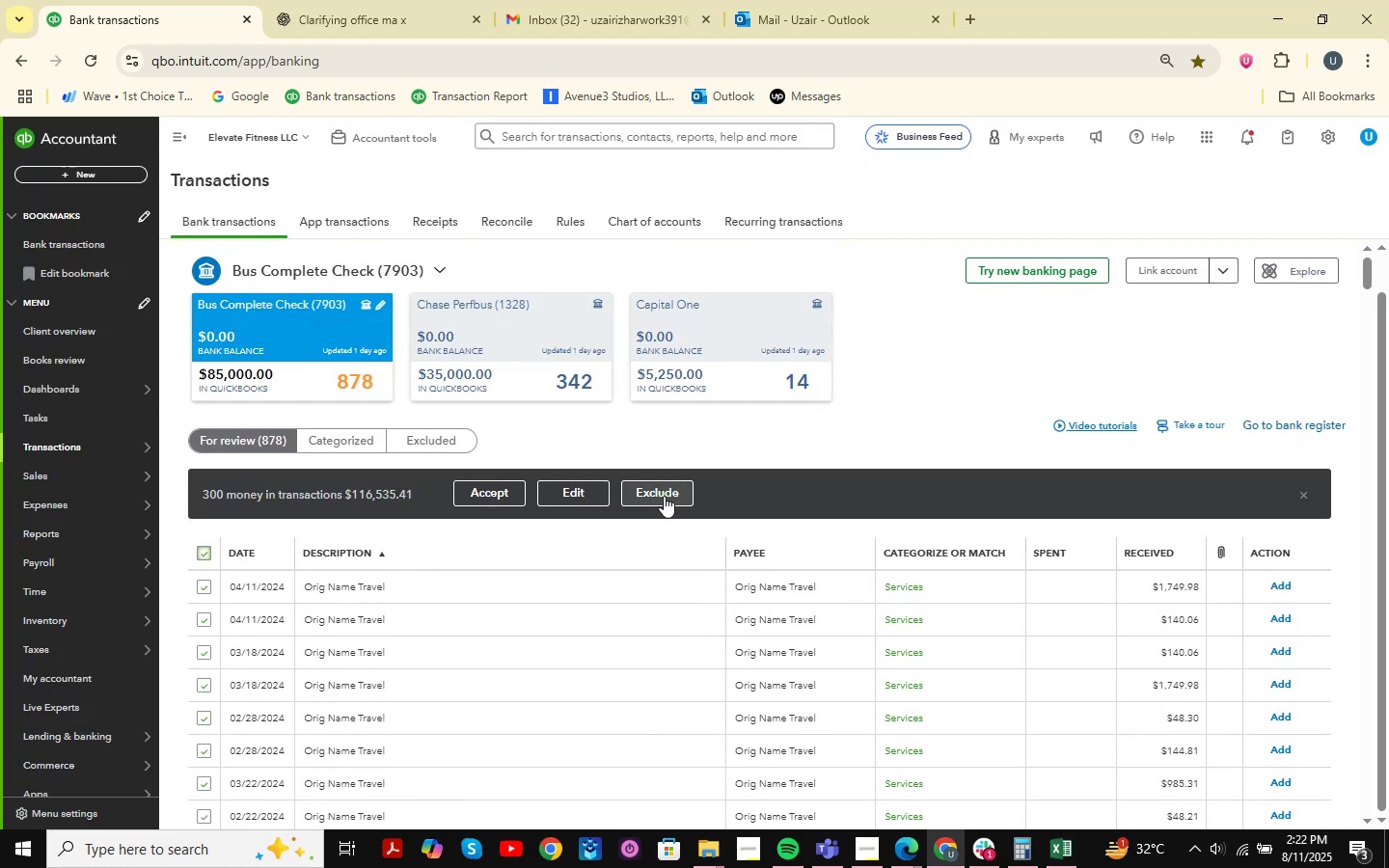 
left_click([664, 496])
 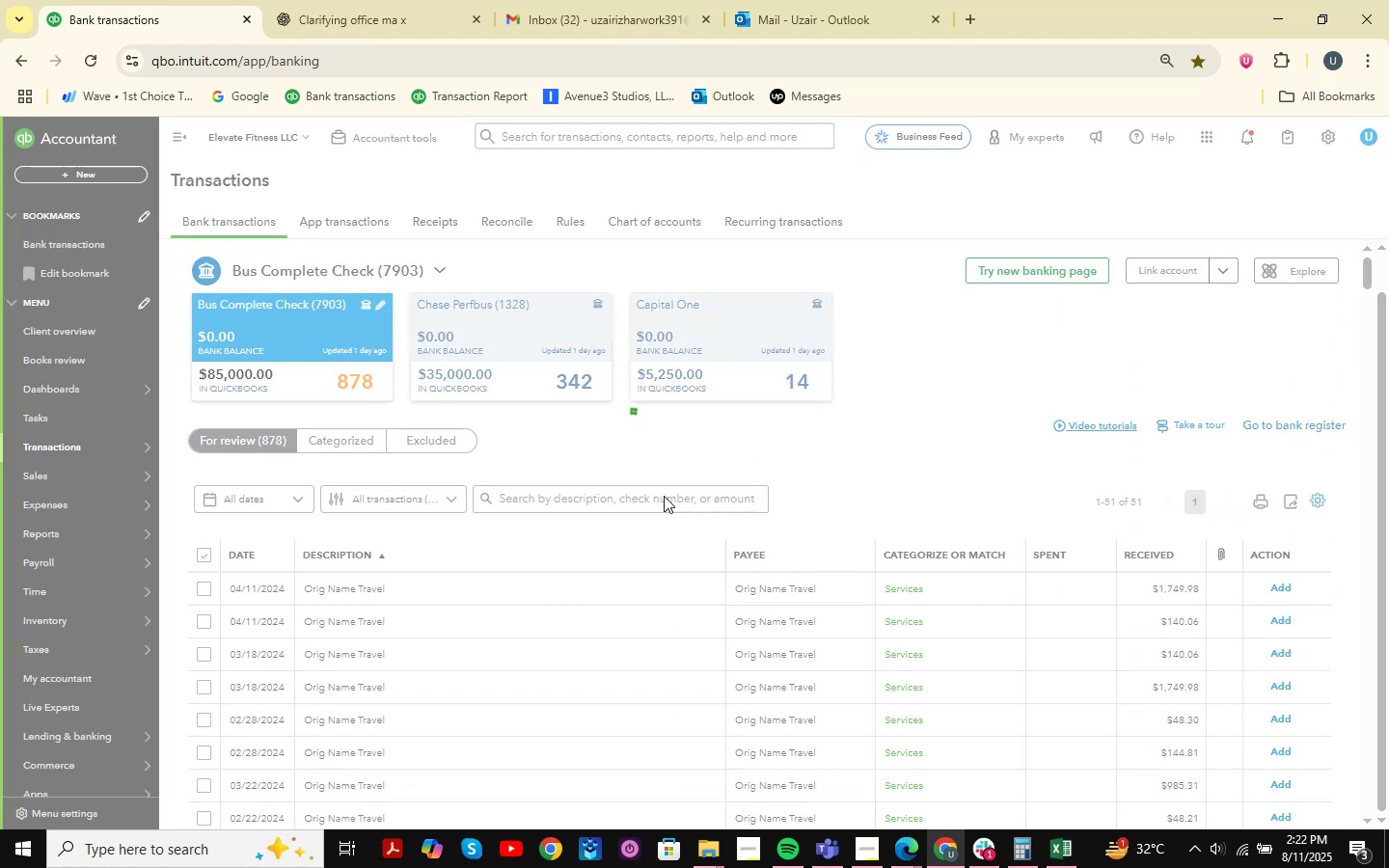 
mouse_move([83, 0])
 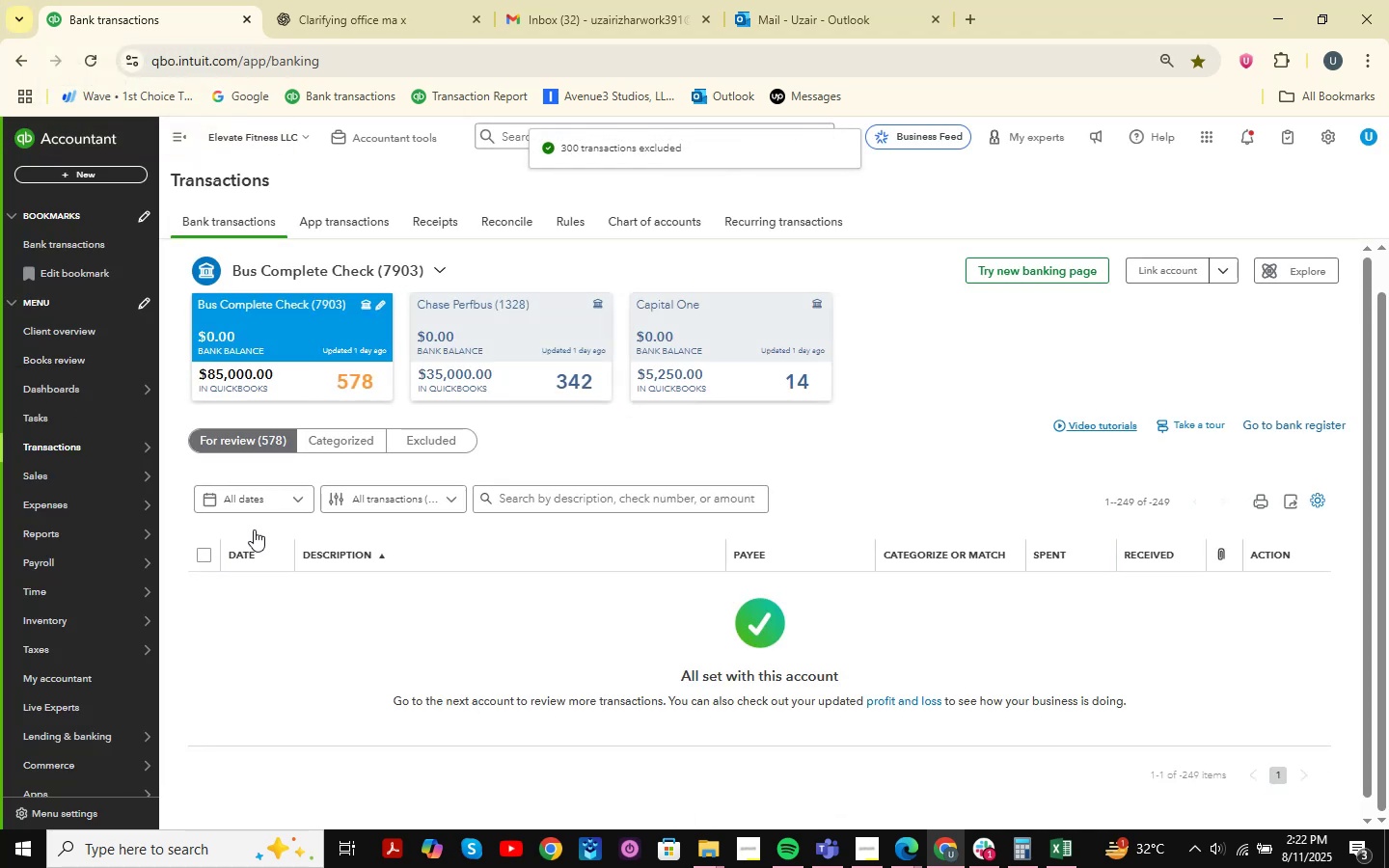 
scroll: coordinate [490, 499], scroll_direction: up, amount: 1.0
 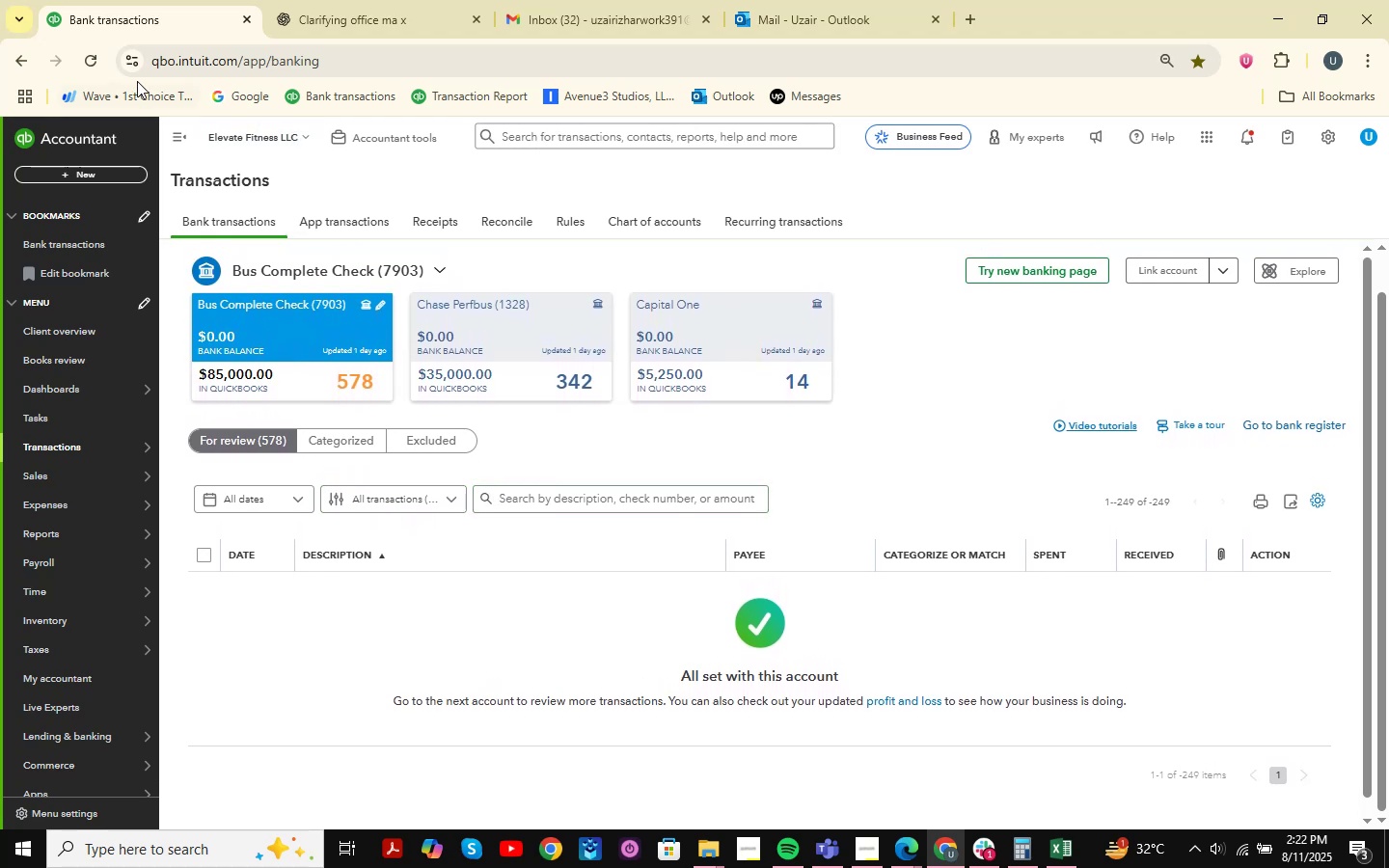 
left_click([84, 57])
 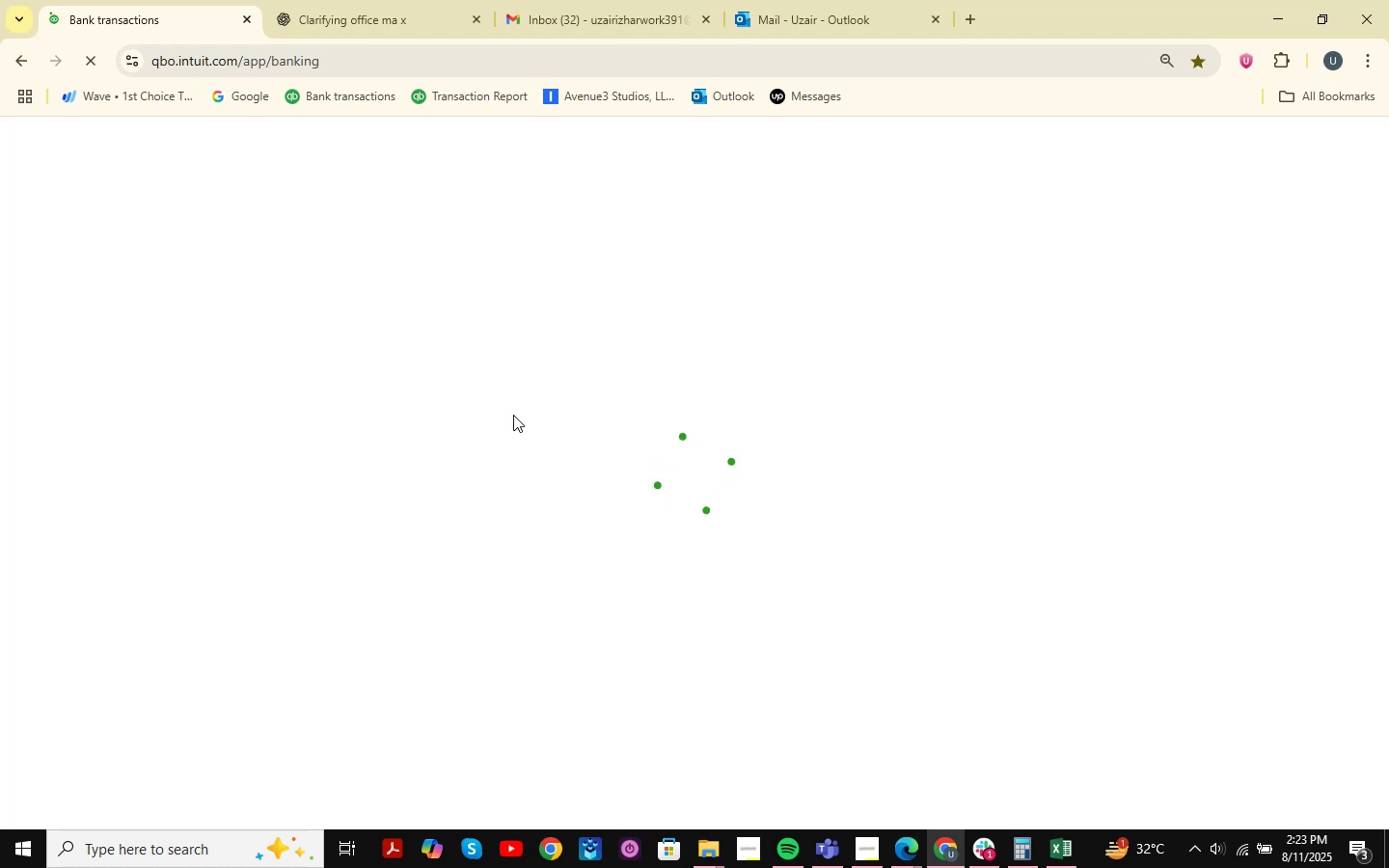 
wait(18.35)
 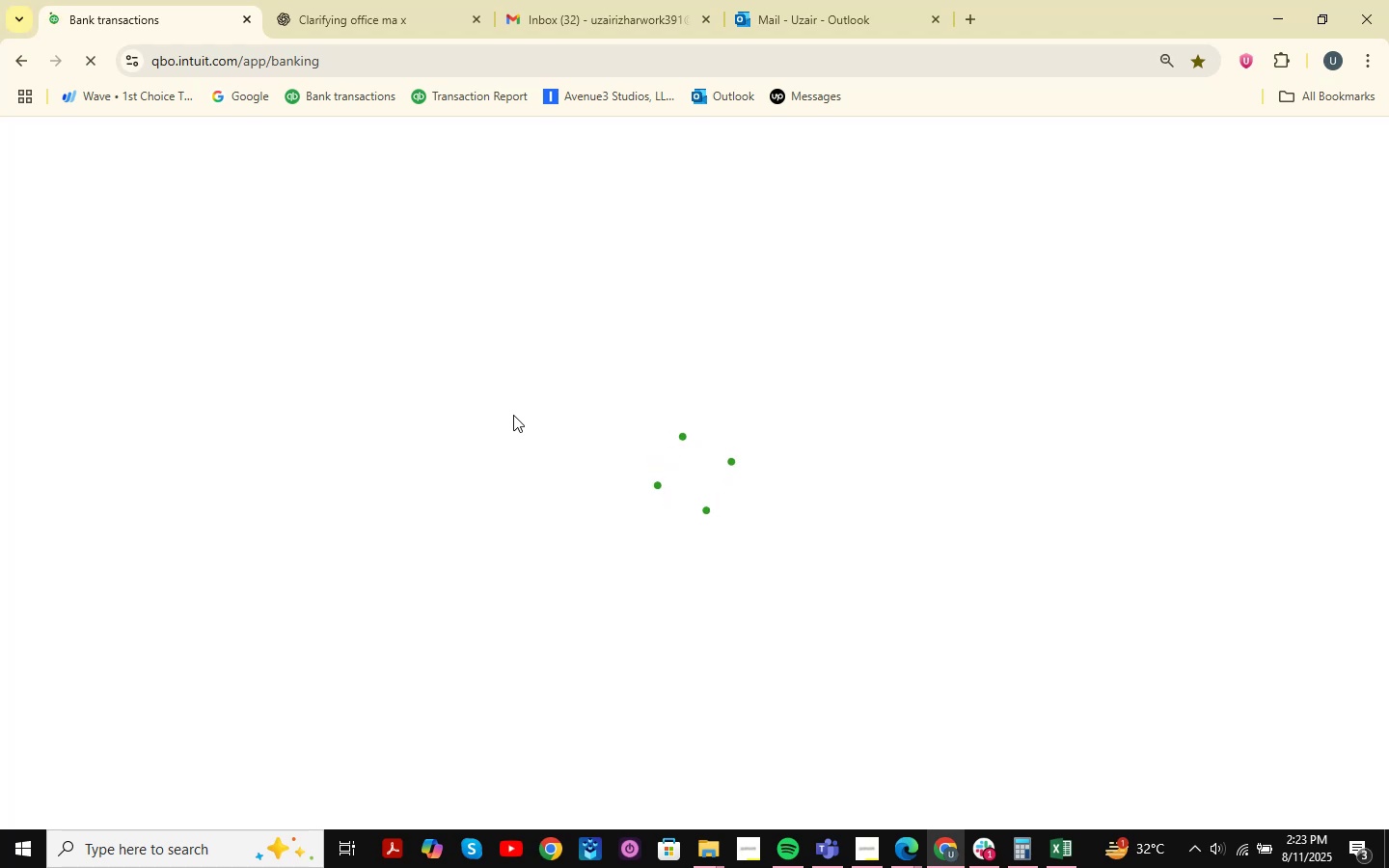 
double_click([208, 585])
 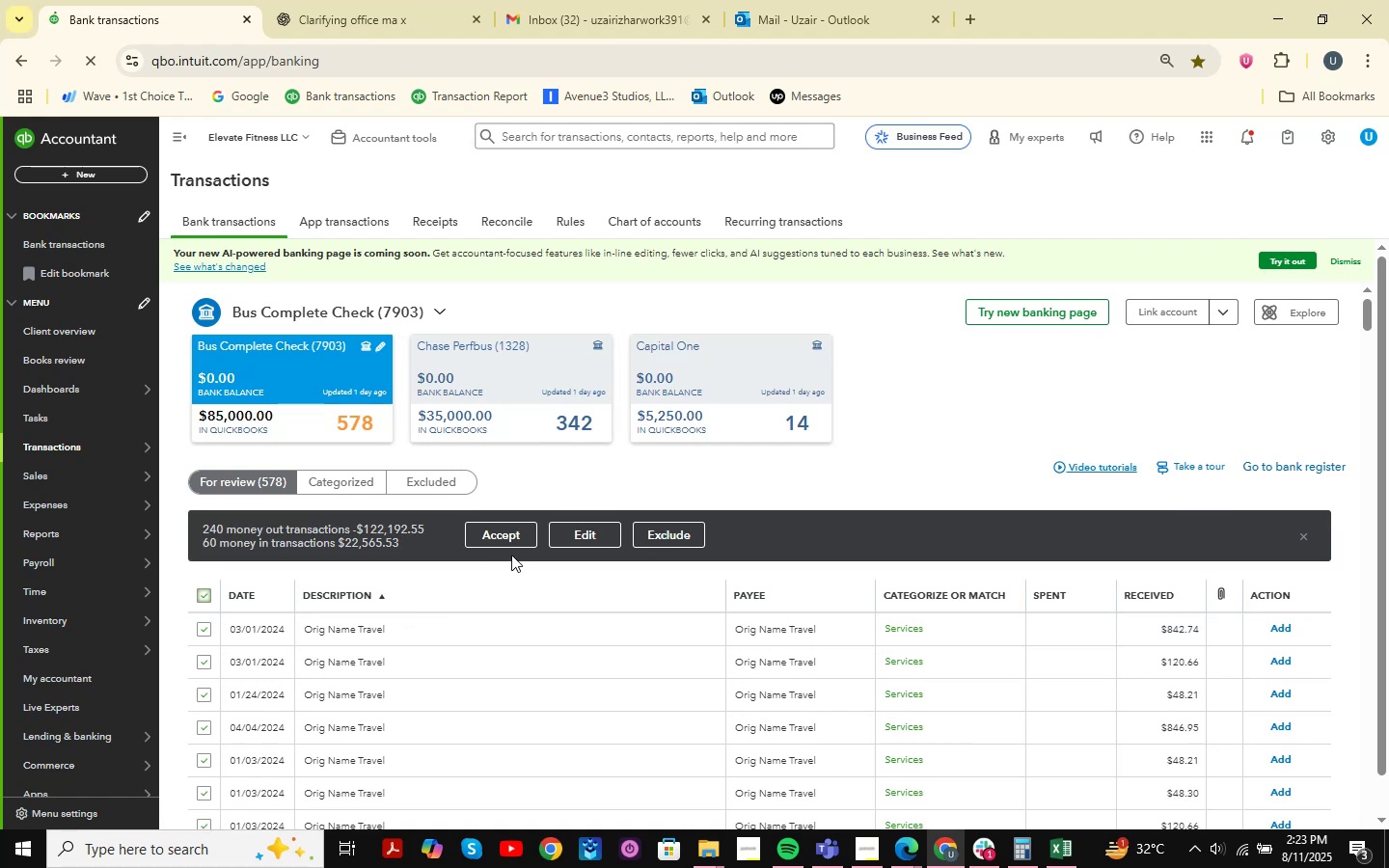 
left_click([683, 527])
 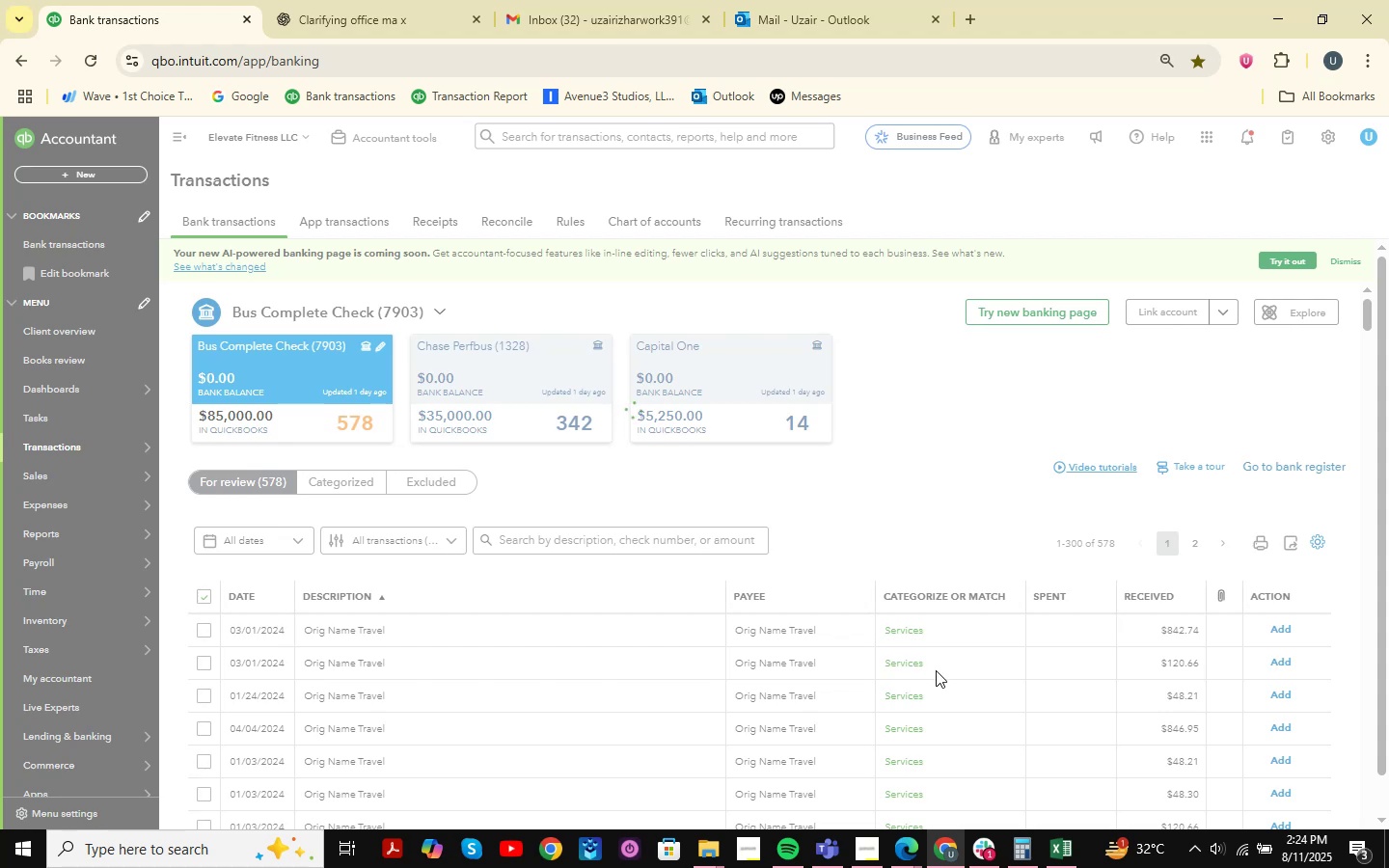 
wait(55.29)
 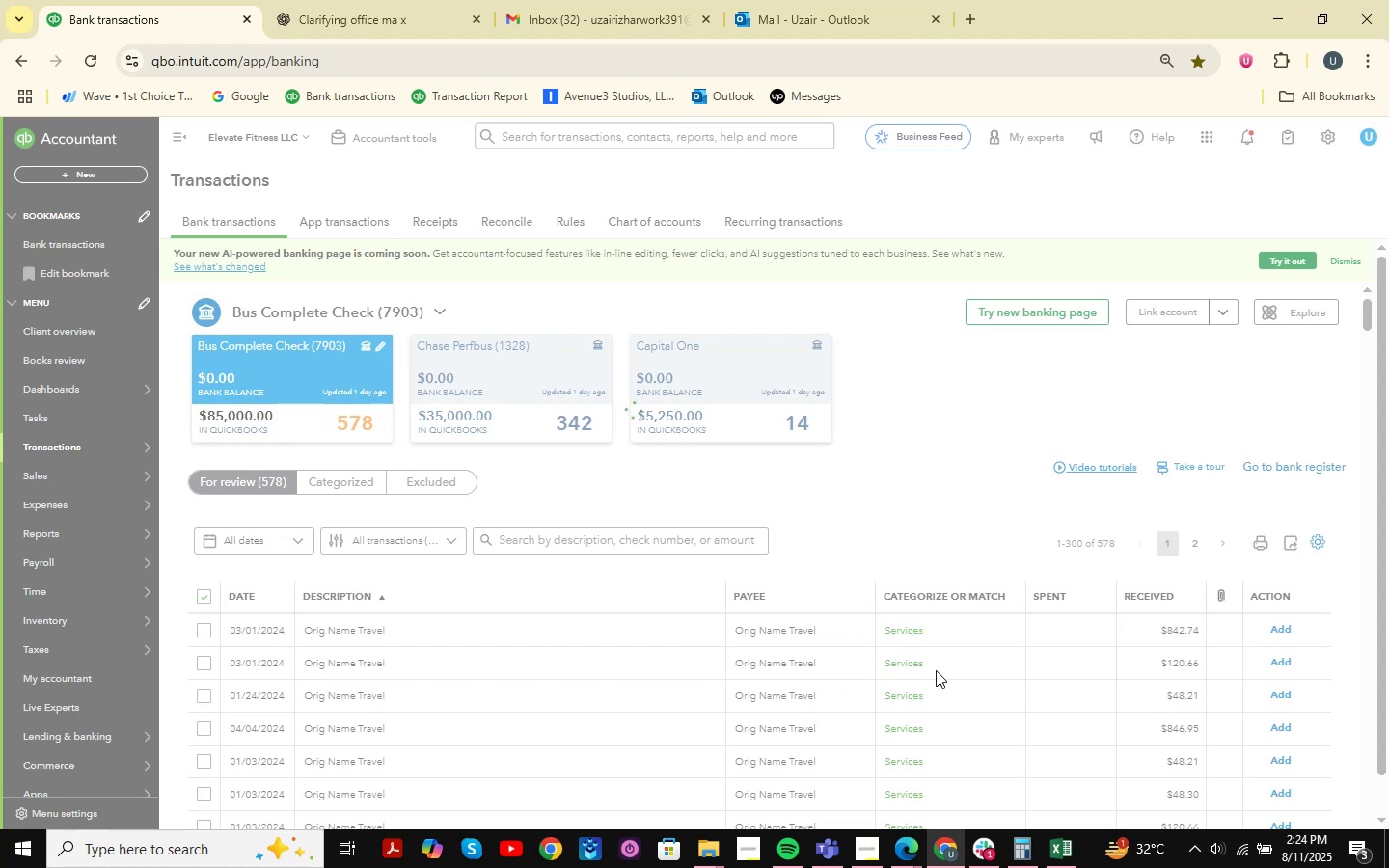 
scroll: coordinate [615, 576], scroll_direction: none, amount: 0.0
 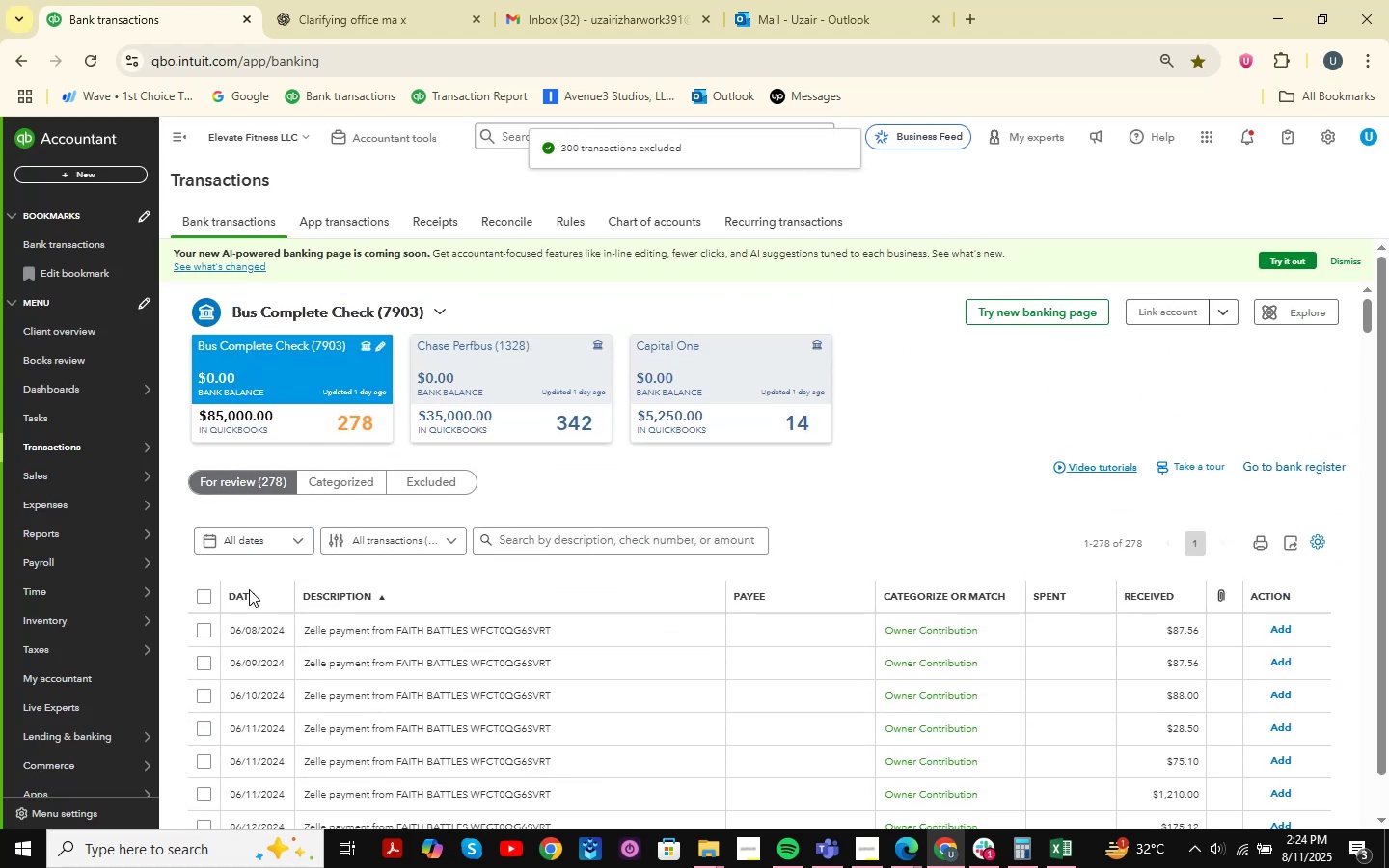 
left_click([207, 595])
 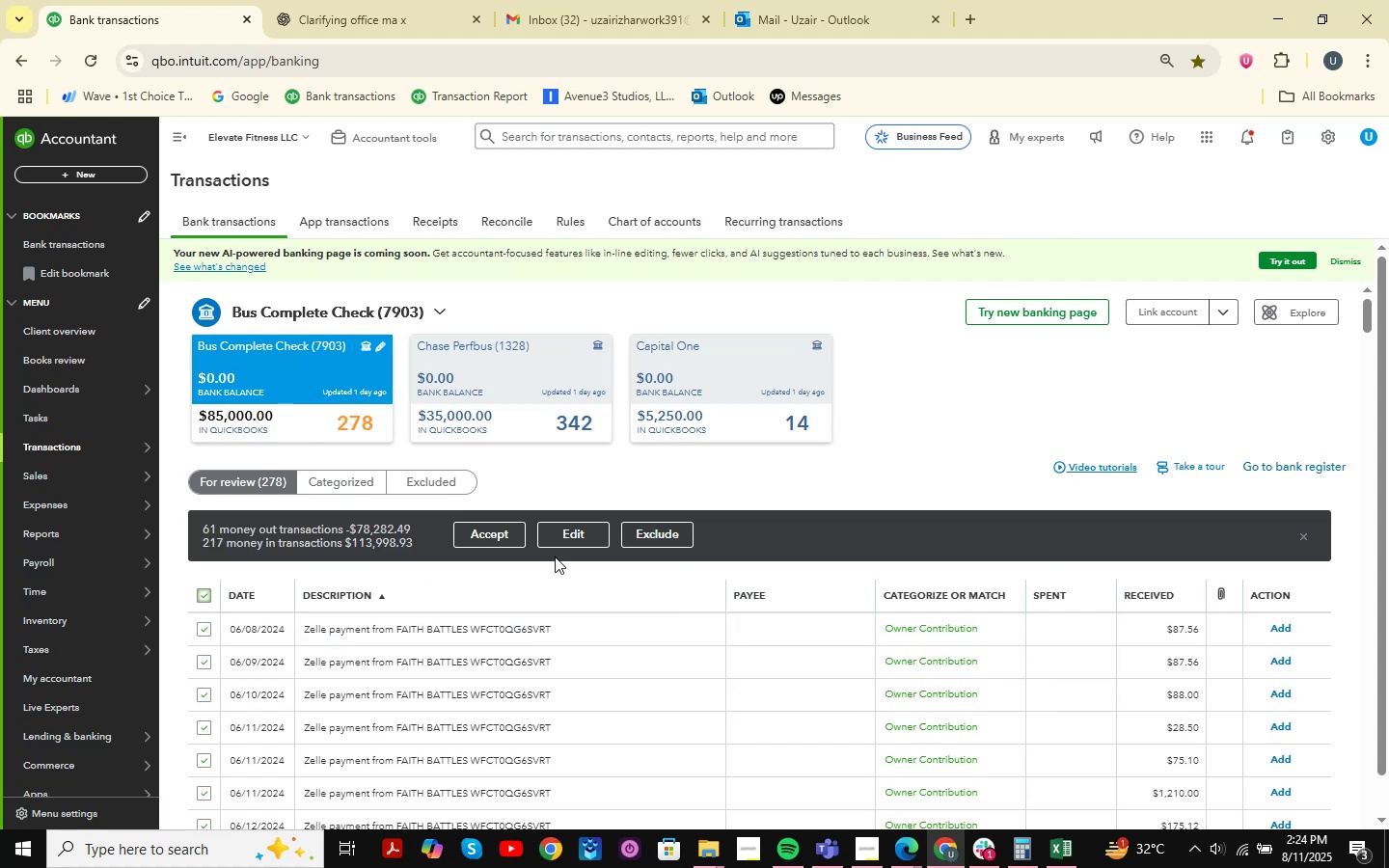 
left_click([642, 533])
 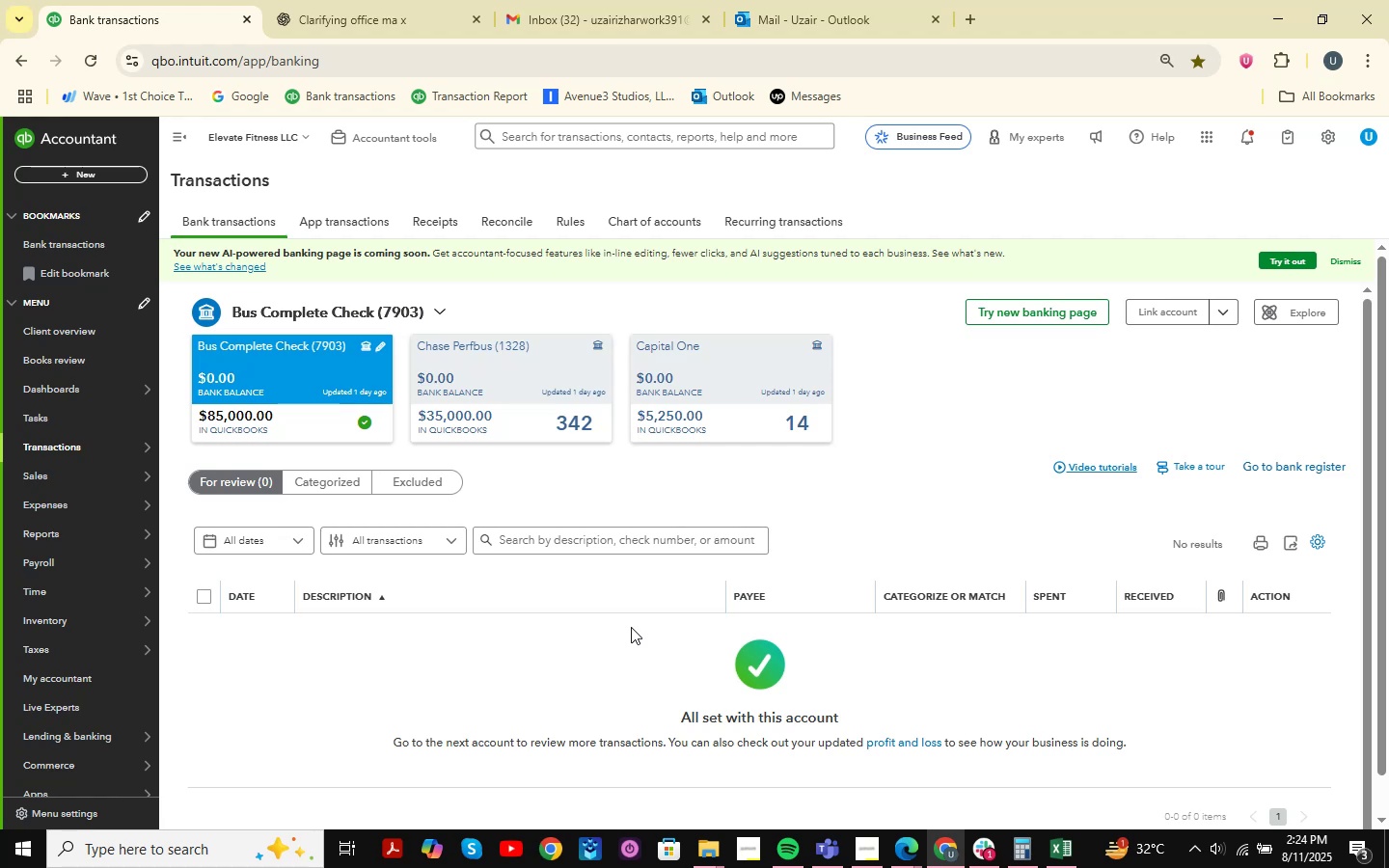 
wait(37.2)
 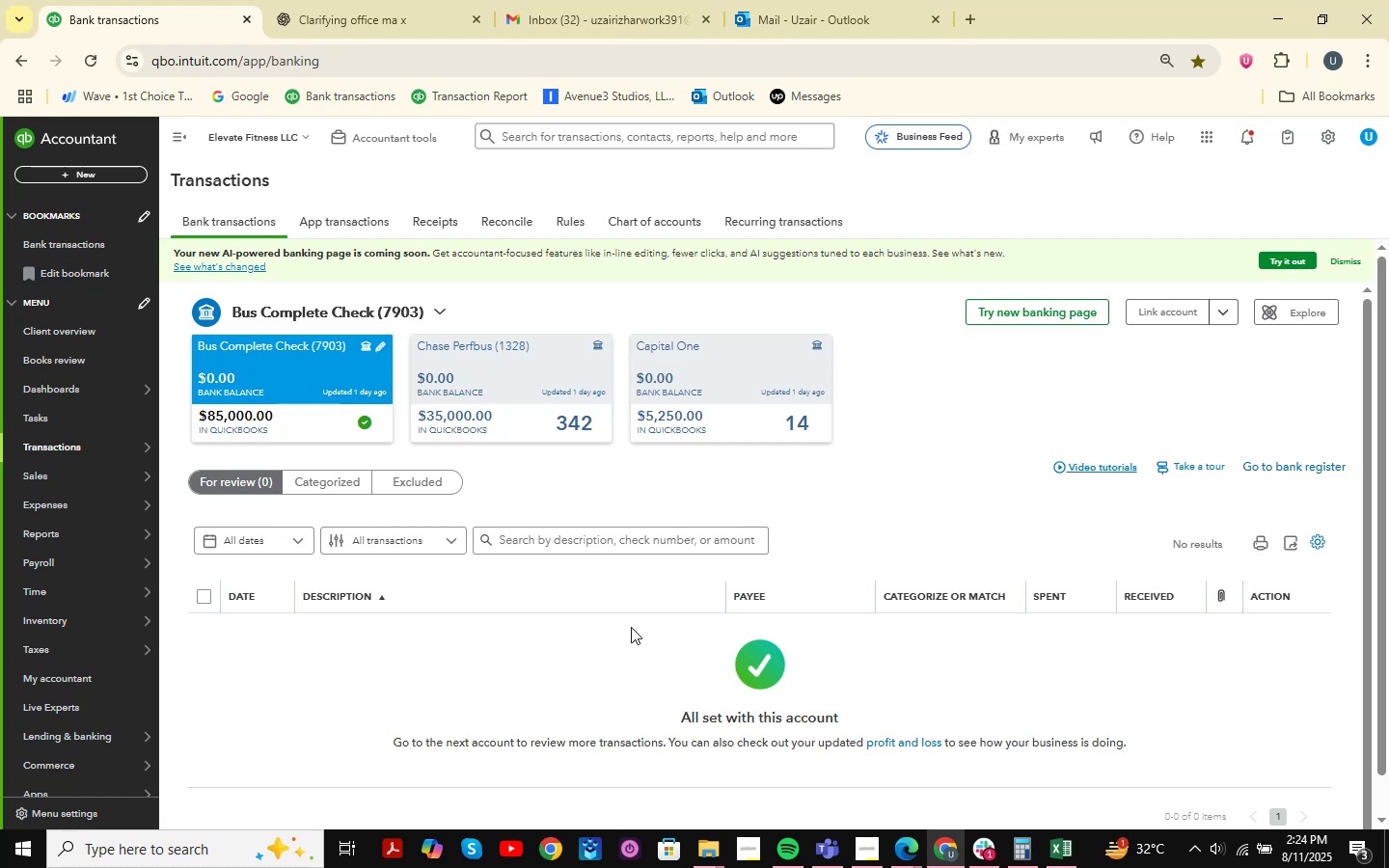 
left_click([581, 372])
 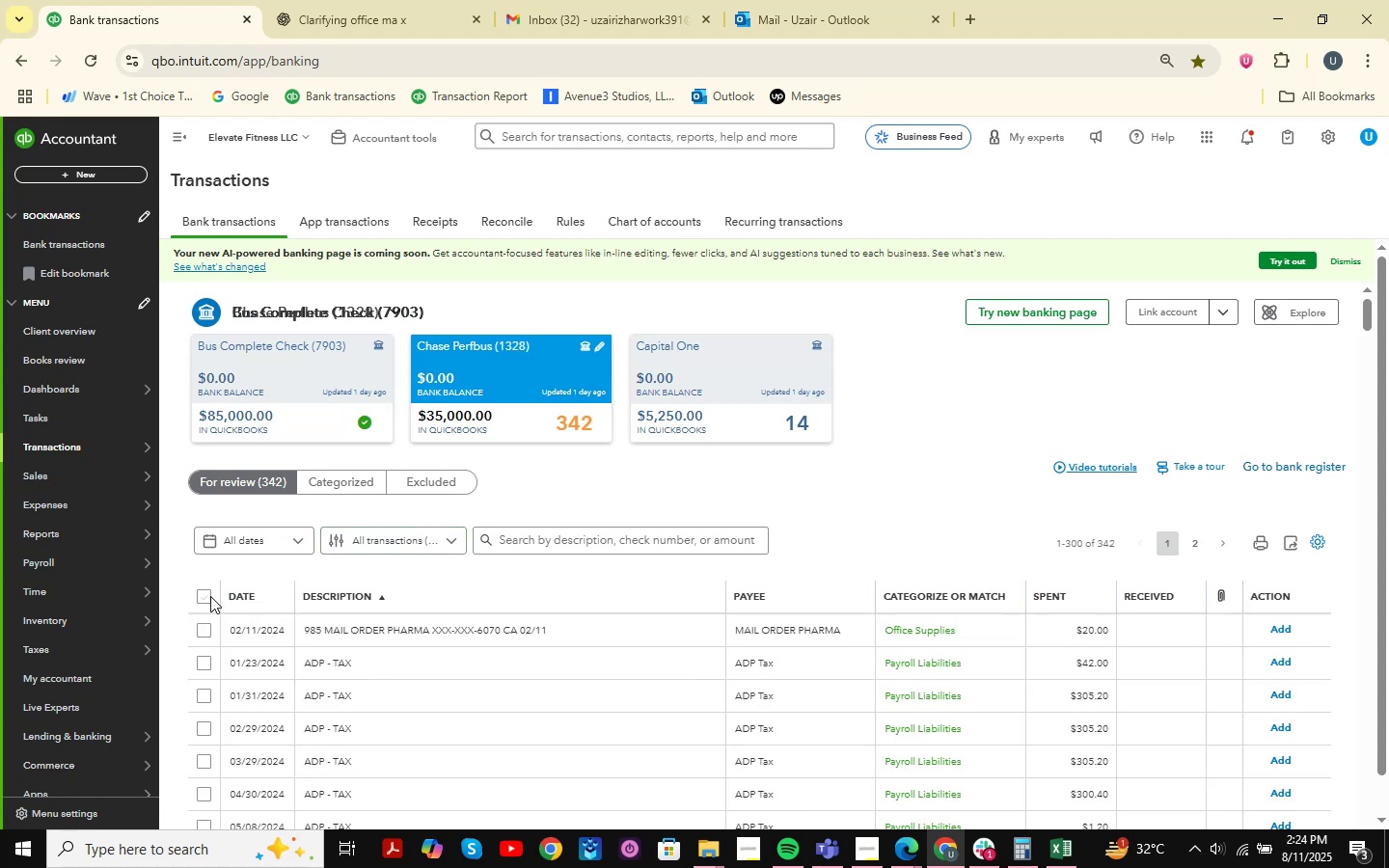 
wait(9.73)
 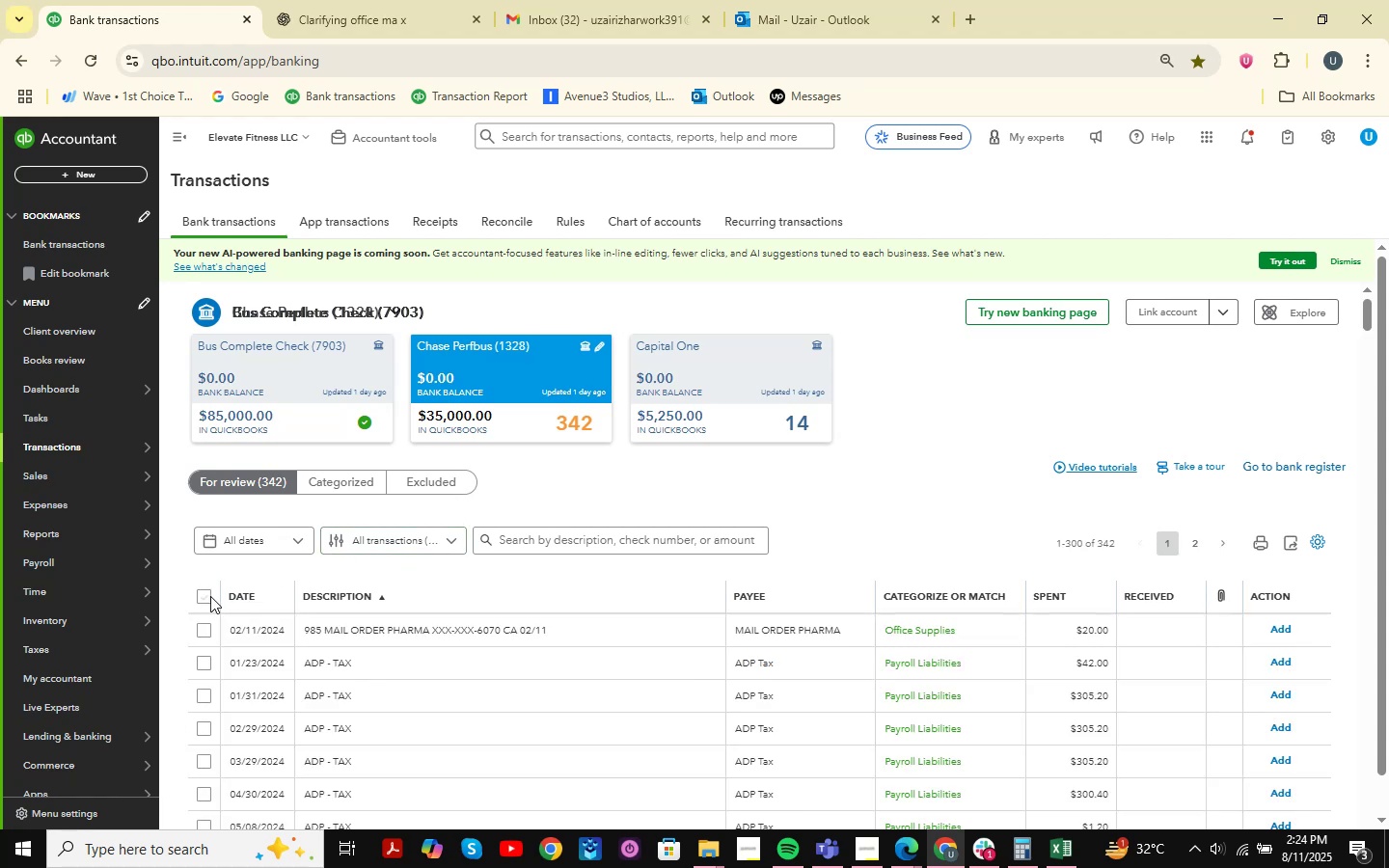 
left_click([210, 596])
 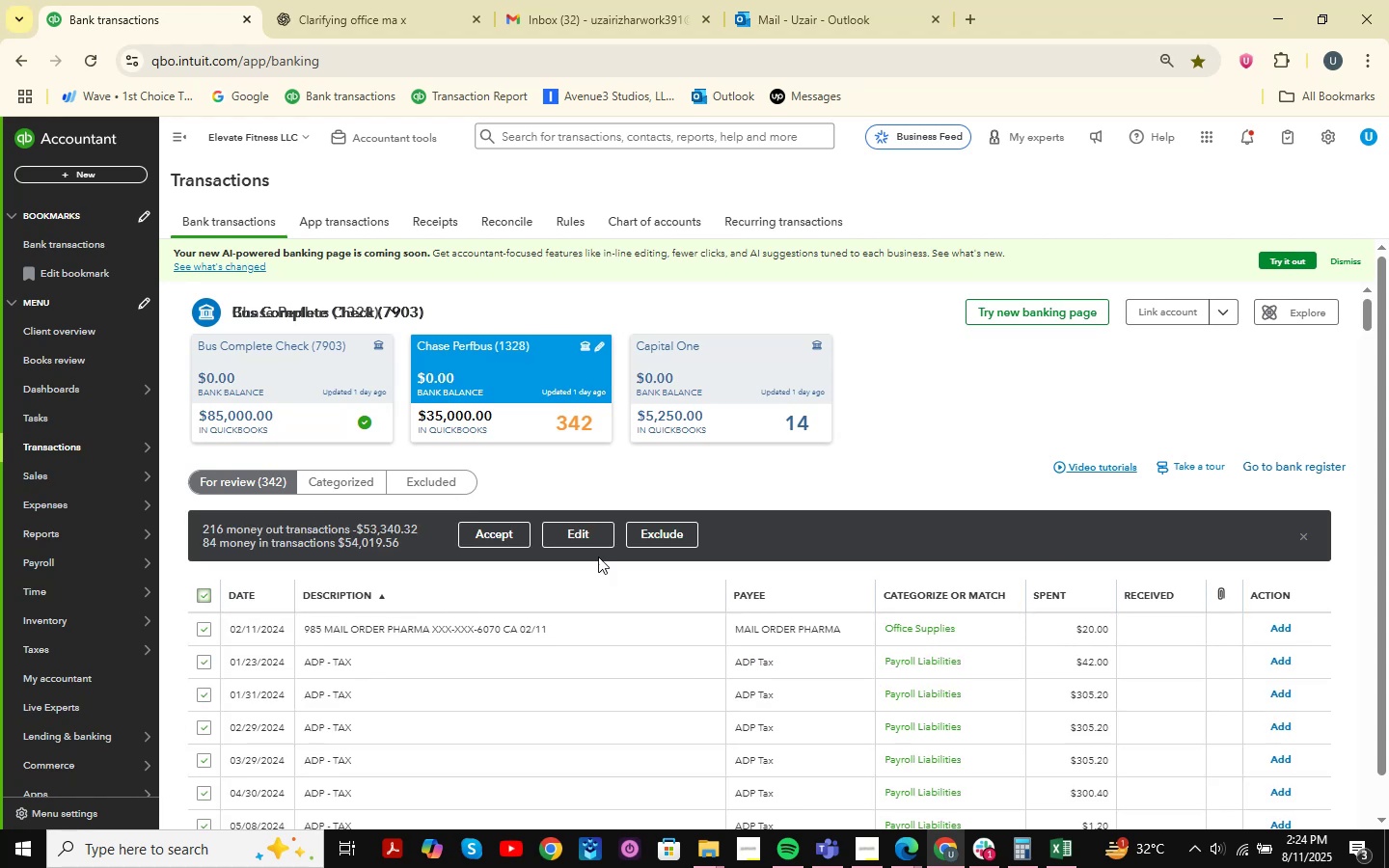 
left_click([680, 534])
 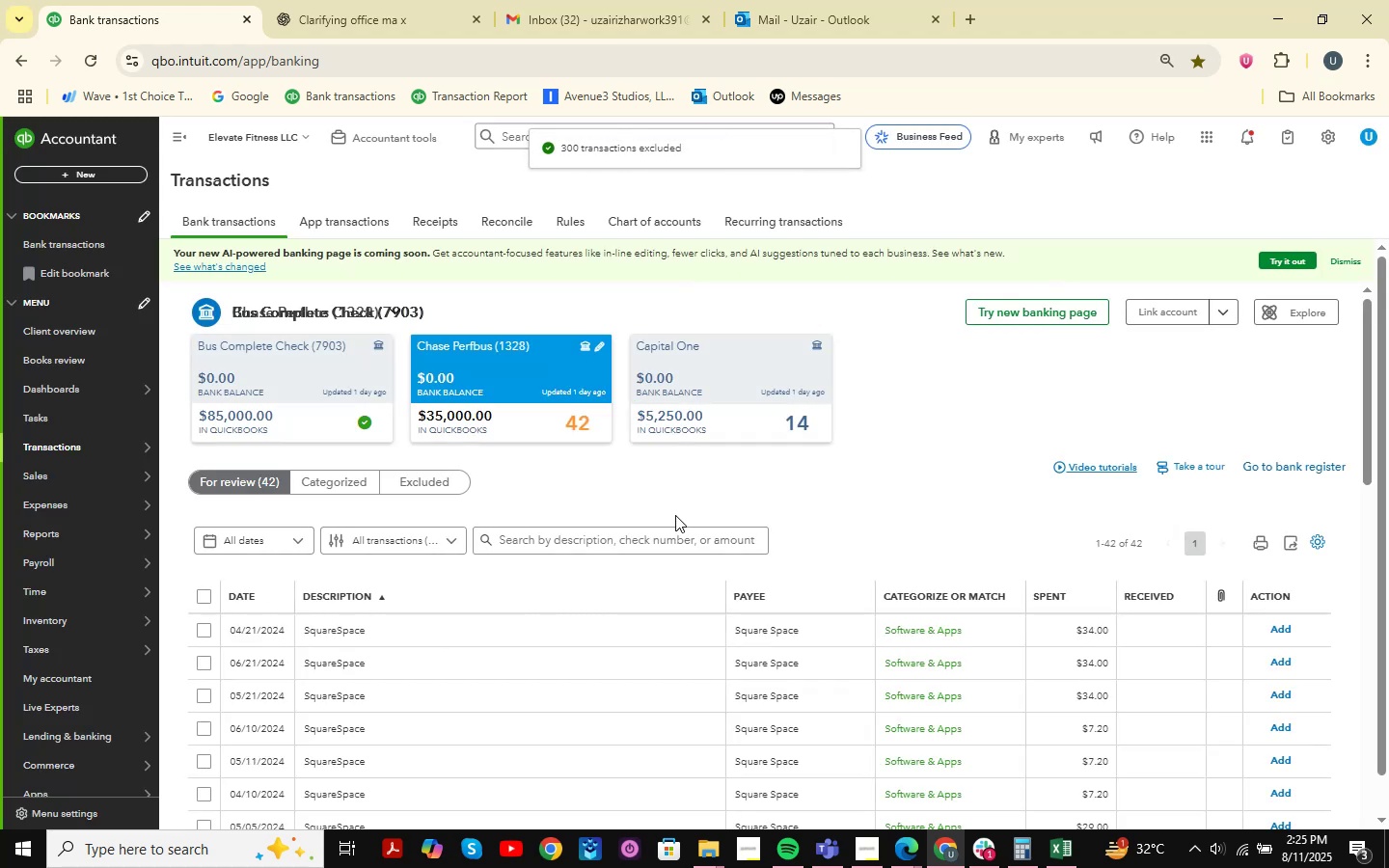 
wait(22.28)
 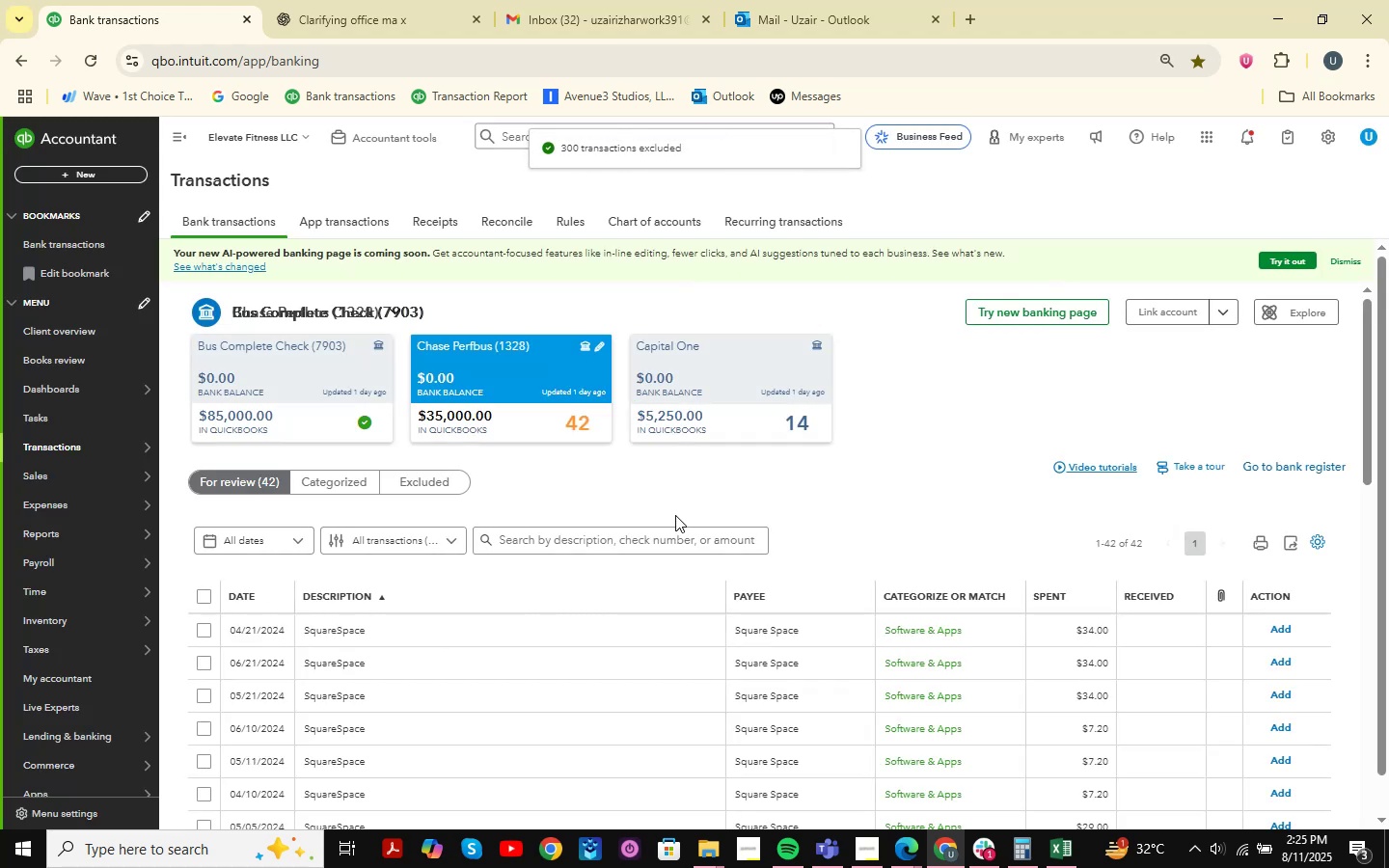 
left_click([201, 593])
 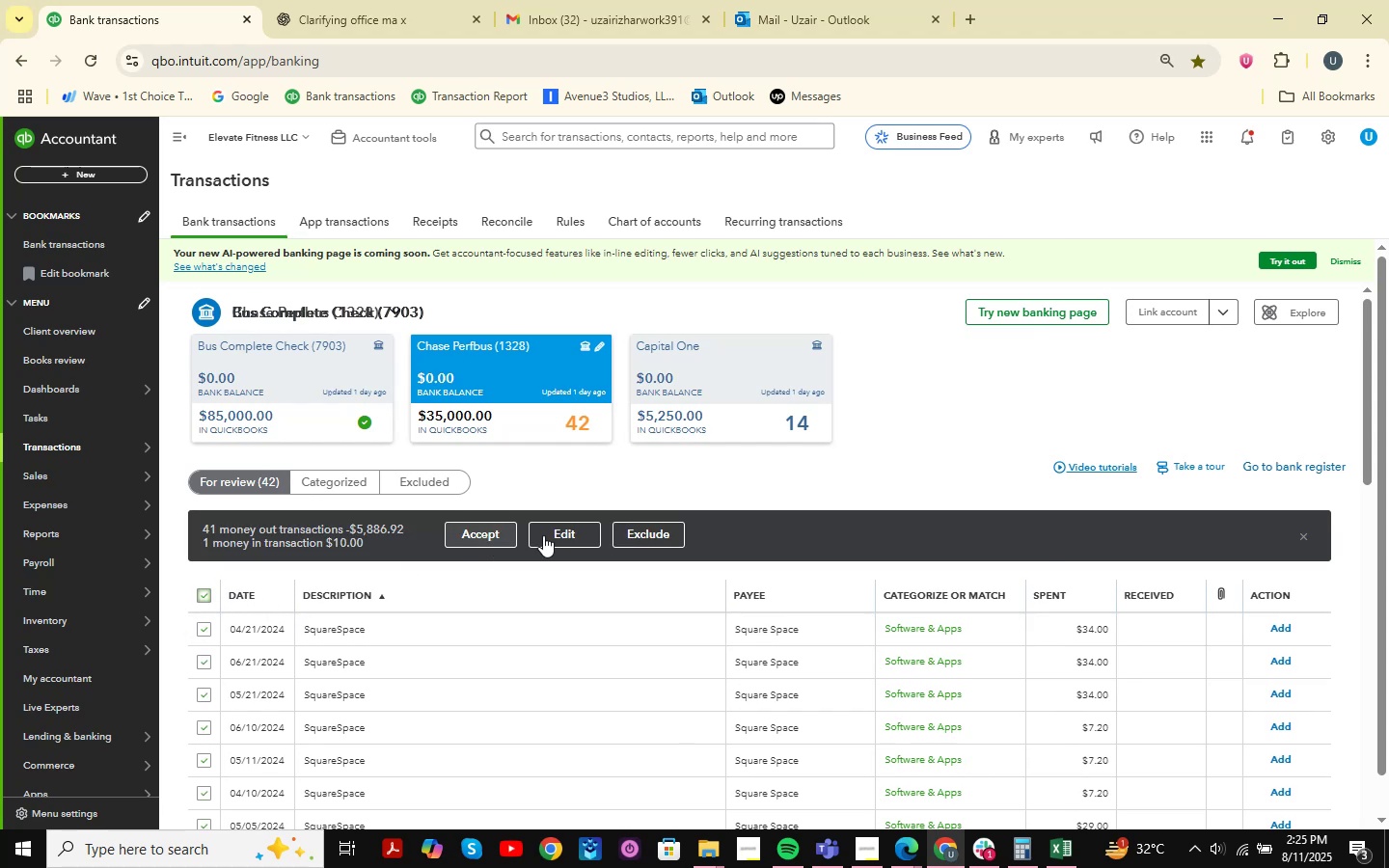 
left_click([620, 534])
 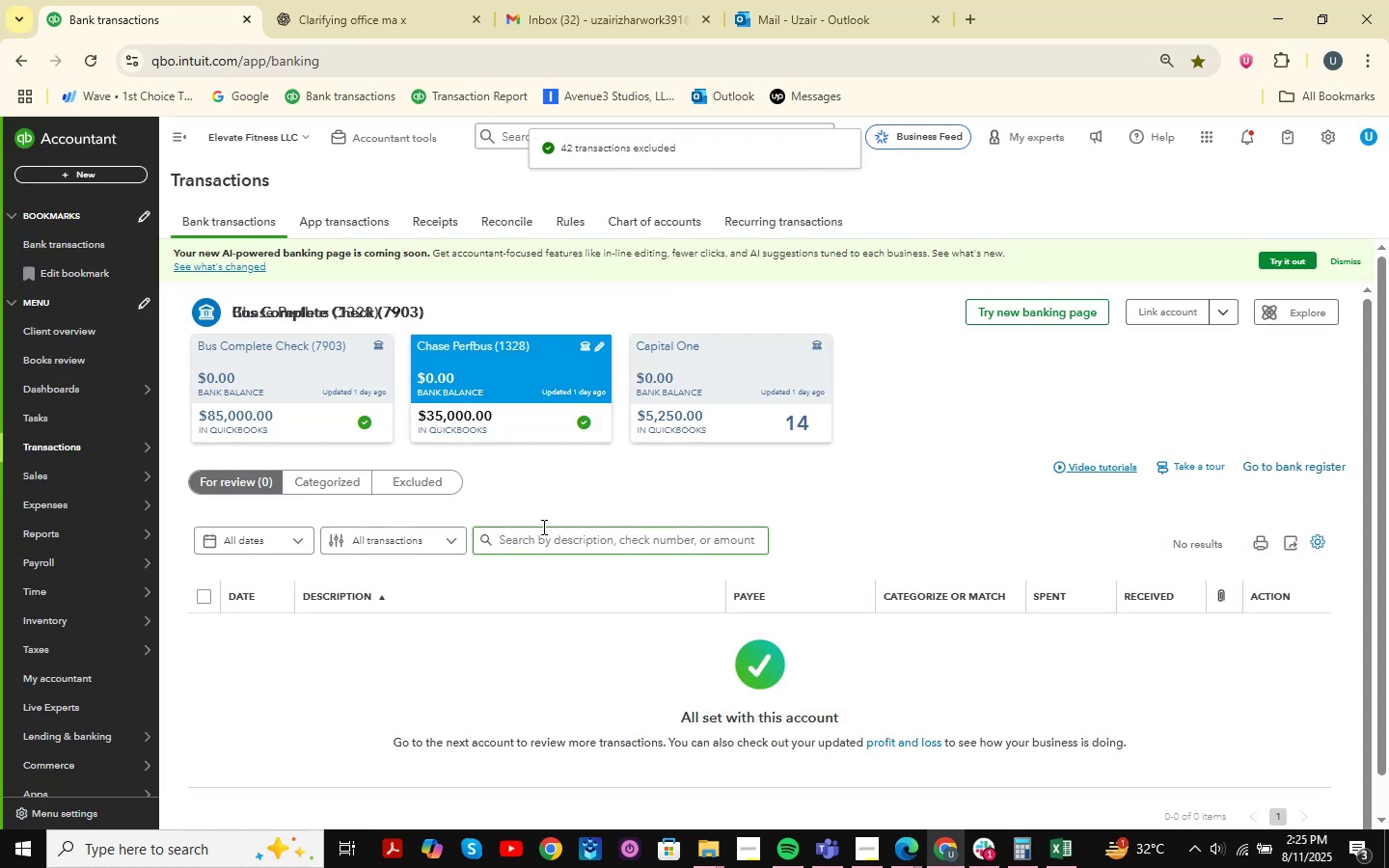 
left_click([773, 401])
 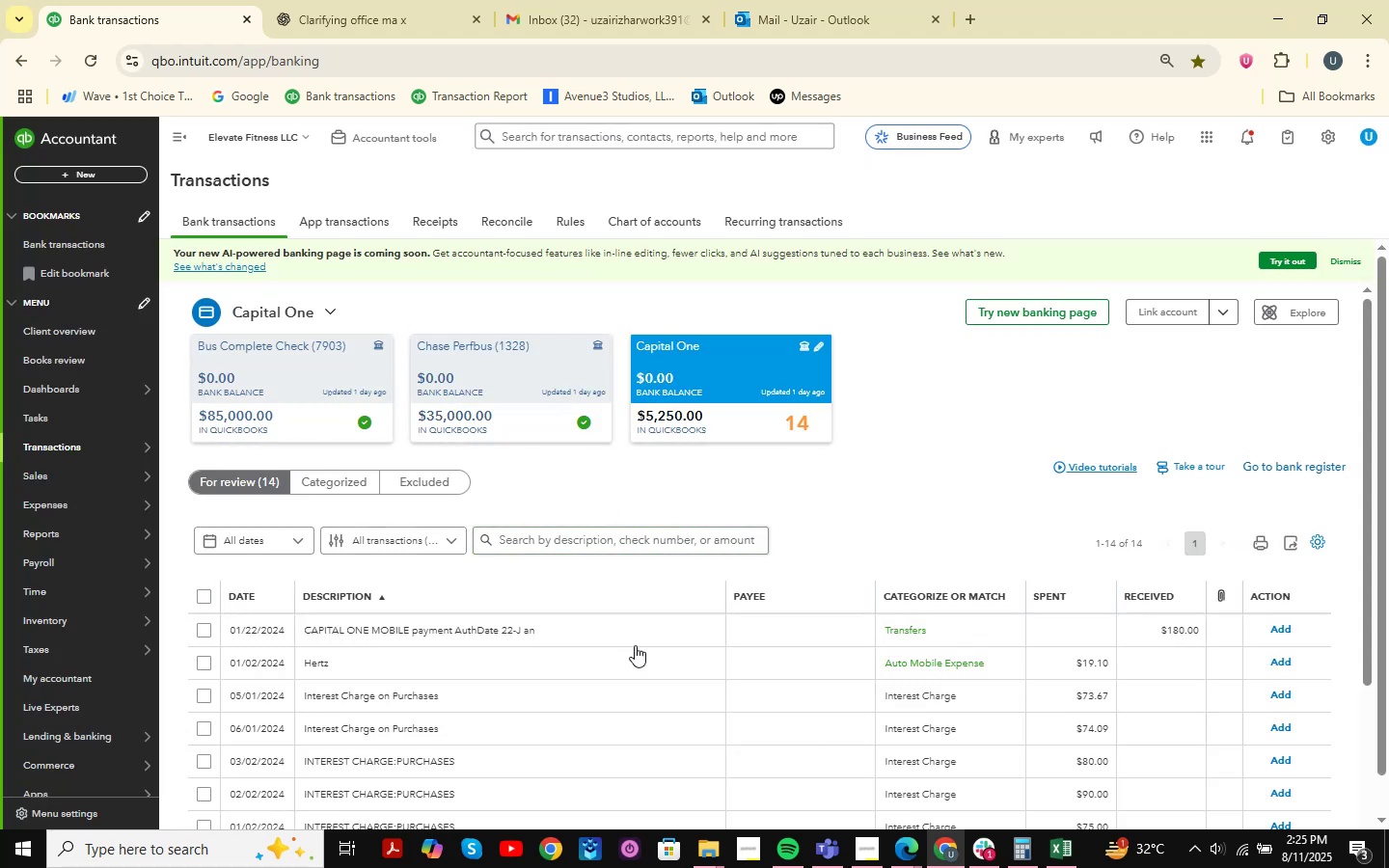 
scroll: coordinate [344, 539], scroll_direction: down, amount: 7.0
 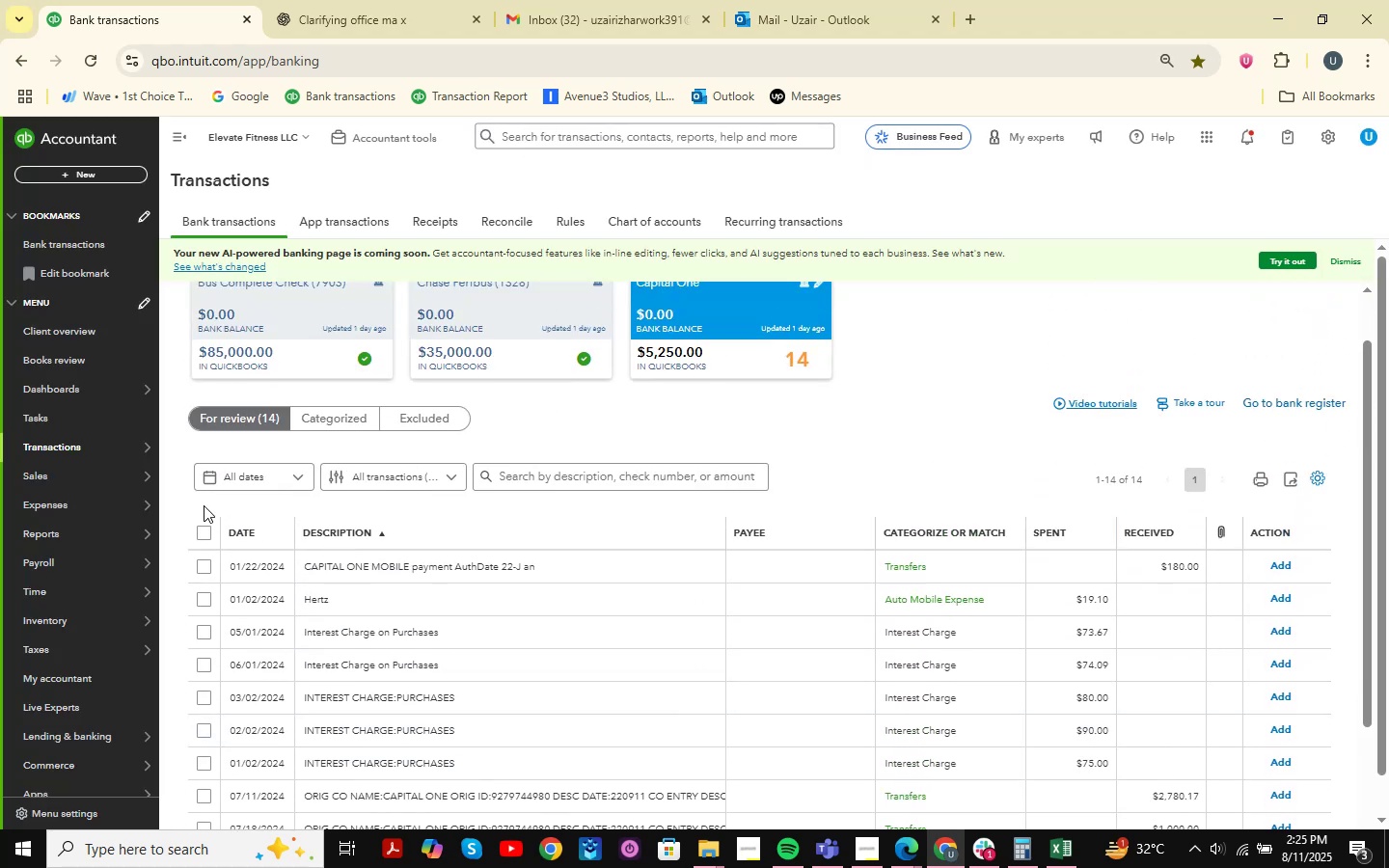 
left_click([198, 533])
 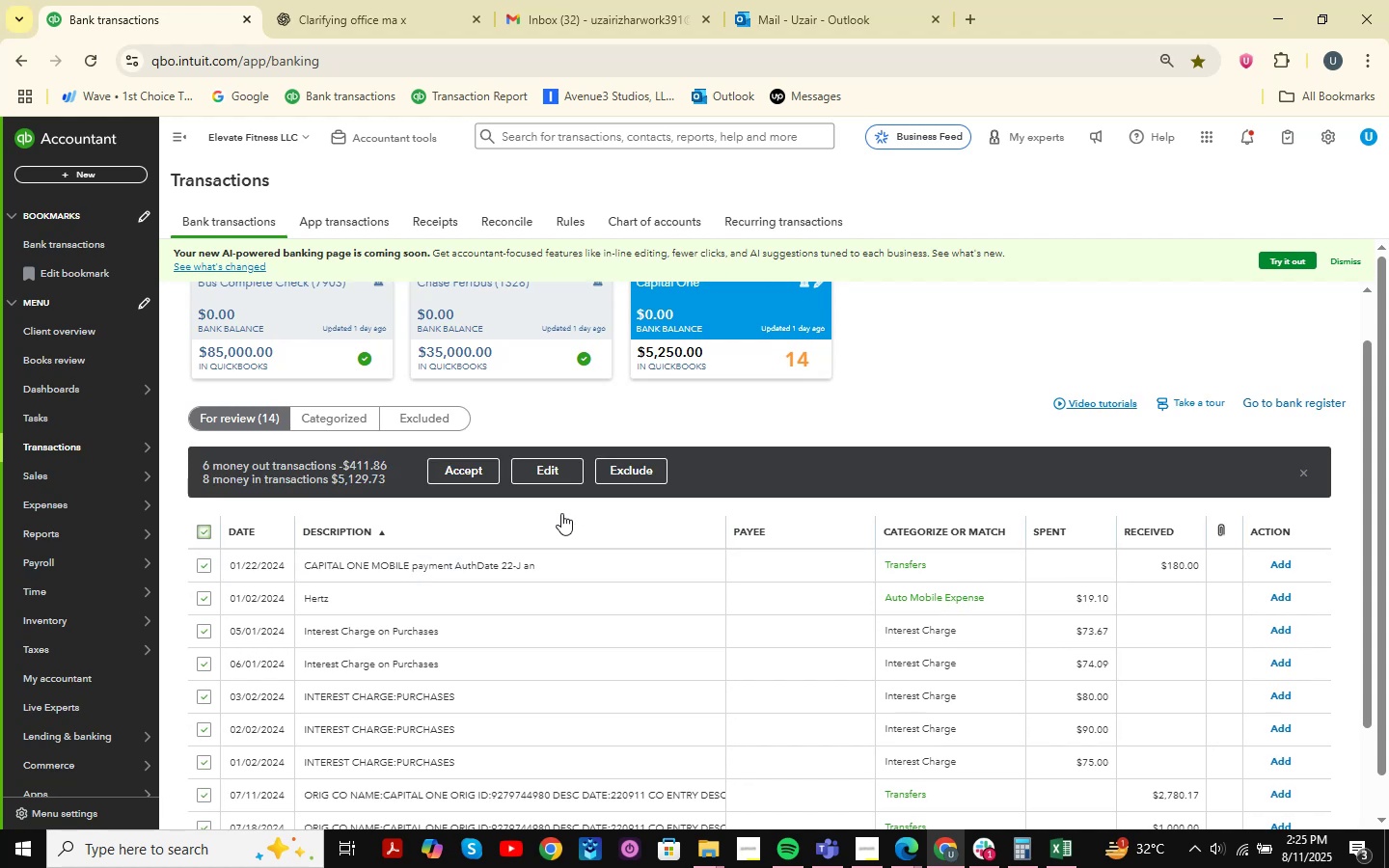 
left_click([604, 479])
 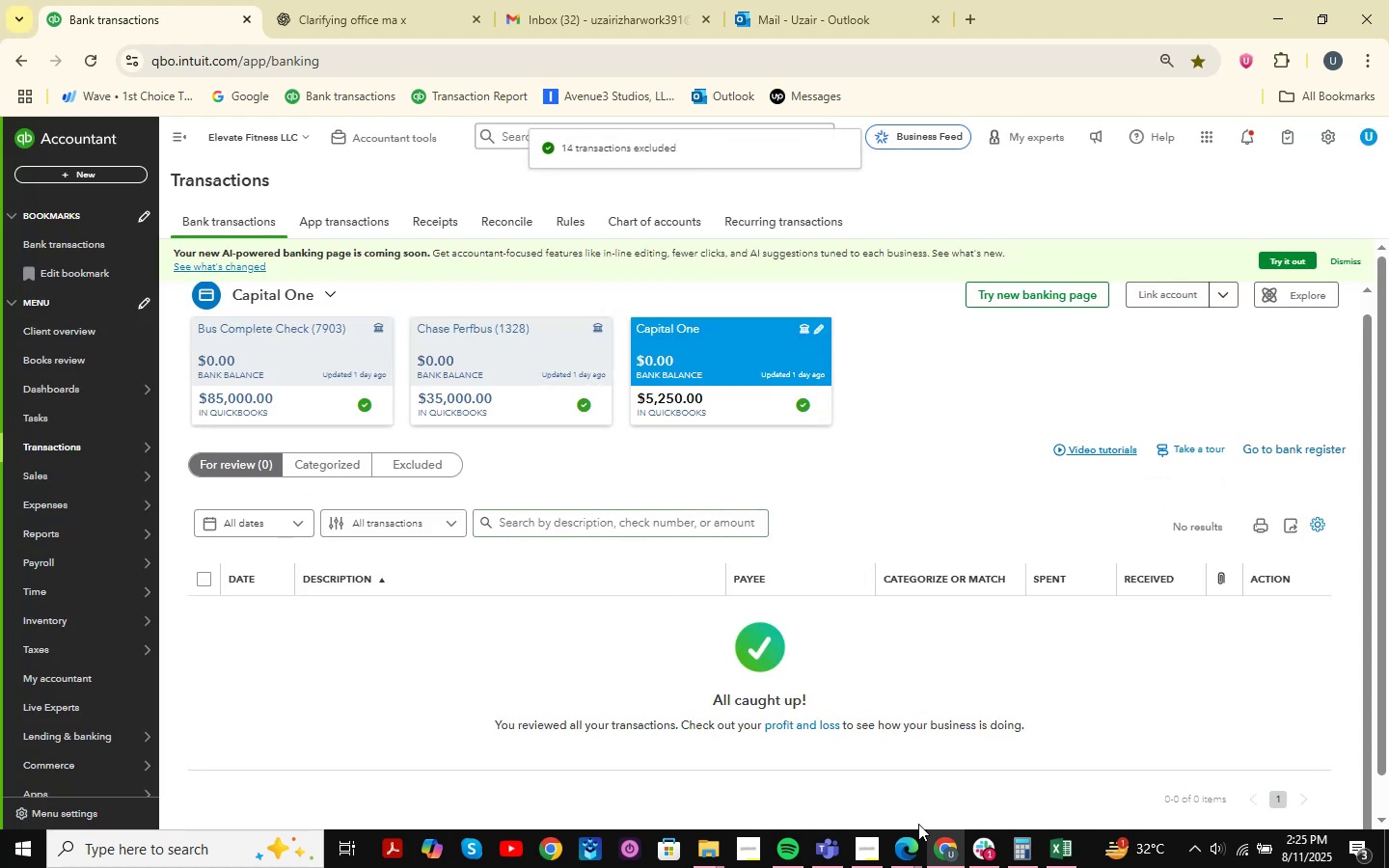 
double_click([846, 746])
 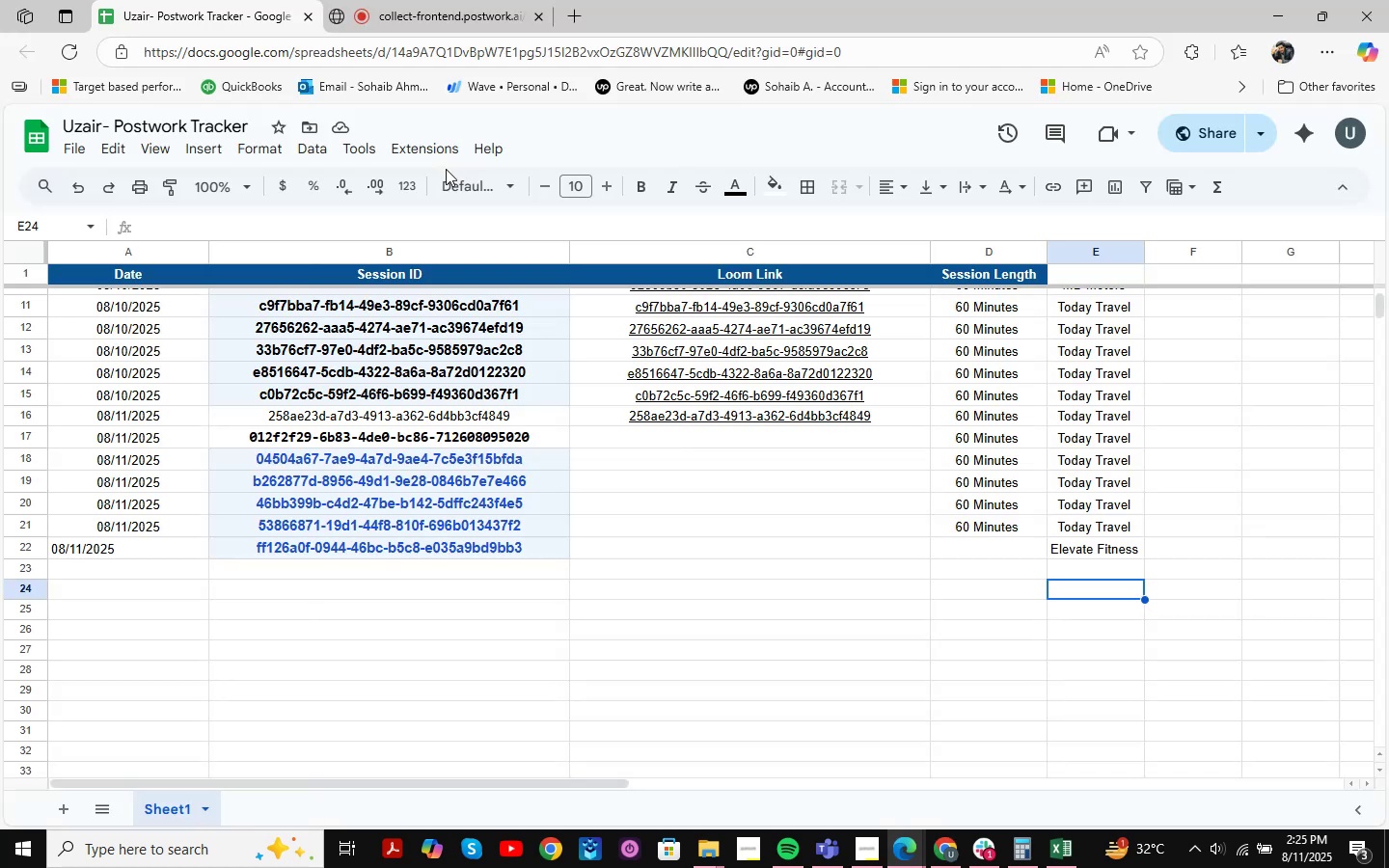 
left_click([415, 0])
 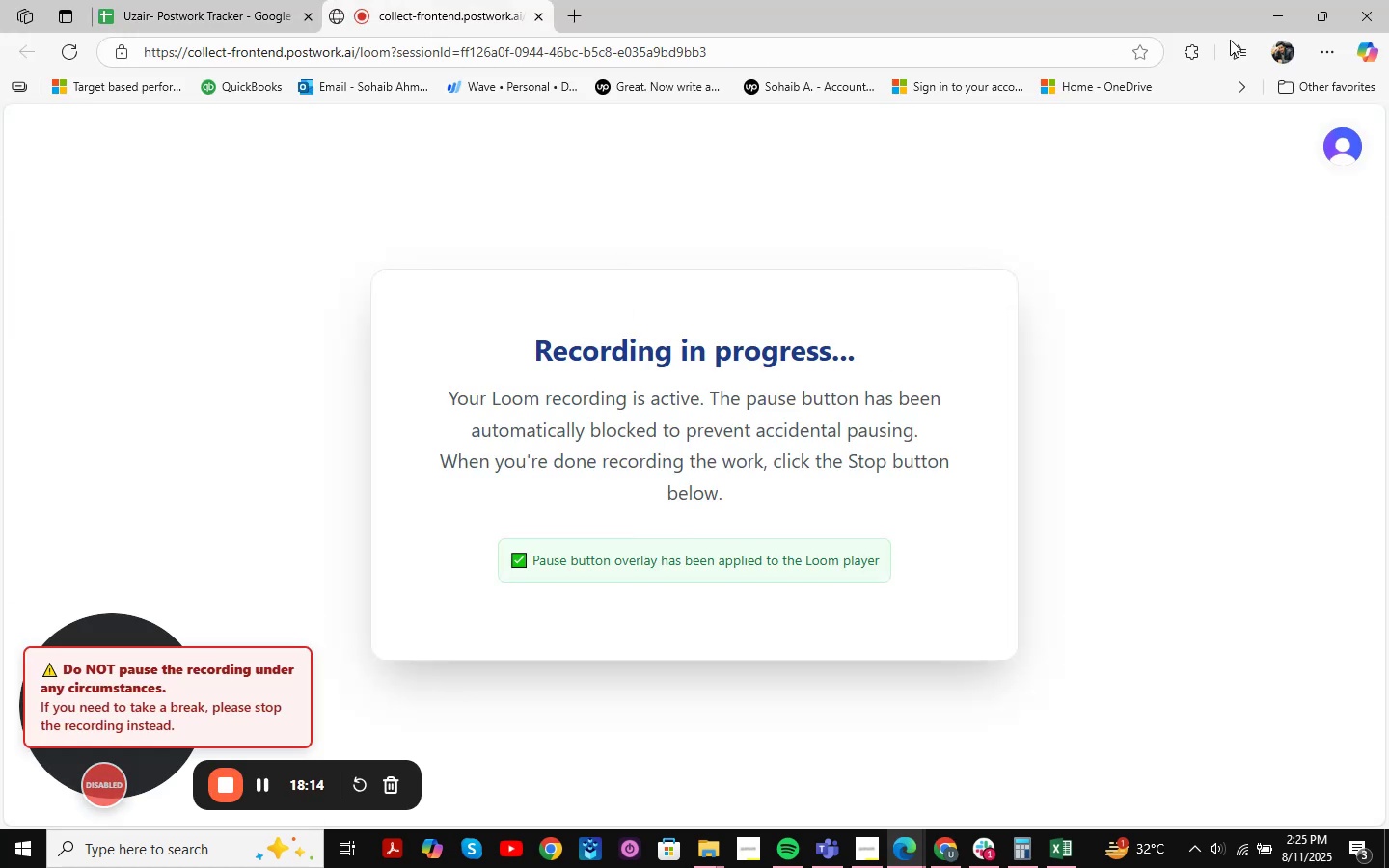 
left_click([1267, 17])
 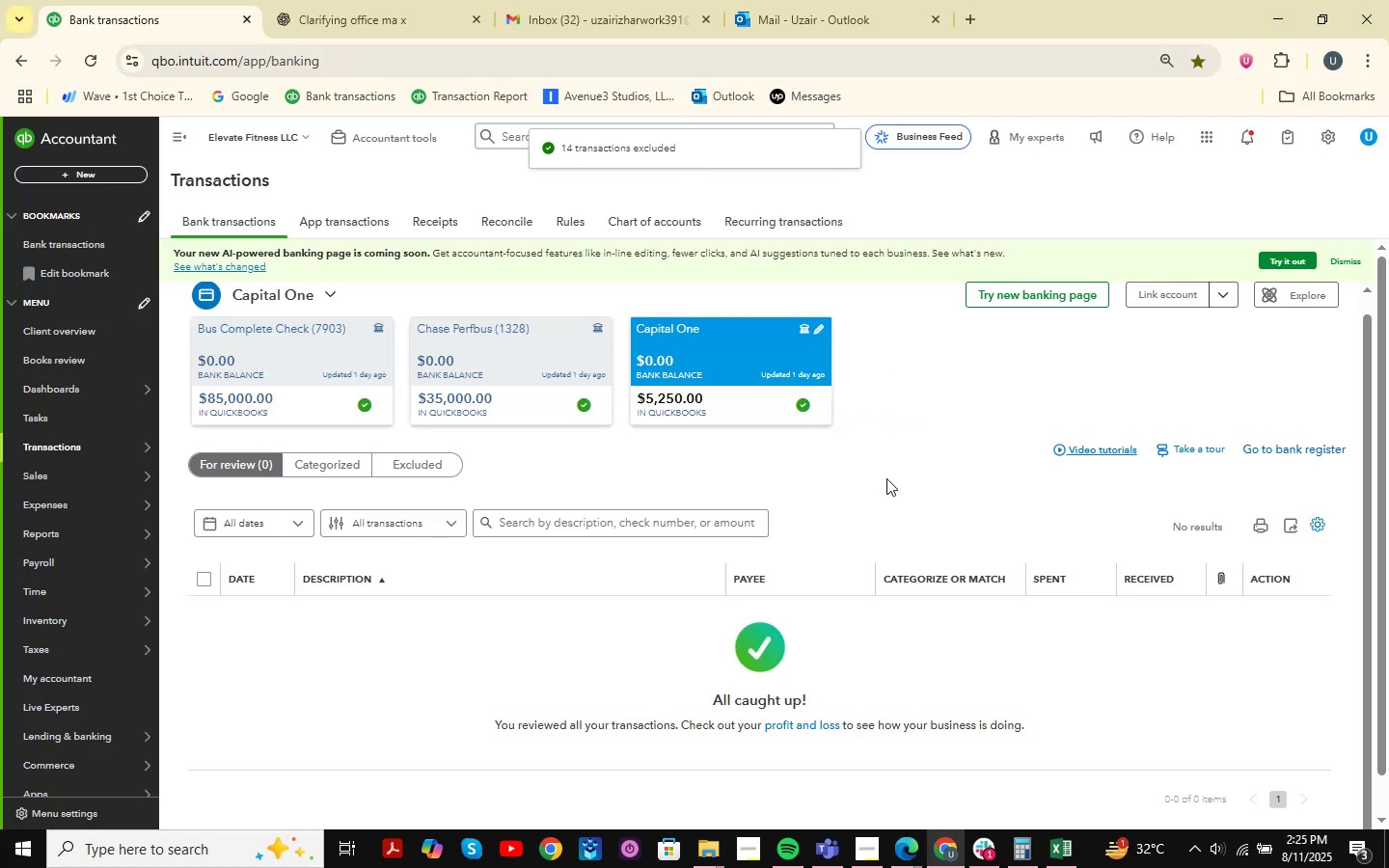 
scroll: coordinate [876, 476], scroll_direction: up, amount: 8.0
 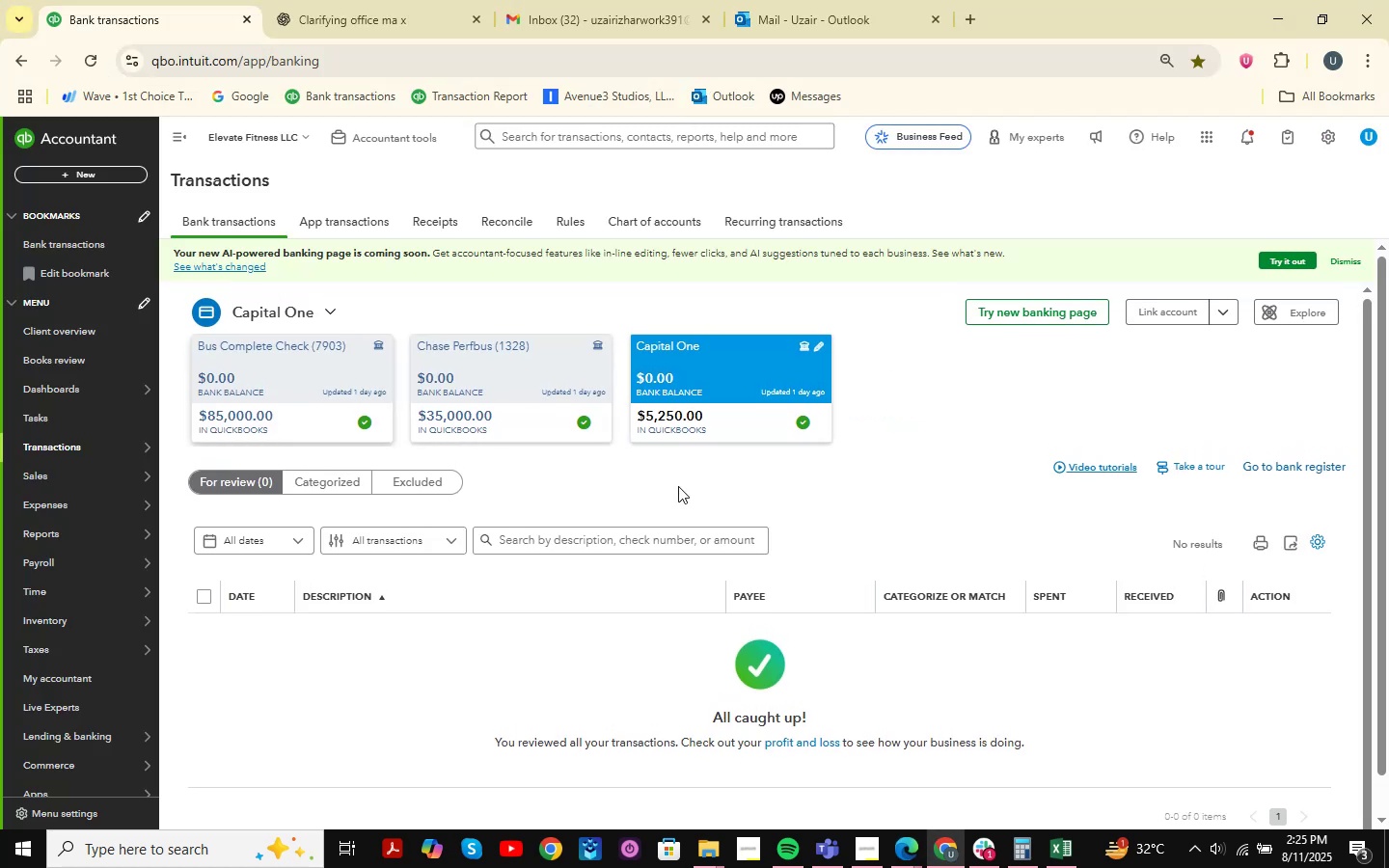 
scroll: coordinate [195, 500], scroll_direction: down, amount: 3.0
 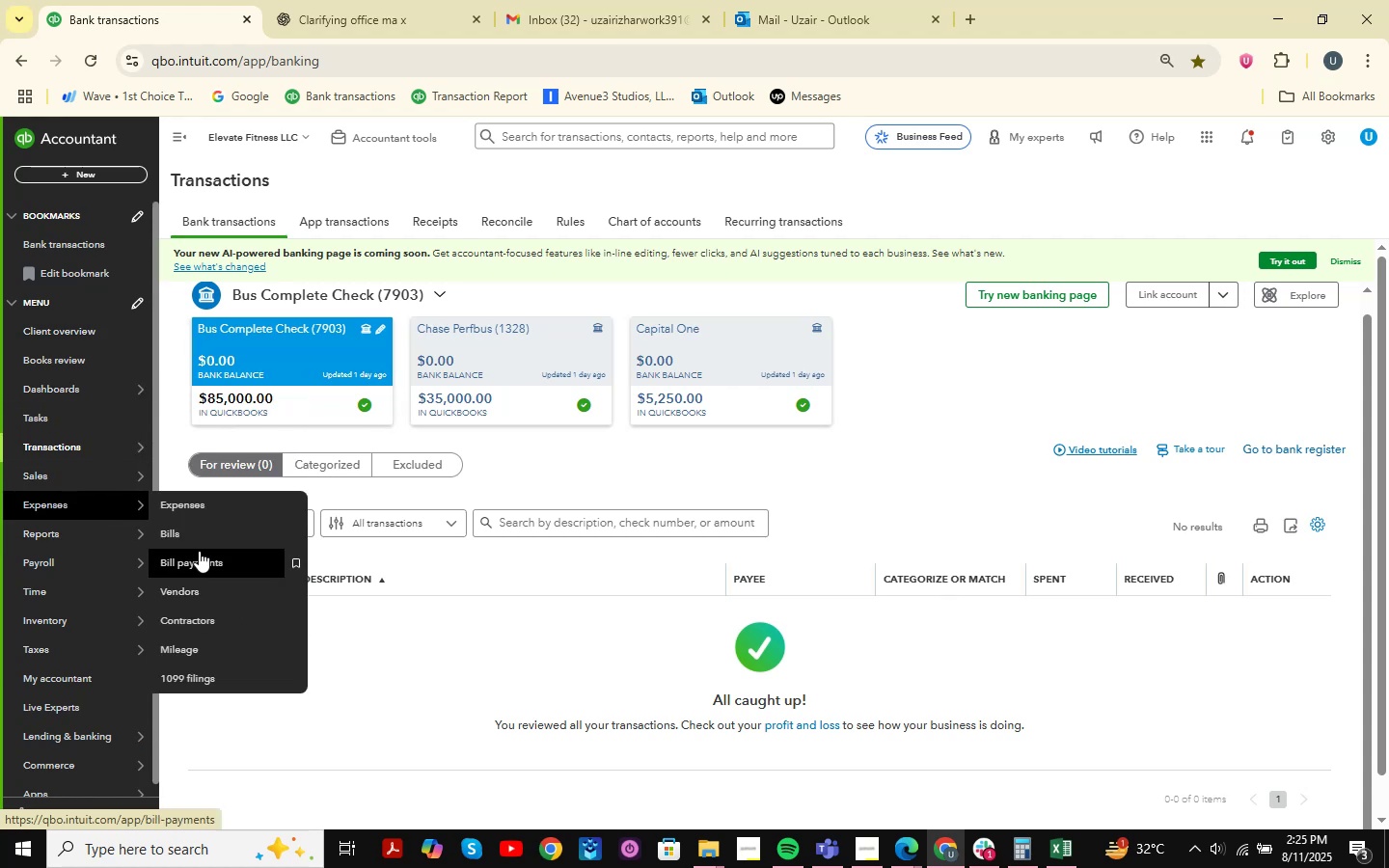 
wait(6.49)
 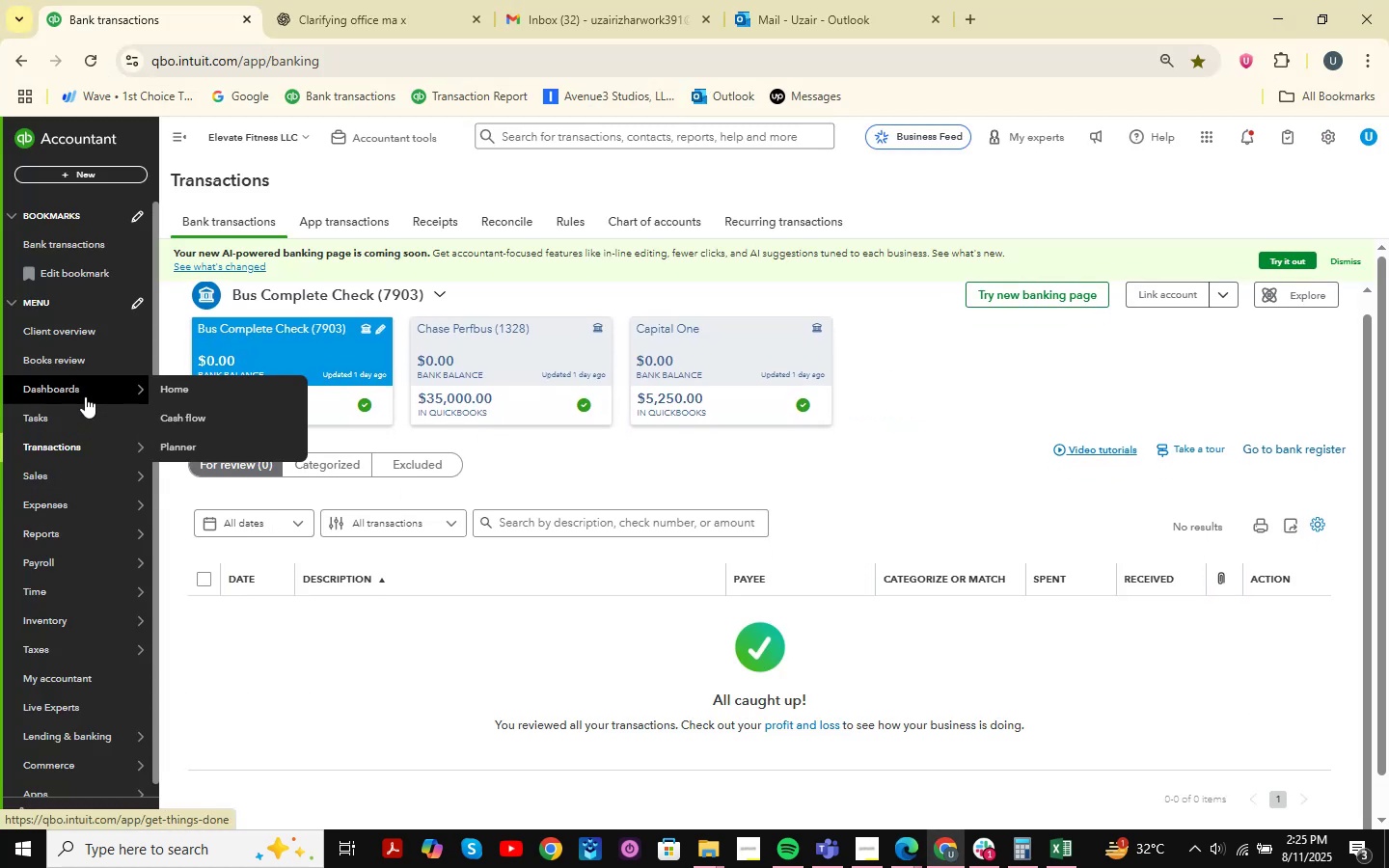 
mouse_move([197, 571])
 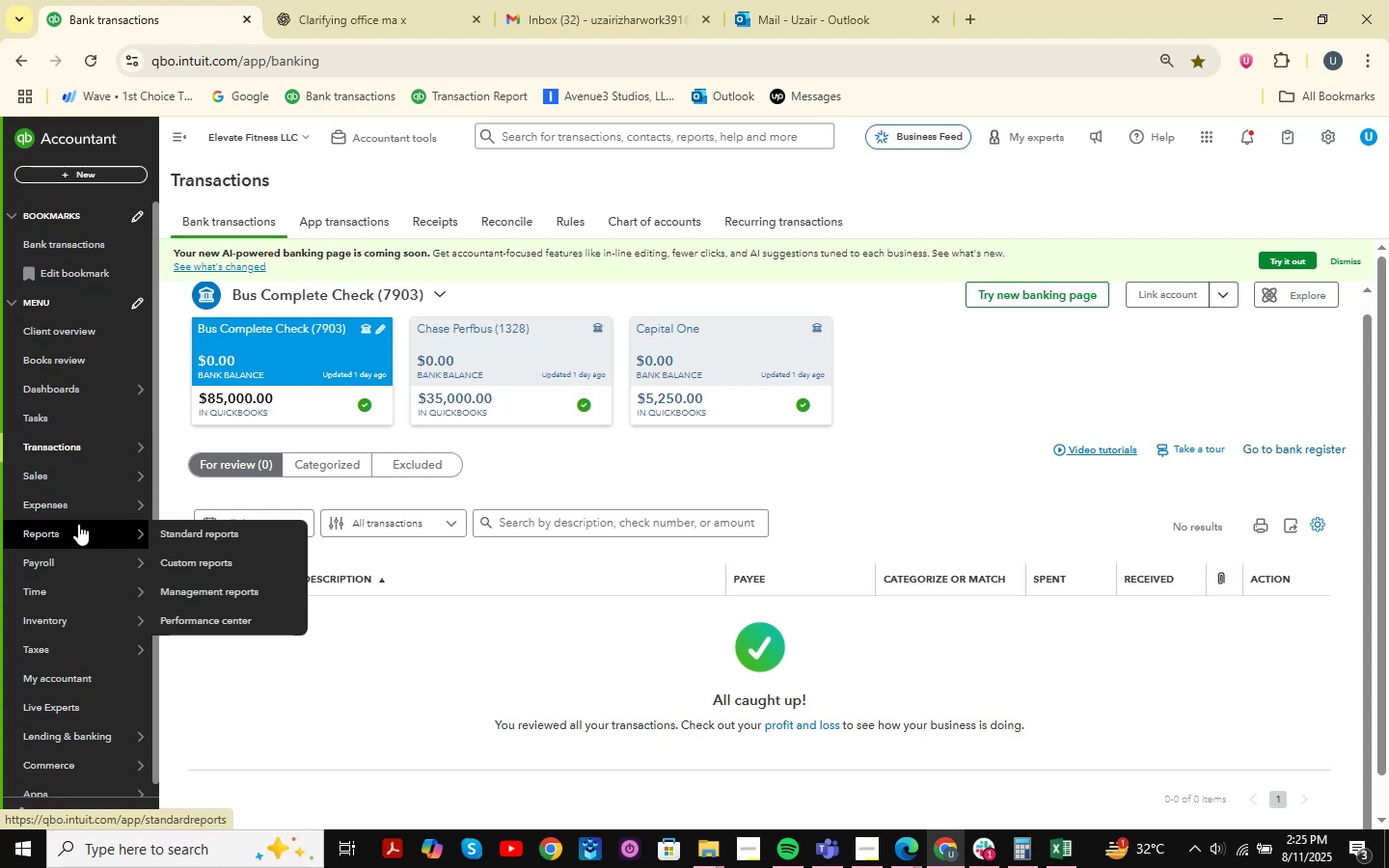 
wait(14.82)
 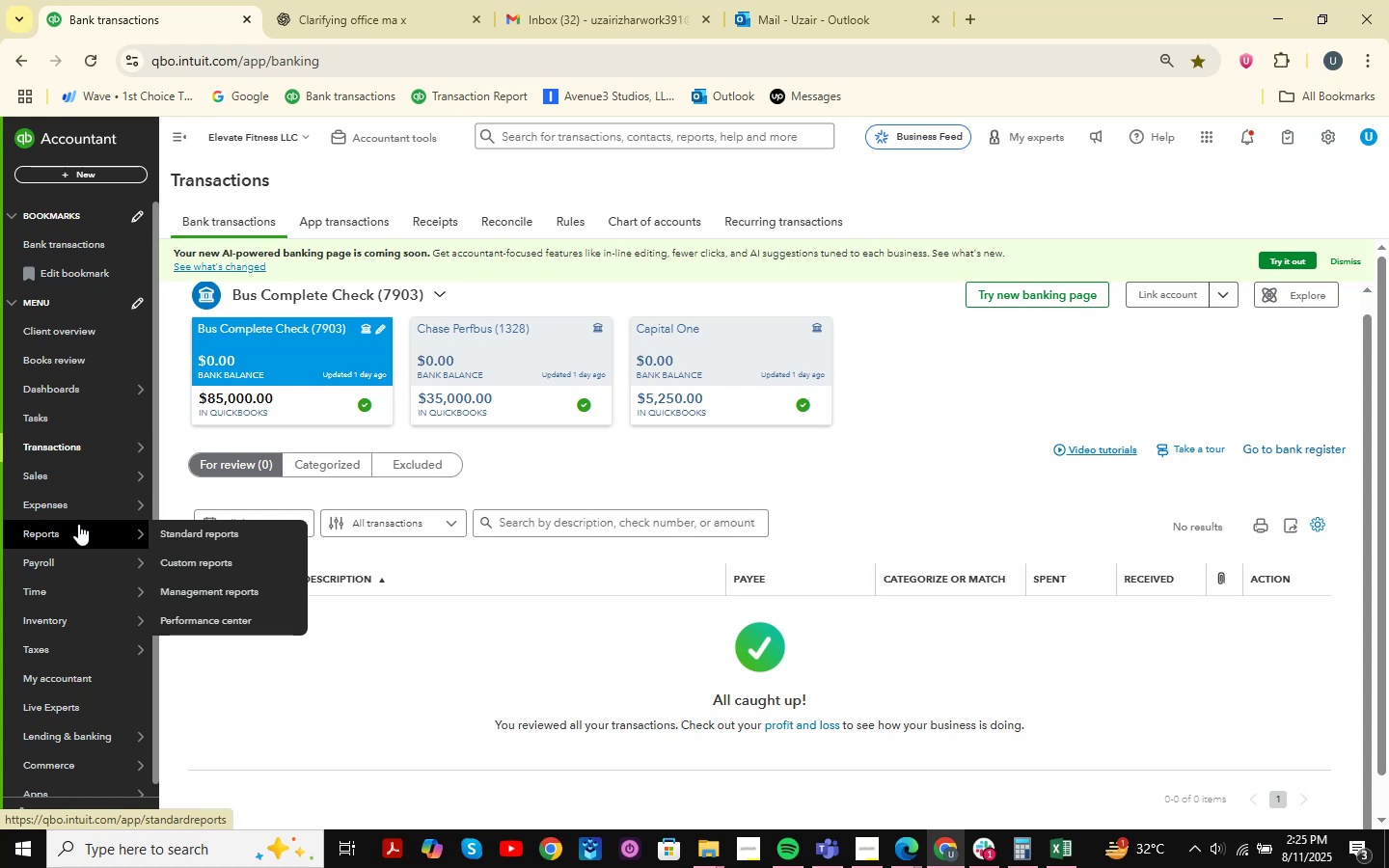 
scroll: coordinate [410, 223], scroll_direction: up, amount: 1.0
 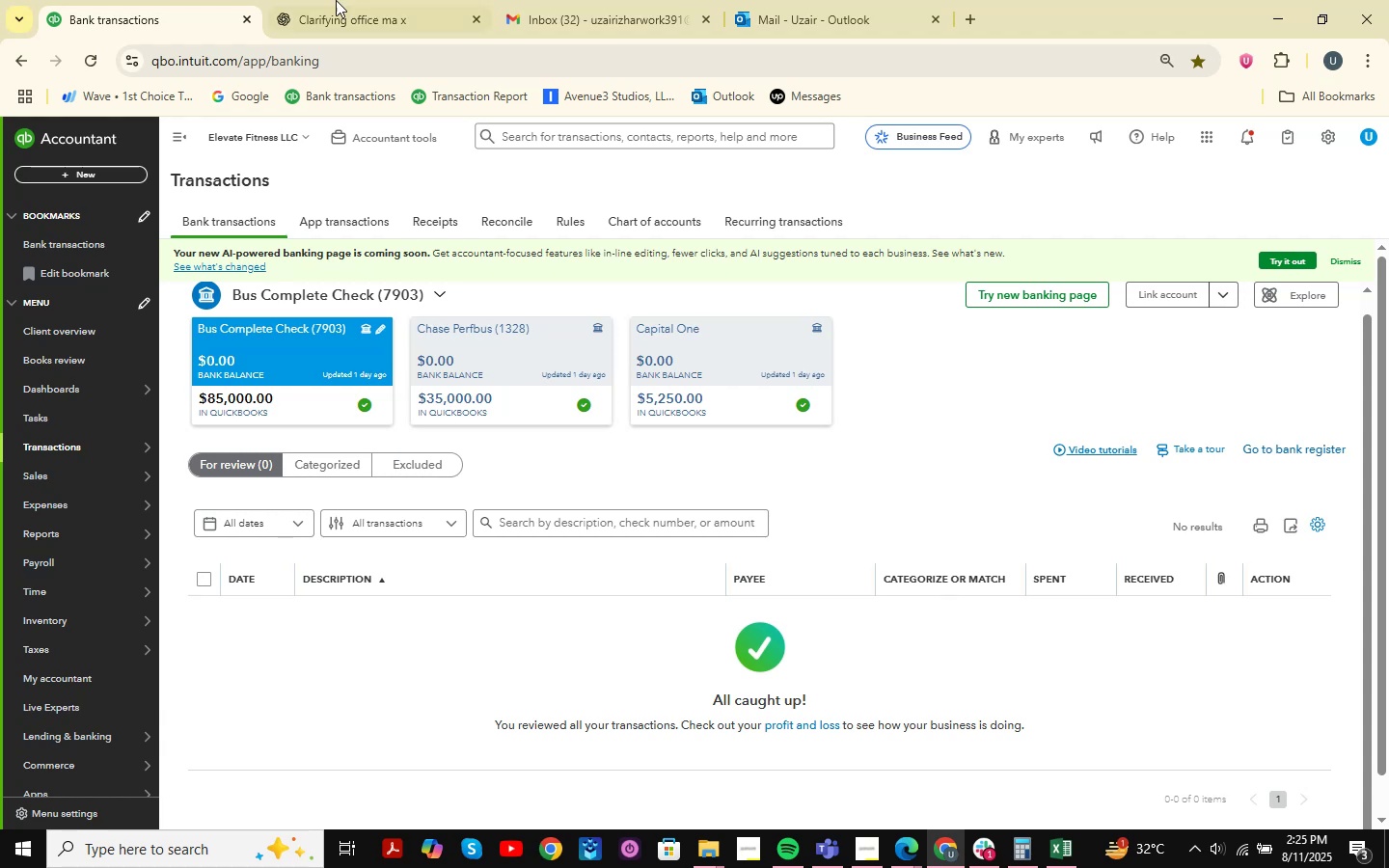 
left_click([342, 0])
 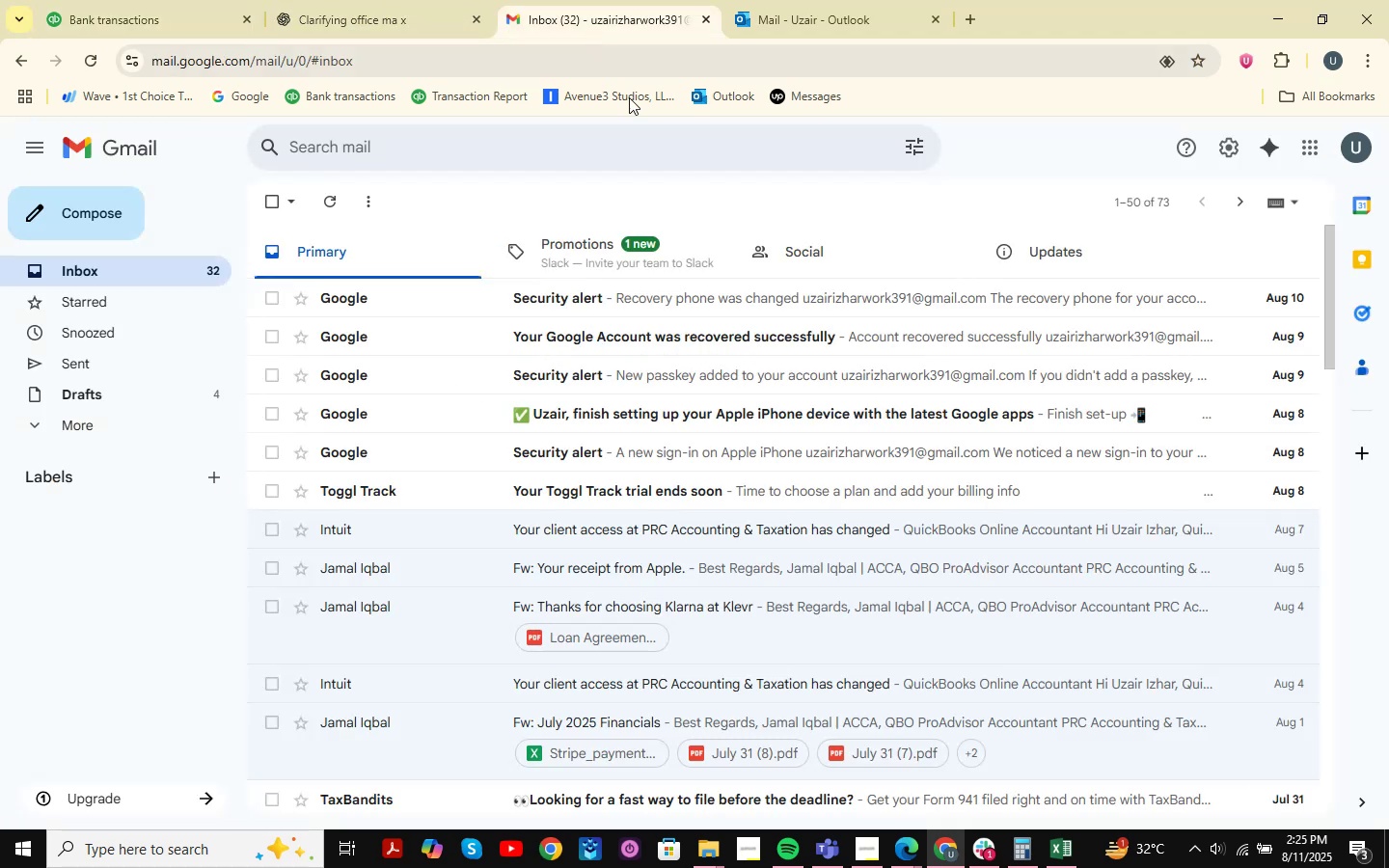 
double_click([790, 5])
 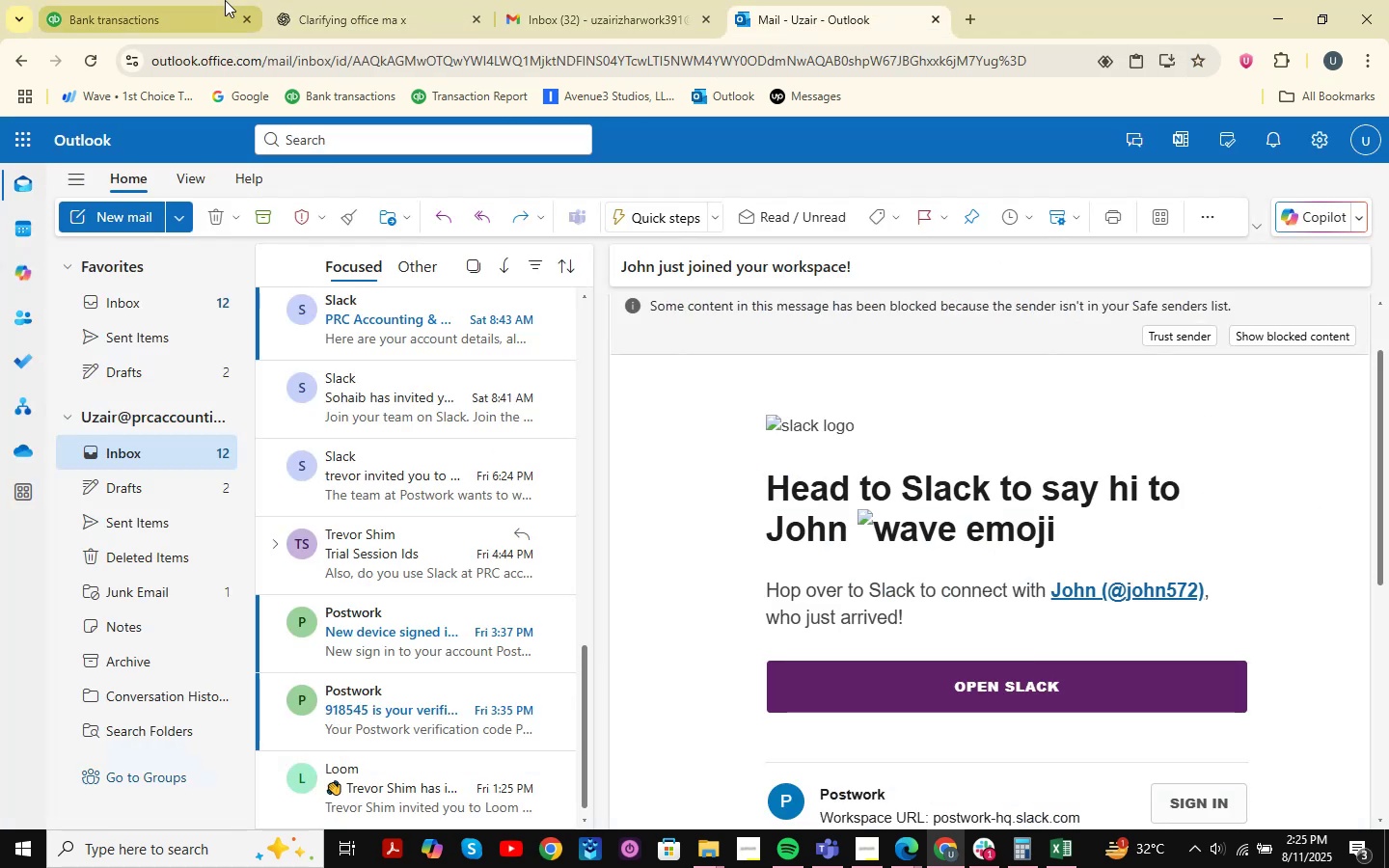 
left_click([141, 0])
 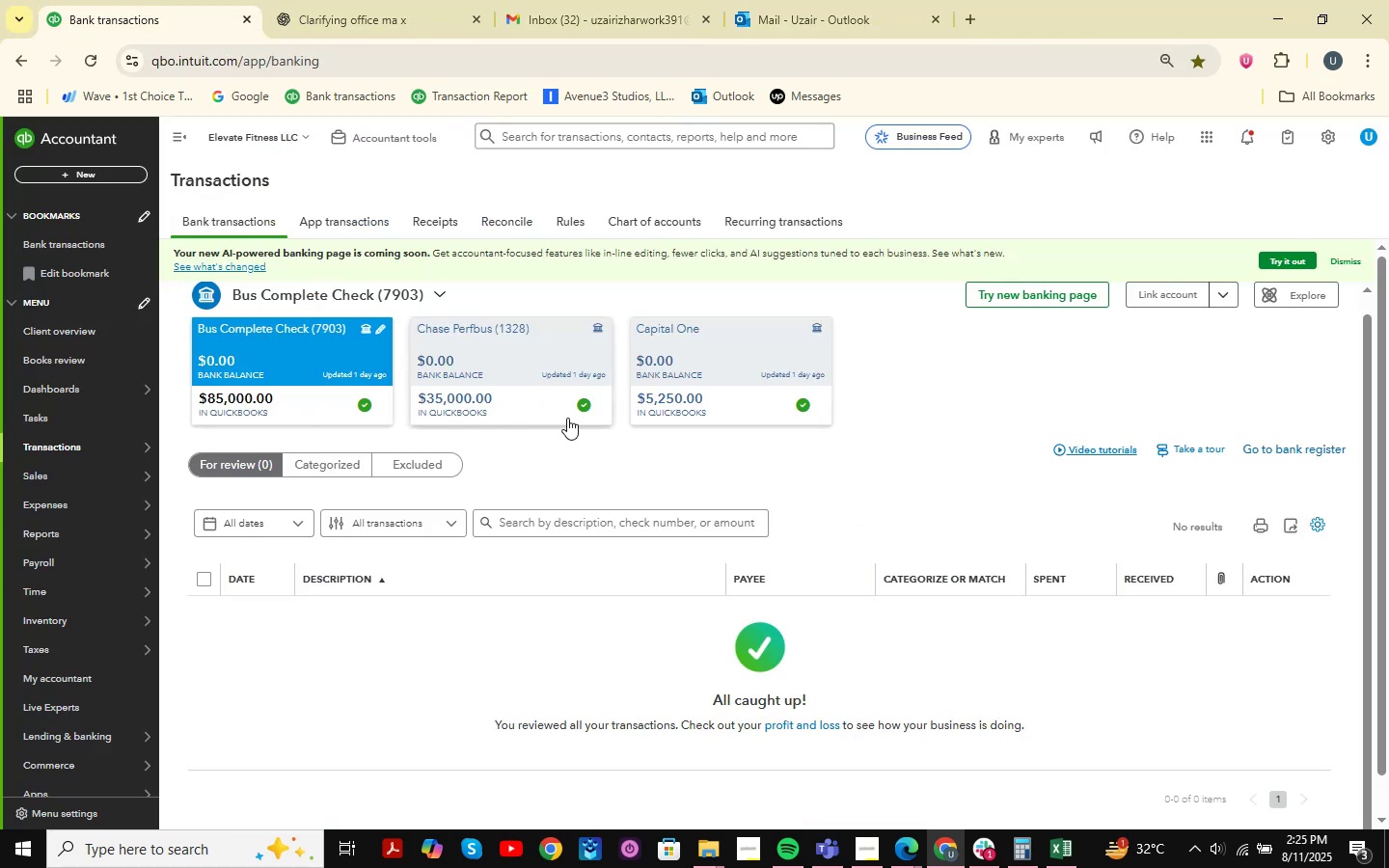 
scroll: coordinate [591, 455], scroll_direction: down, amount: 8.0
 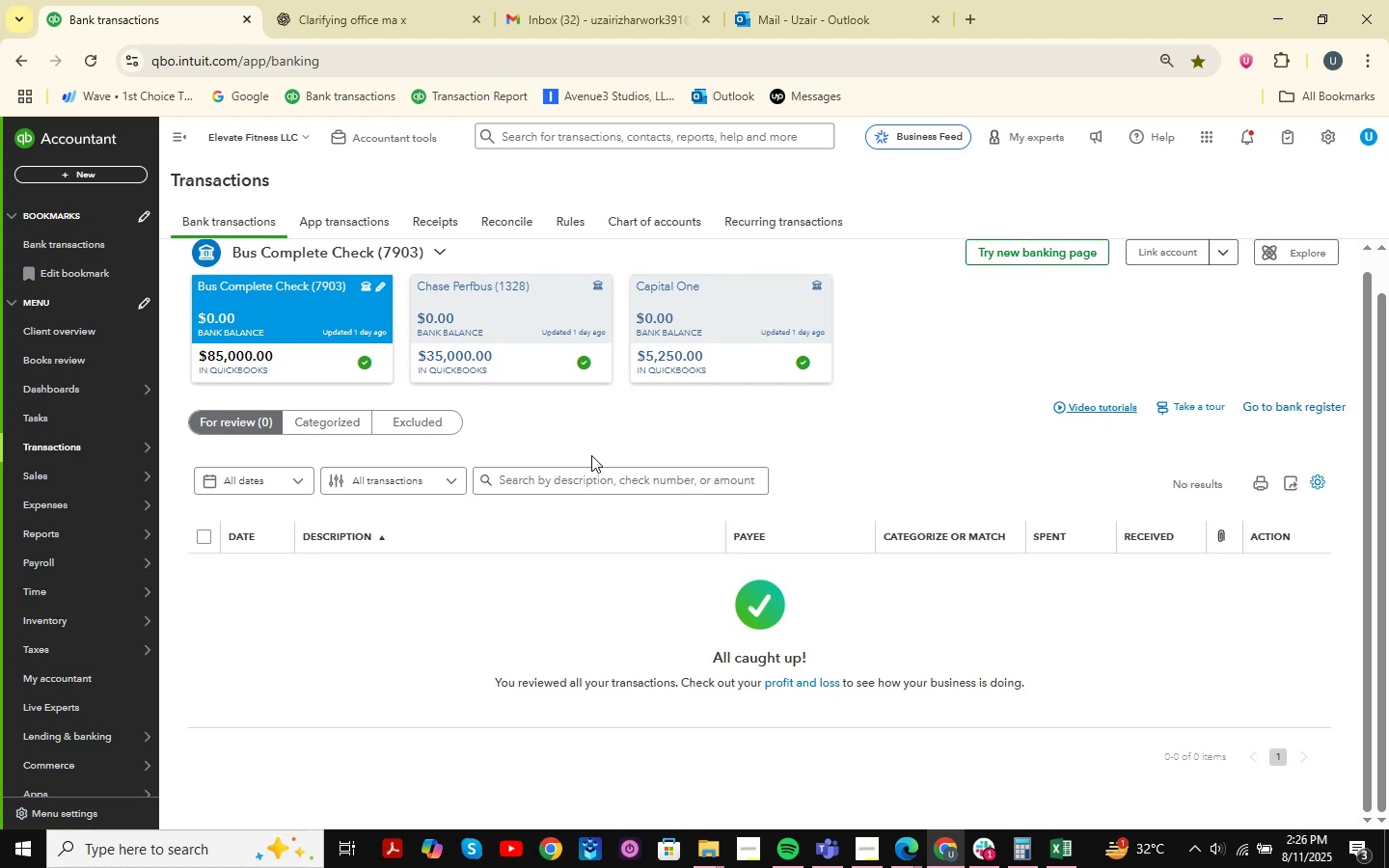 
wait(16.26)
 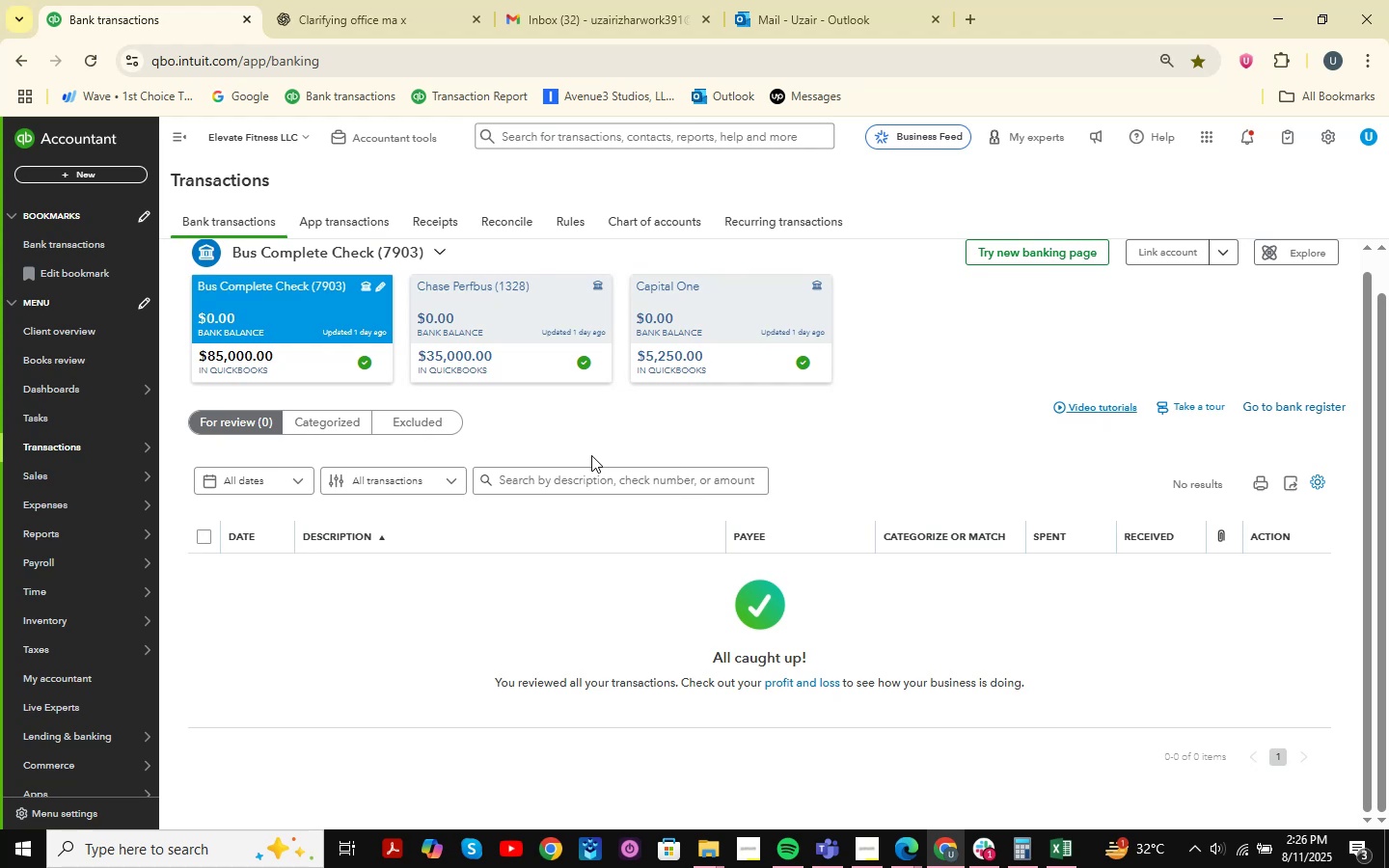 
left_click([204, 586])
 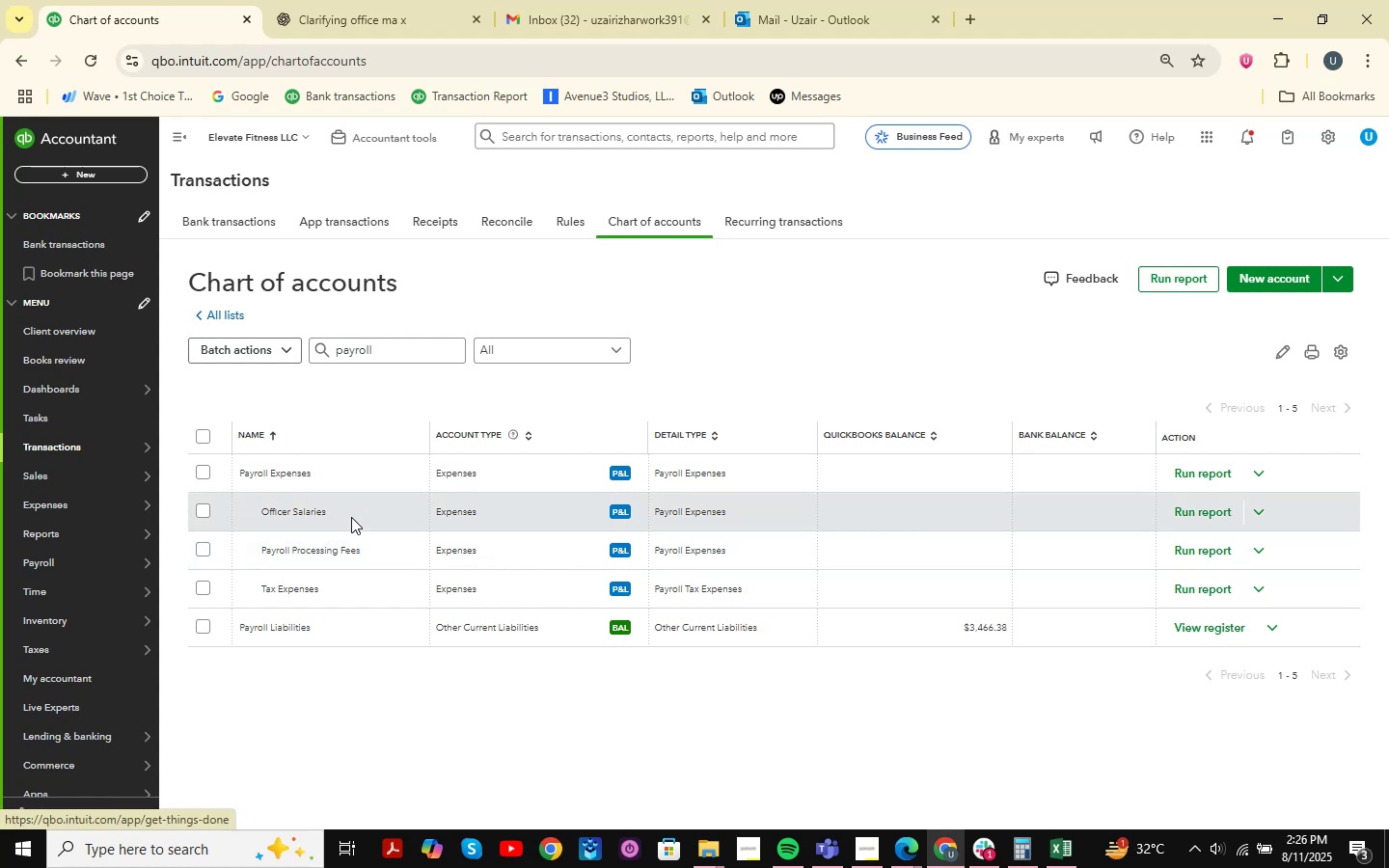 
wait(16.62)
 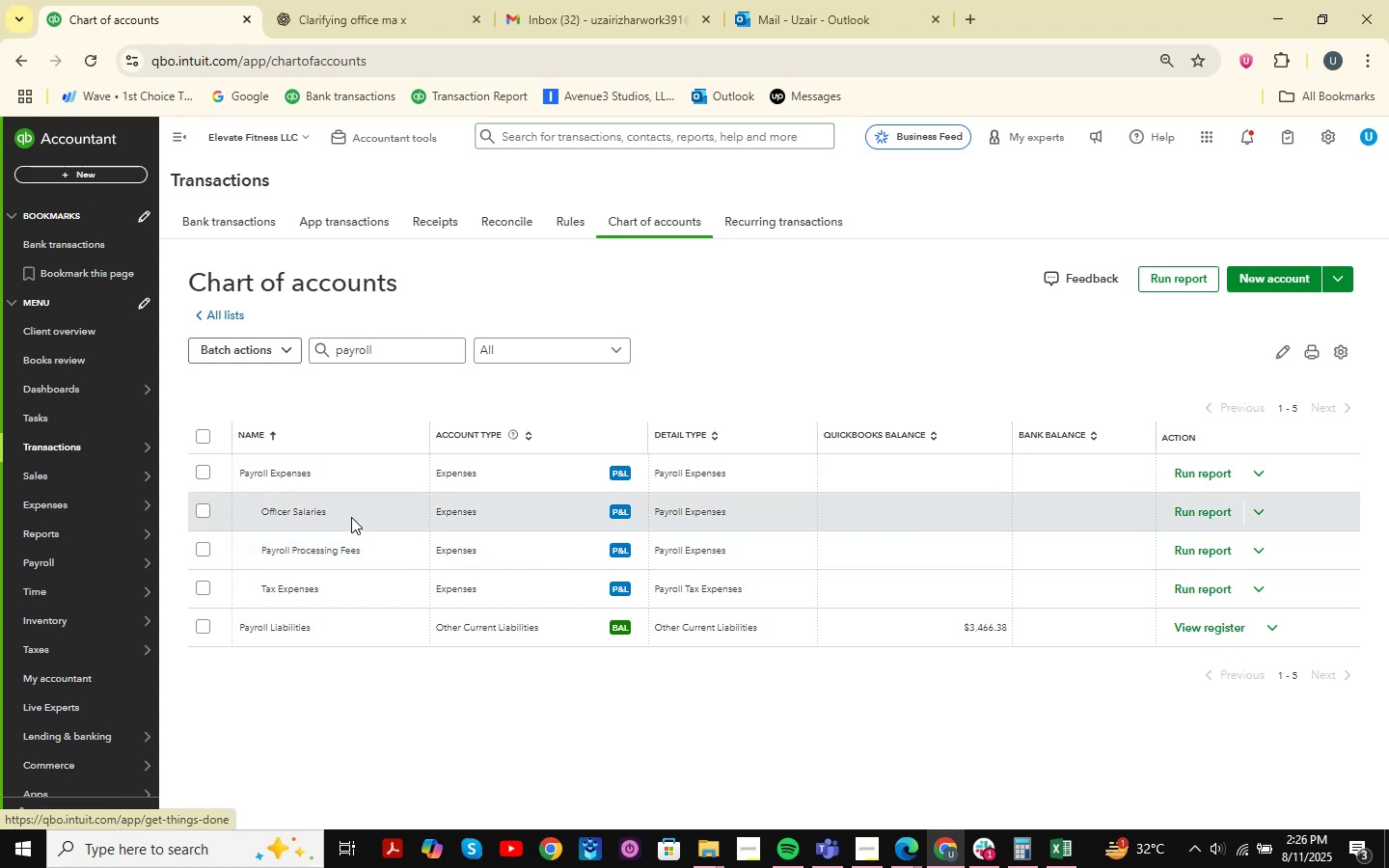 
scroll: coordinate [666, 511], scroll_direction: down, amount: 4.0
 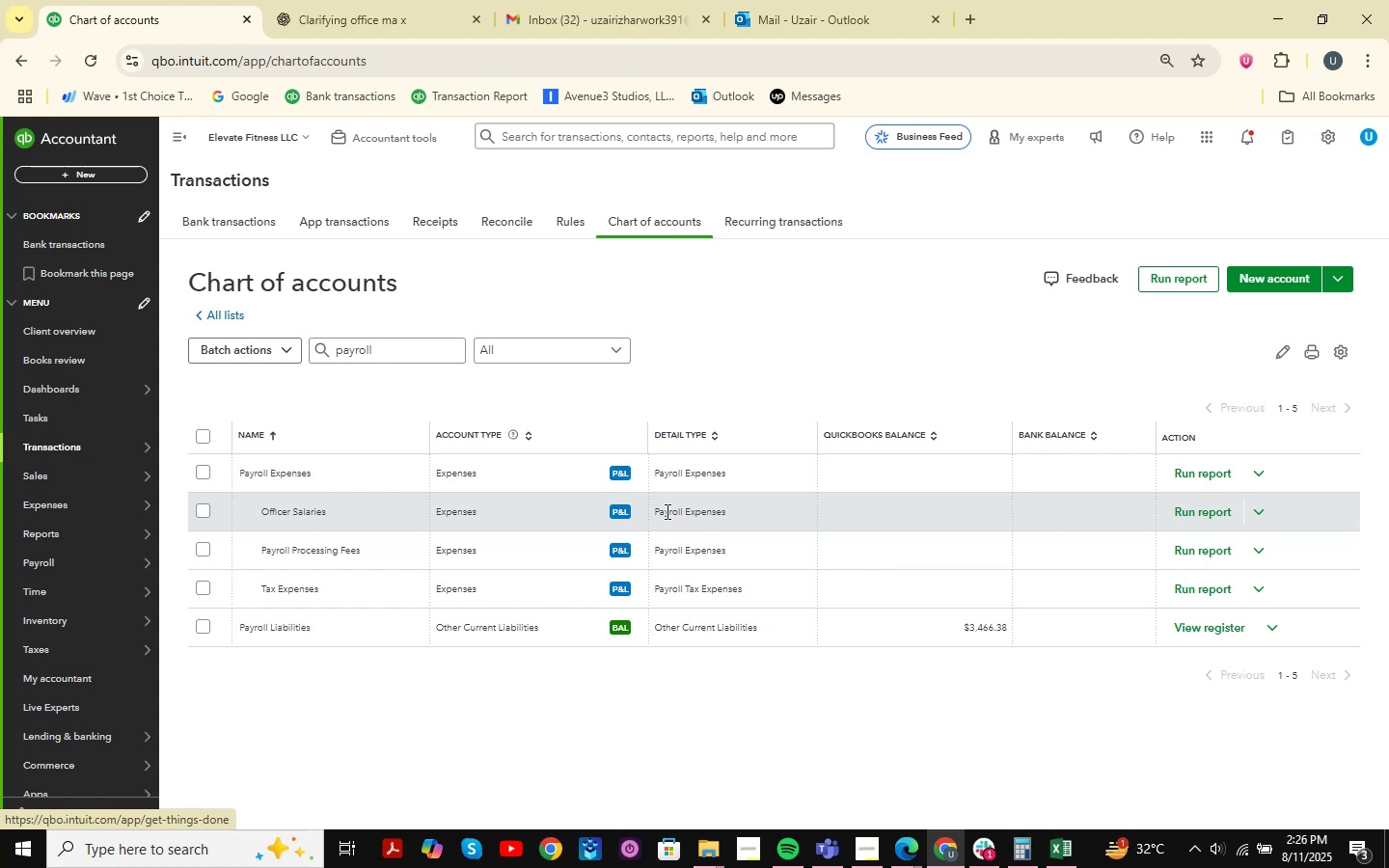 
wait(10.56)
 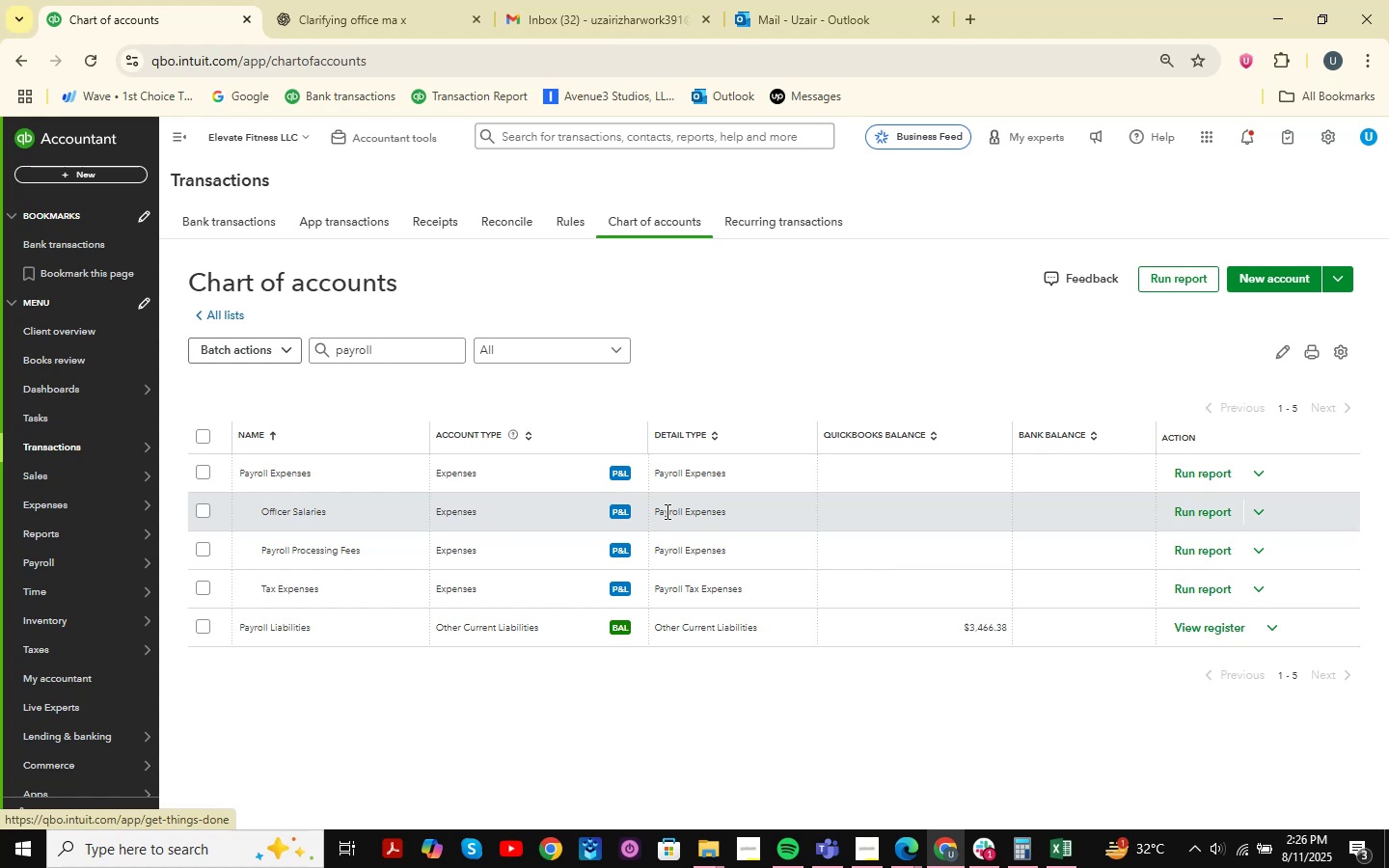 
scroll: coordinate [503, 446], scroll_direction: down, amount: 10.0
 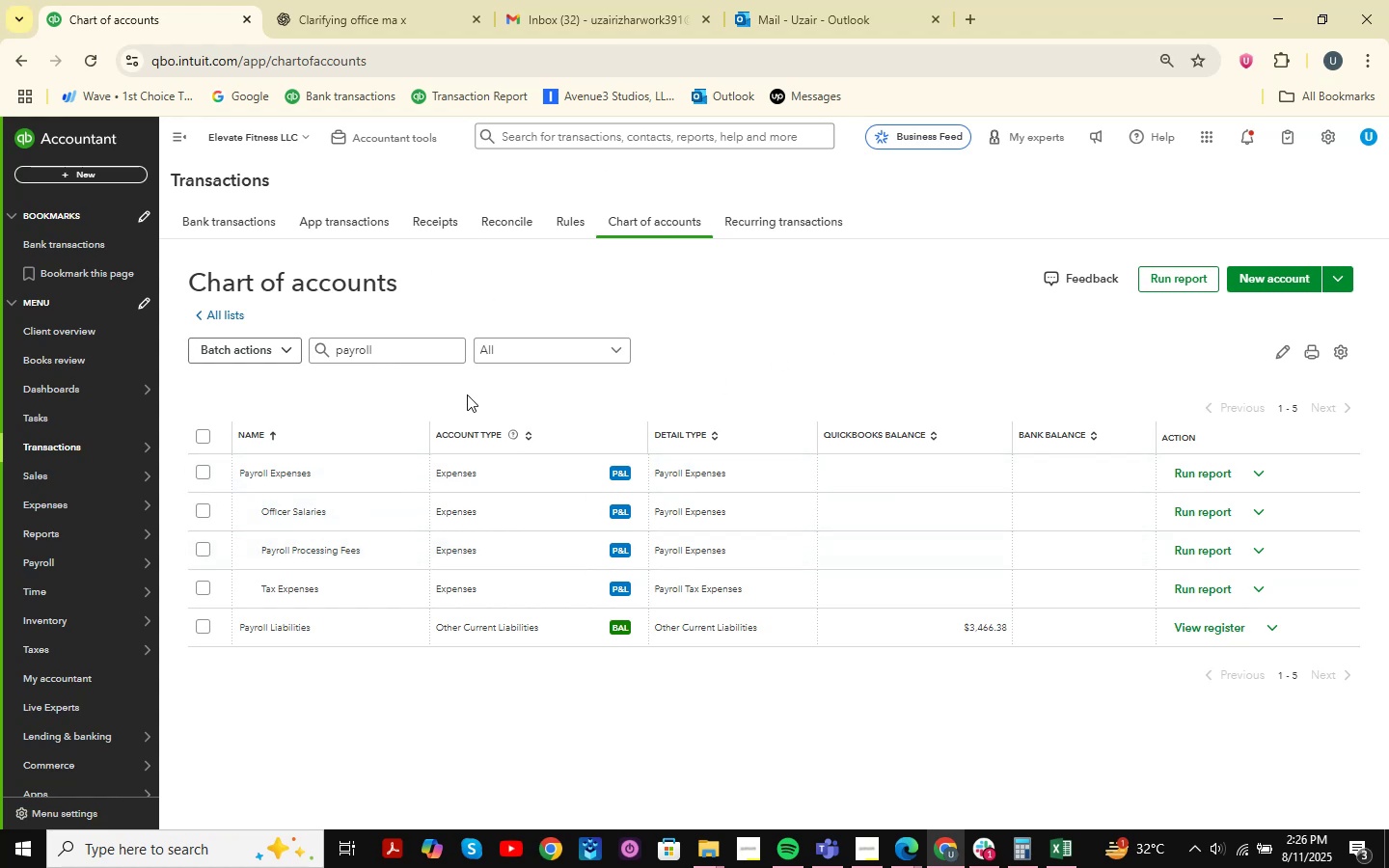 
left_click_drag(start_coordinate=[539, 359], to_coordinate=[533, 359])
 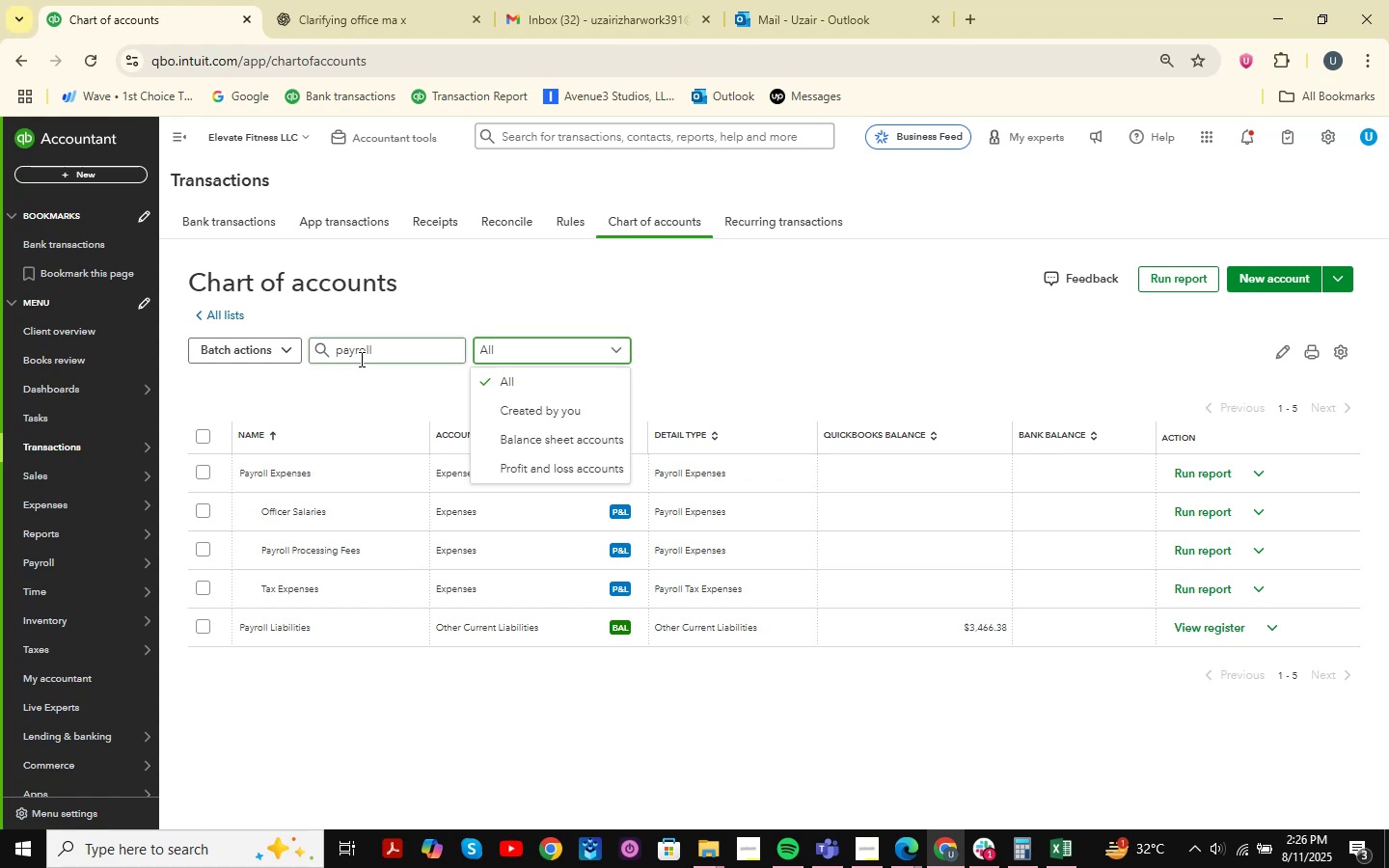 
double_click([355, 359])
 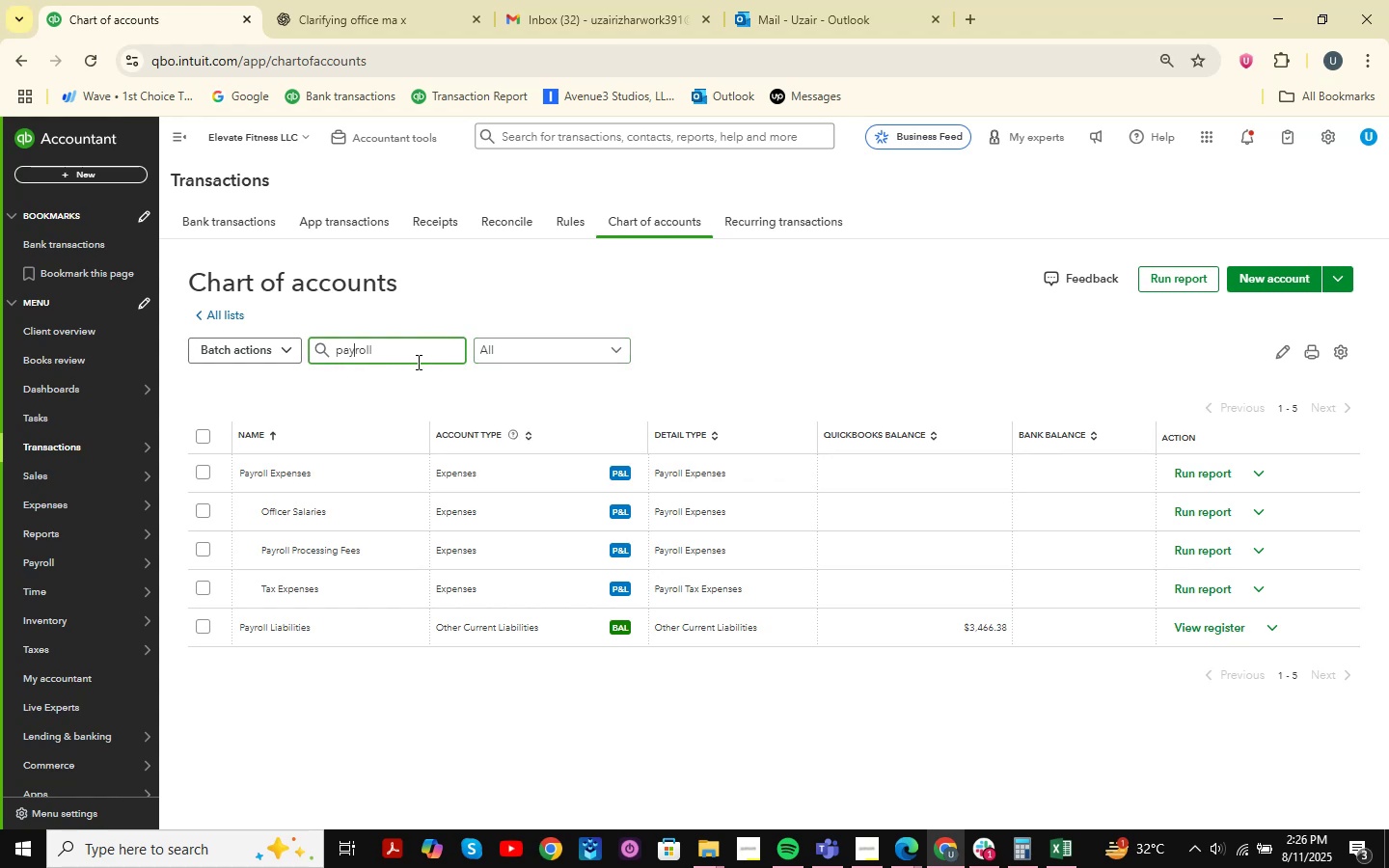 
left_click_drag(start_coordinate=[417, 356], to_coordinate=[319, 355])
 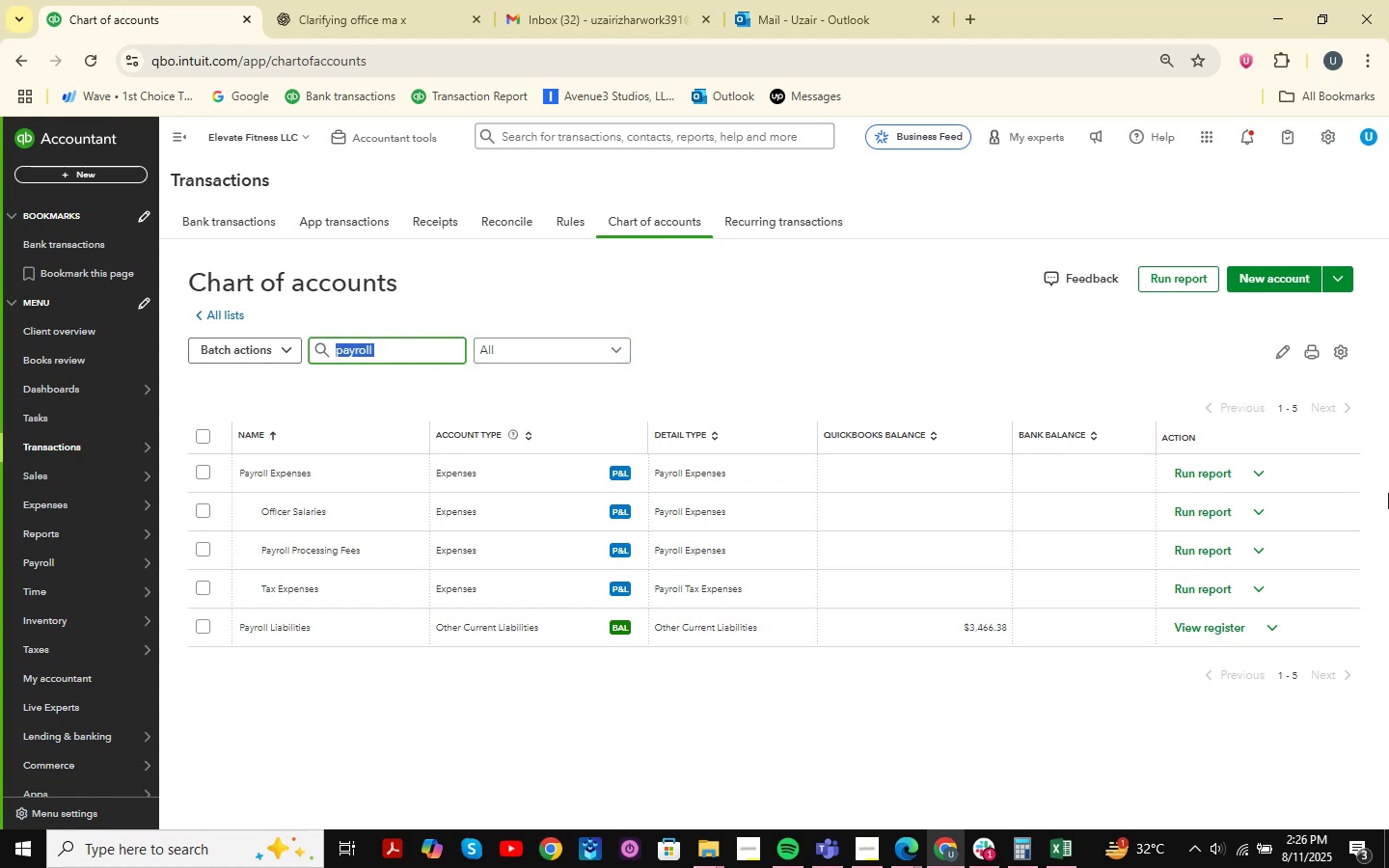 
key(Backspace)
 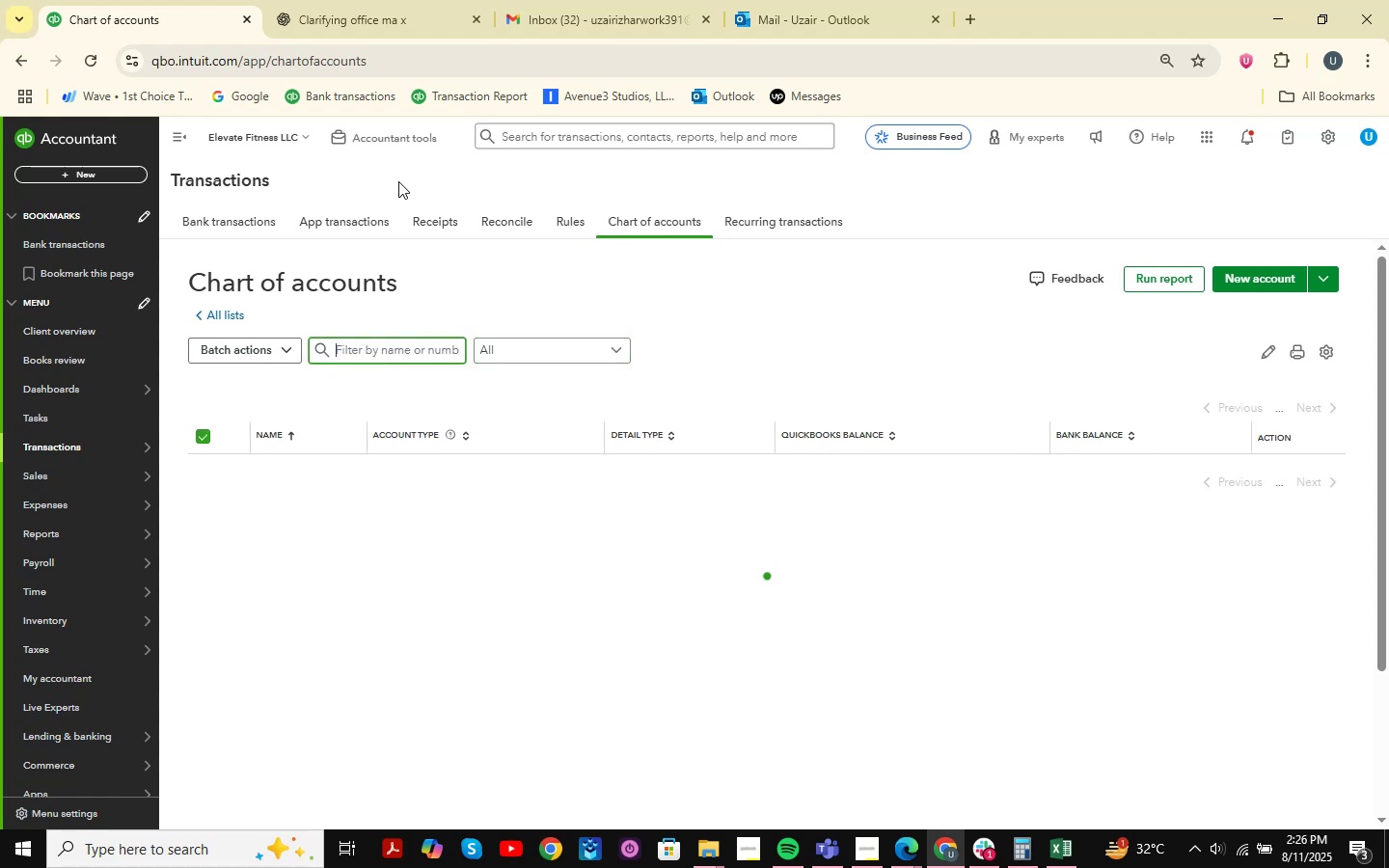 
left_click([1276, 15])
 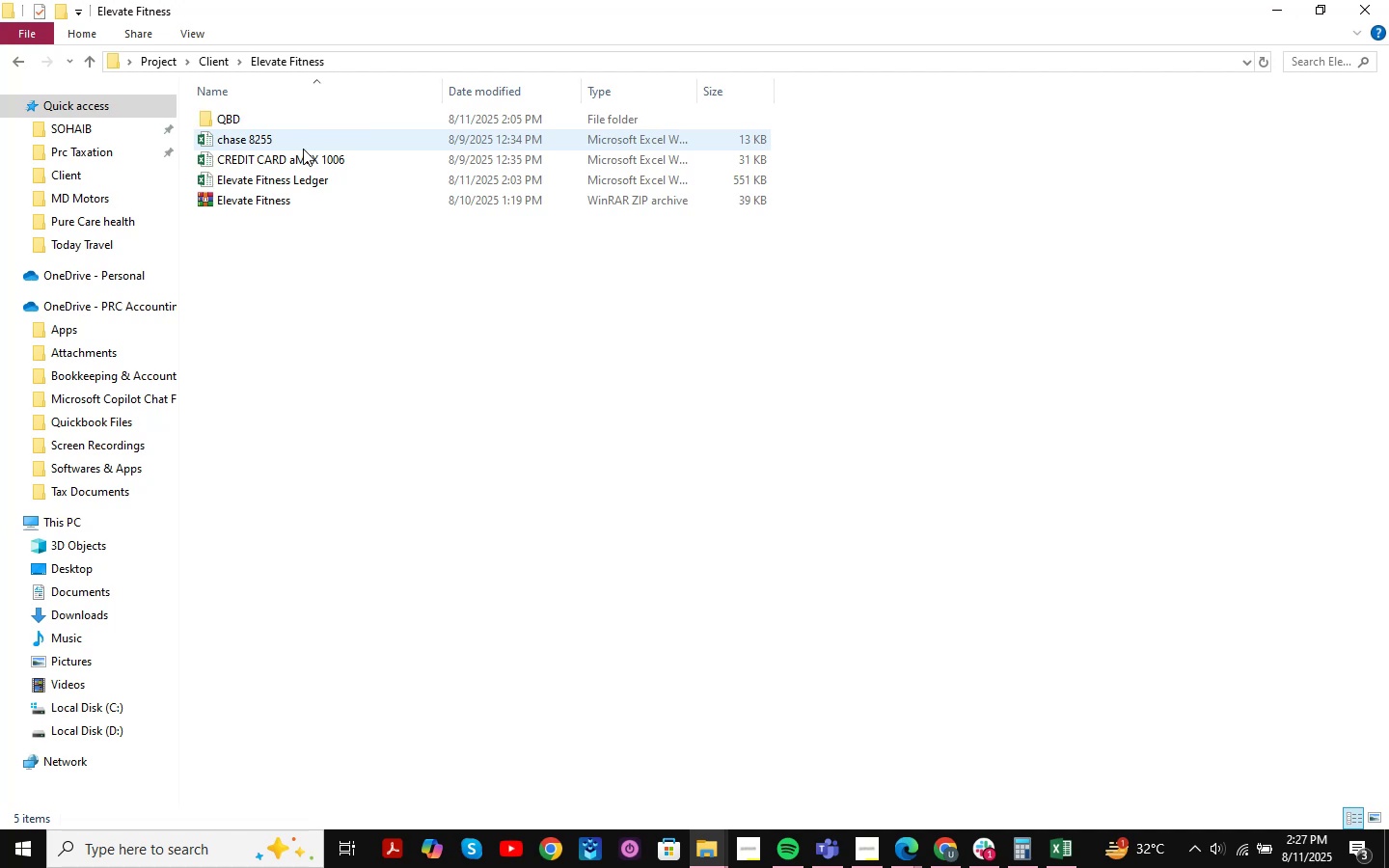 
wait(27.42)
 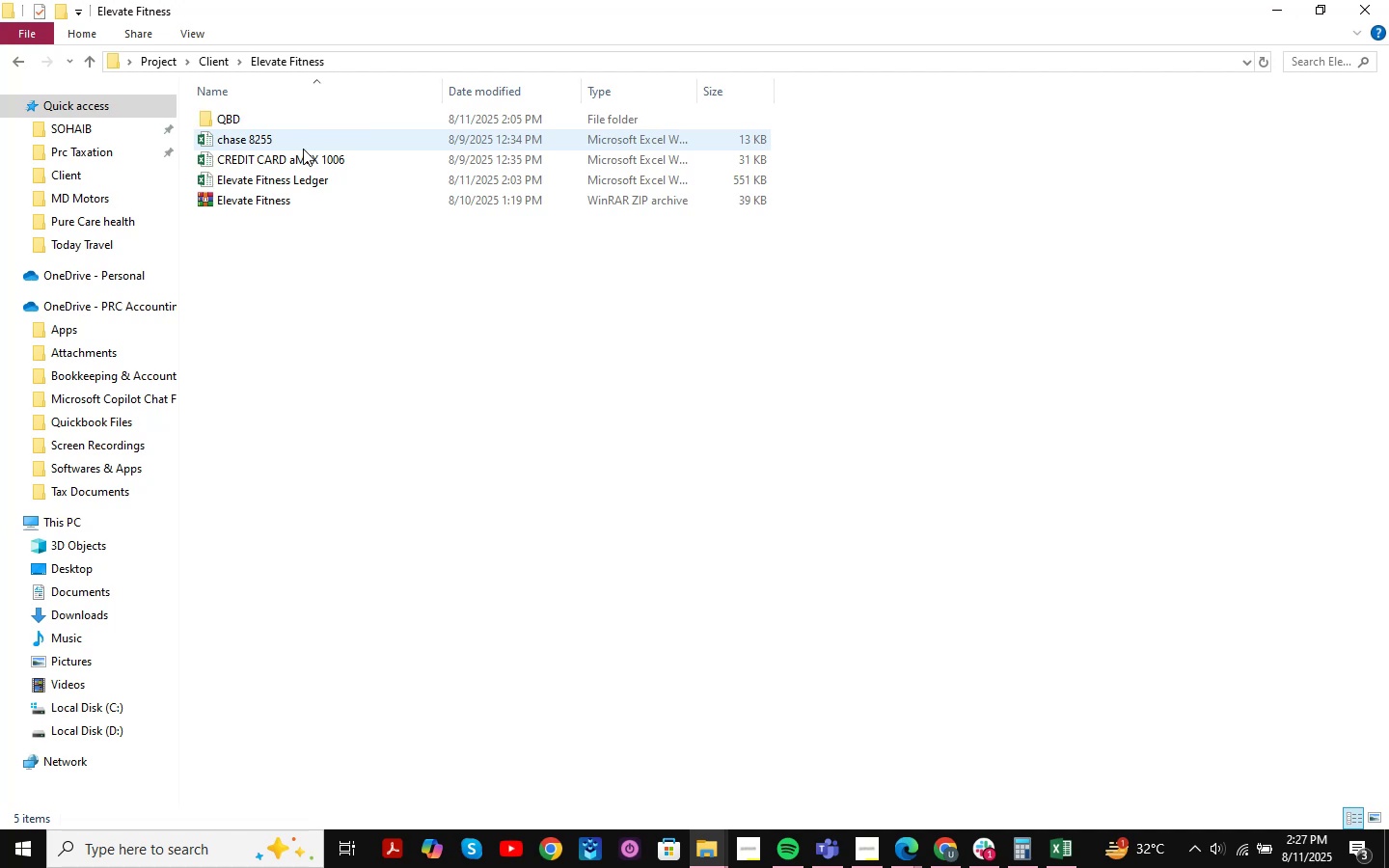 
double_click([344, 147])
 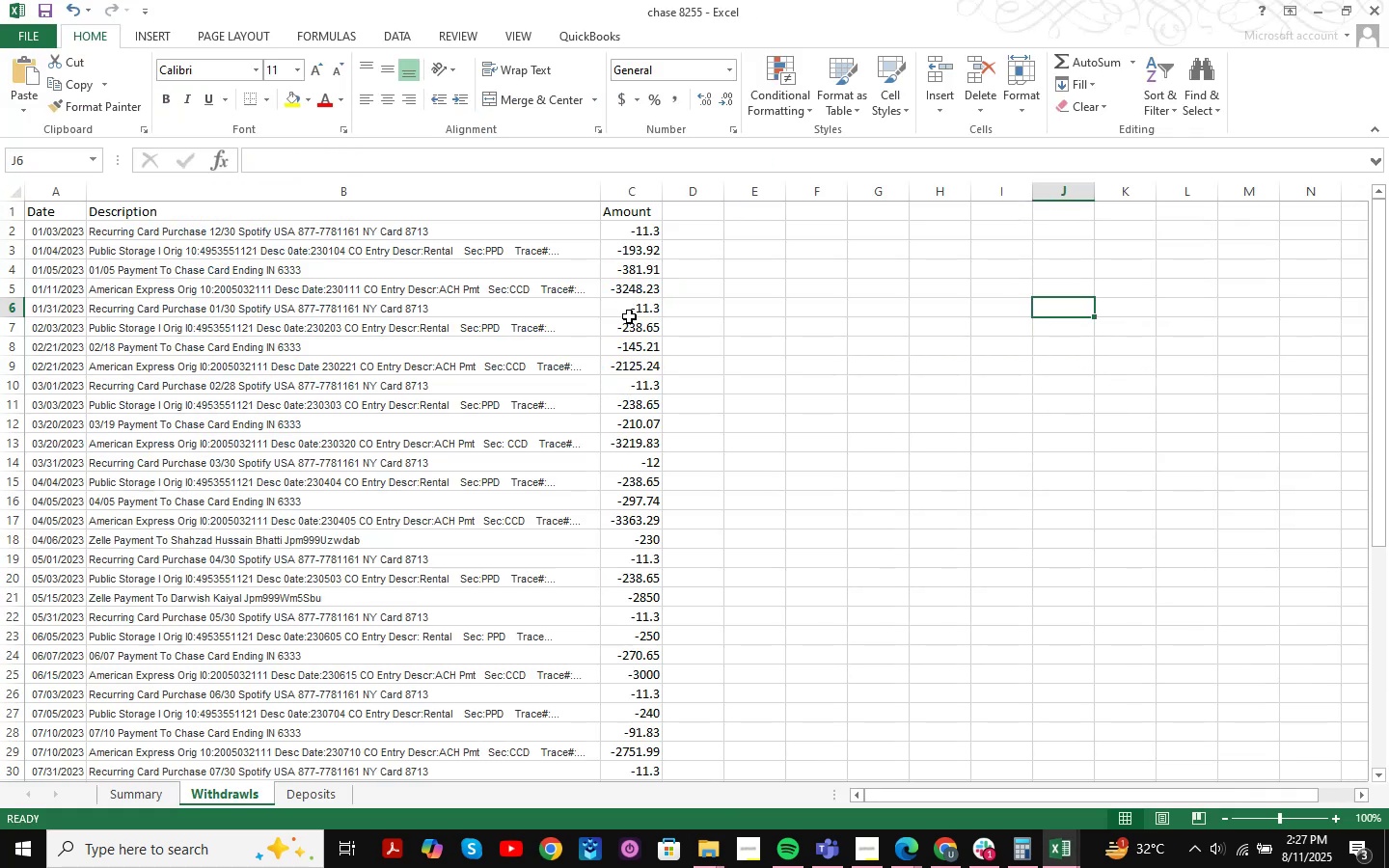 
scroll: coordinate [185, 774], scroll_direction: up, amount: 9.0
 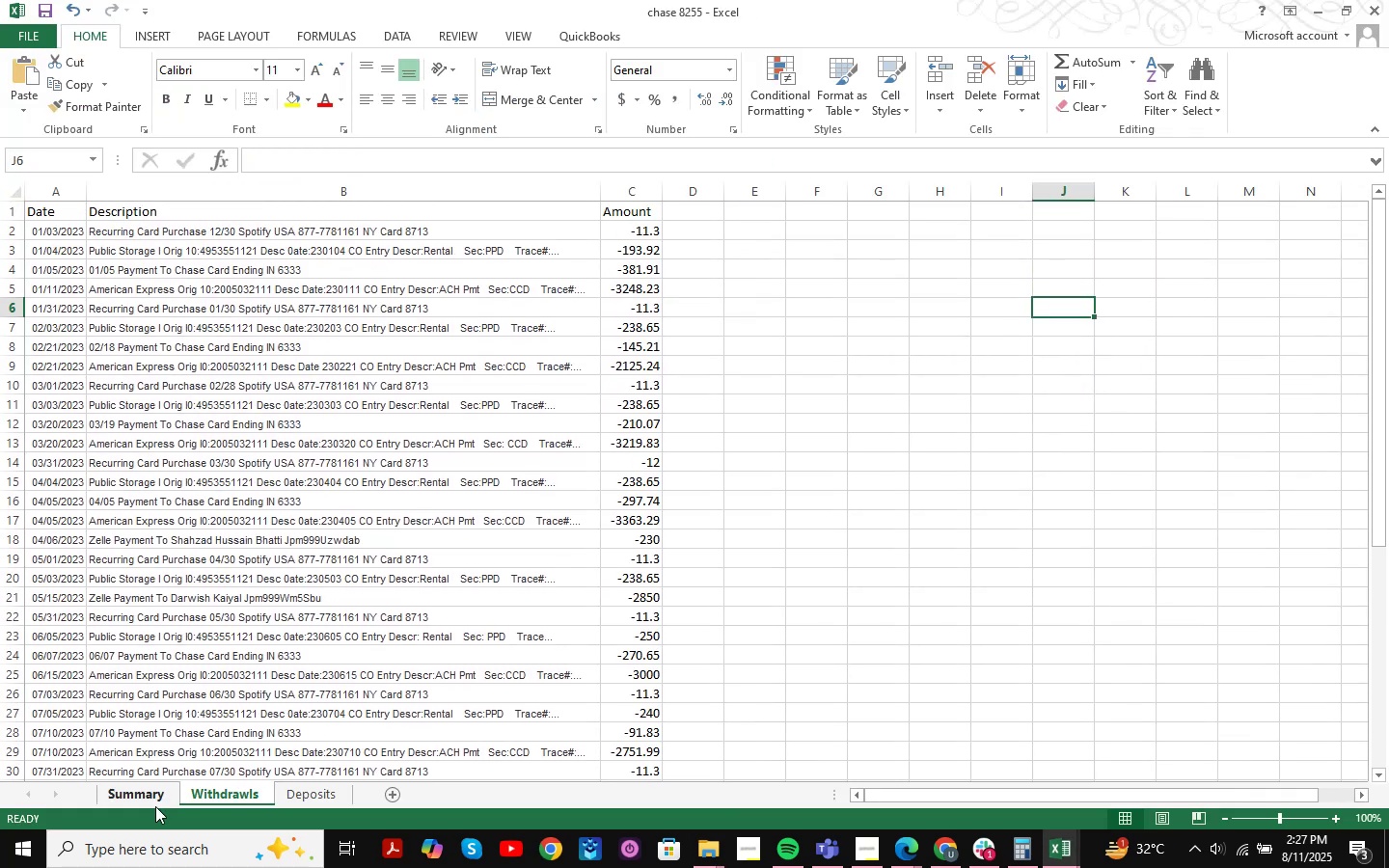 
left_click([154, 808])
 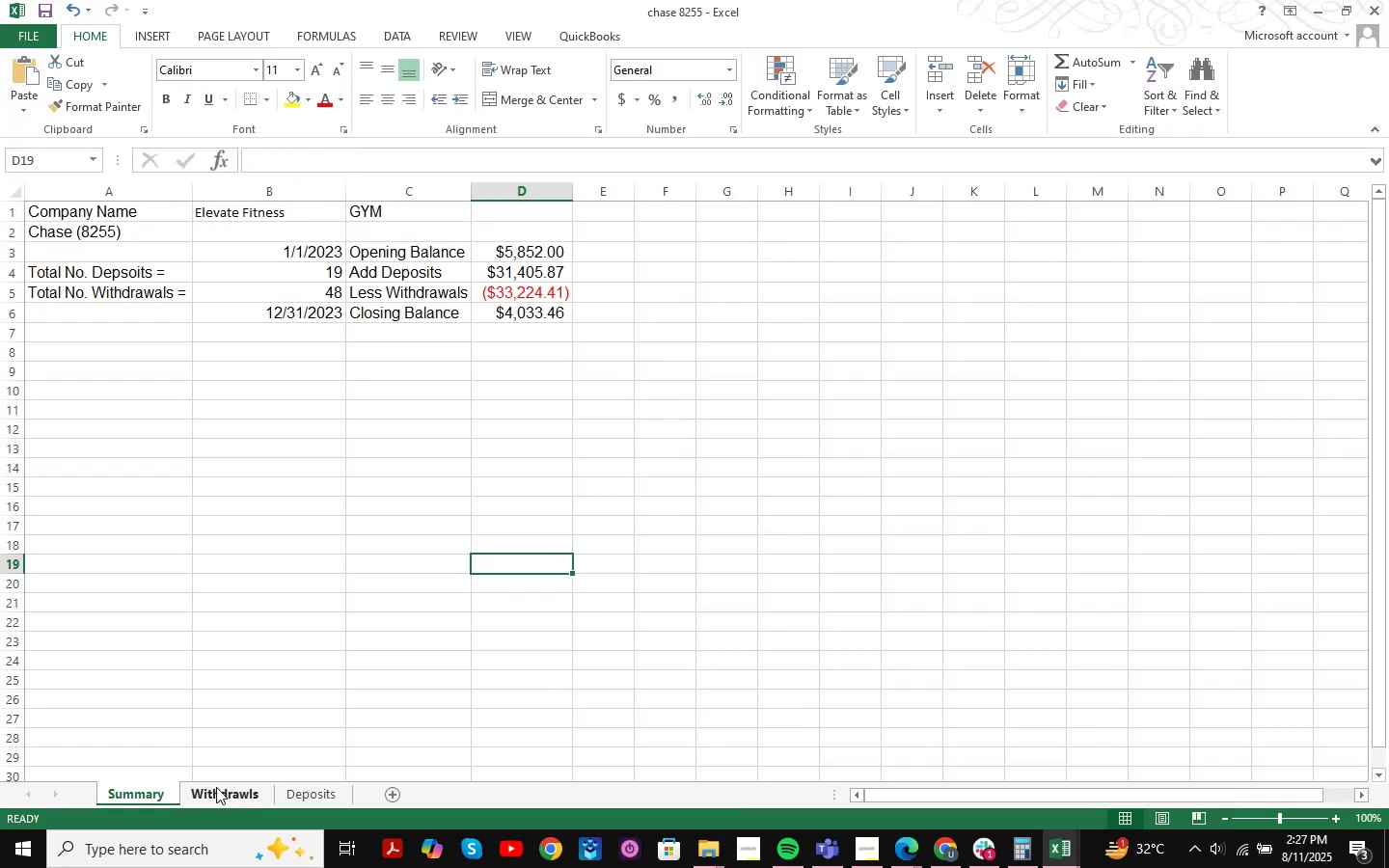 
scroll: coordinate [469, 555], scroll_direction: up, amount: 3.0
 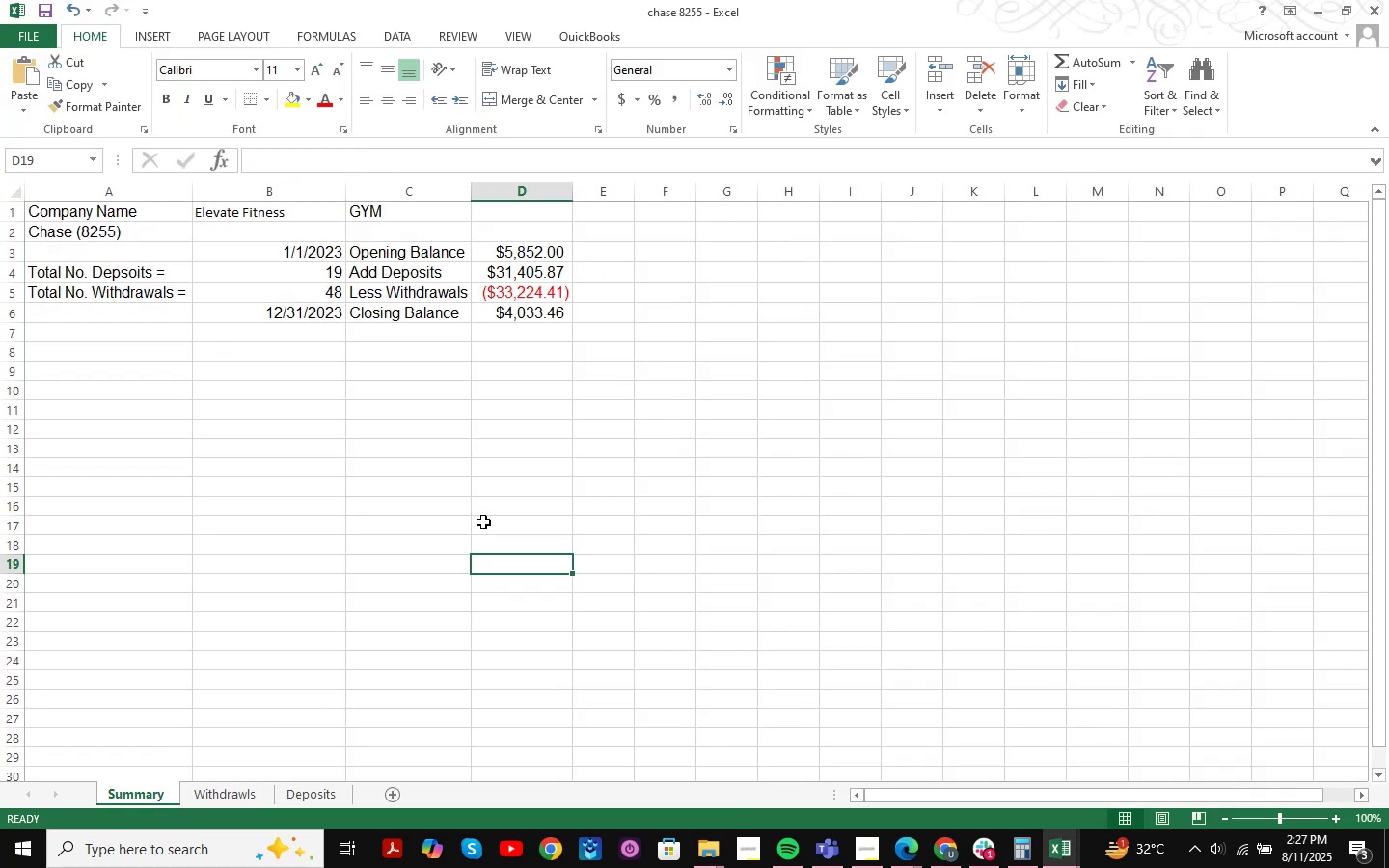 
left_click([940, 849])
 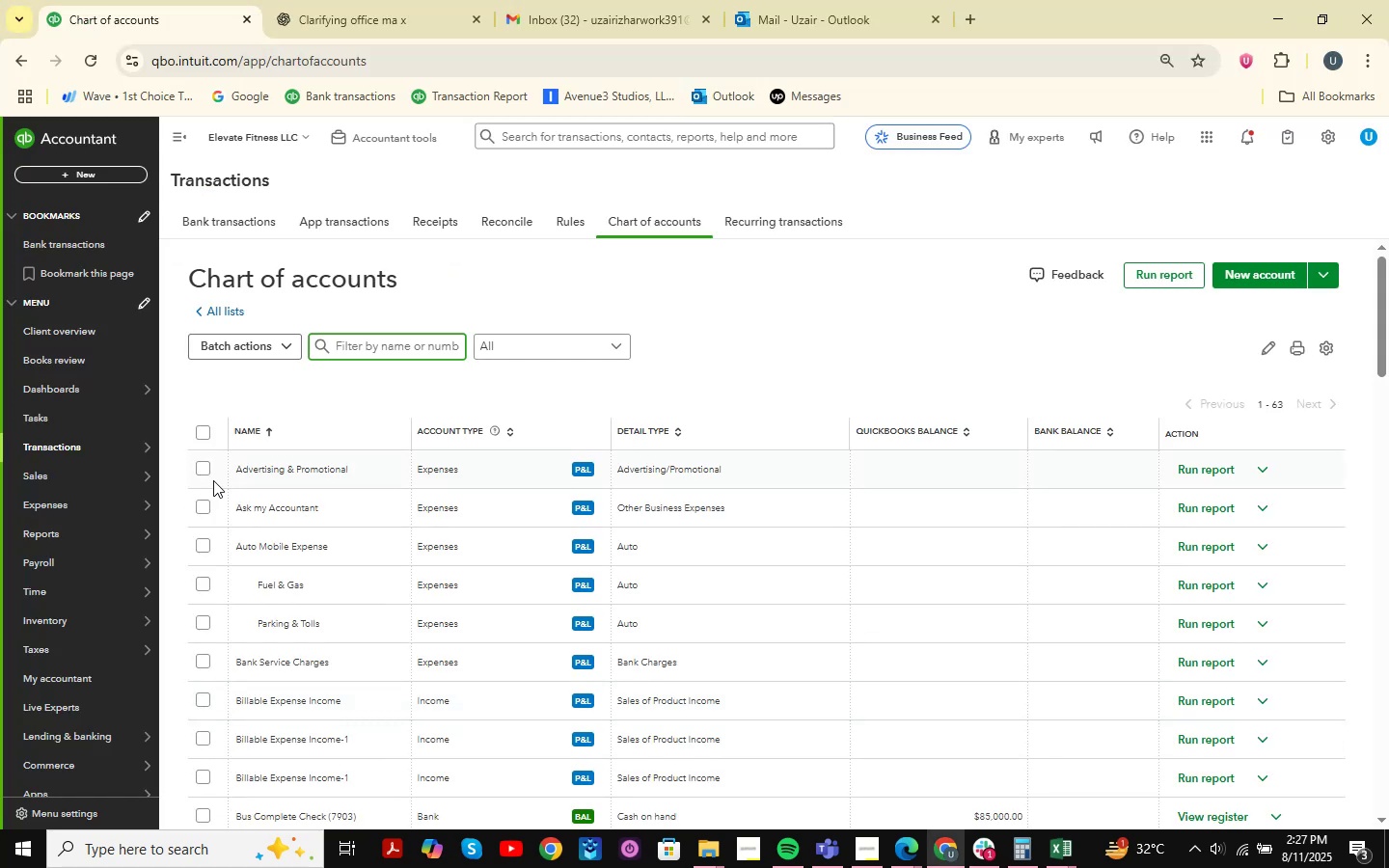 
scroll: coordinate [365, 475], scroll_direction: down, amount: 2.0
 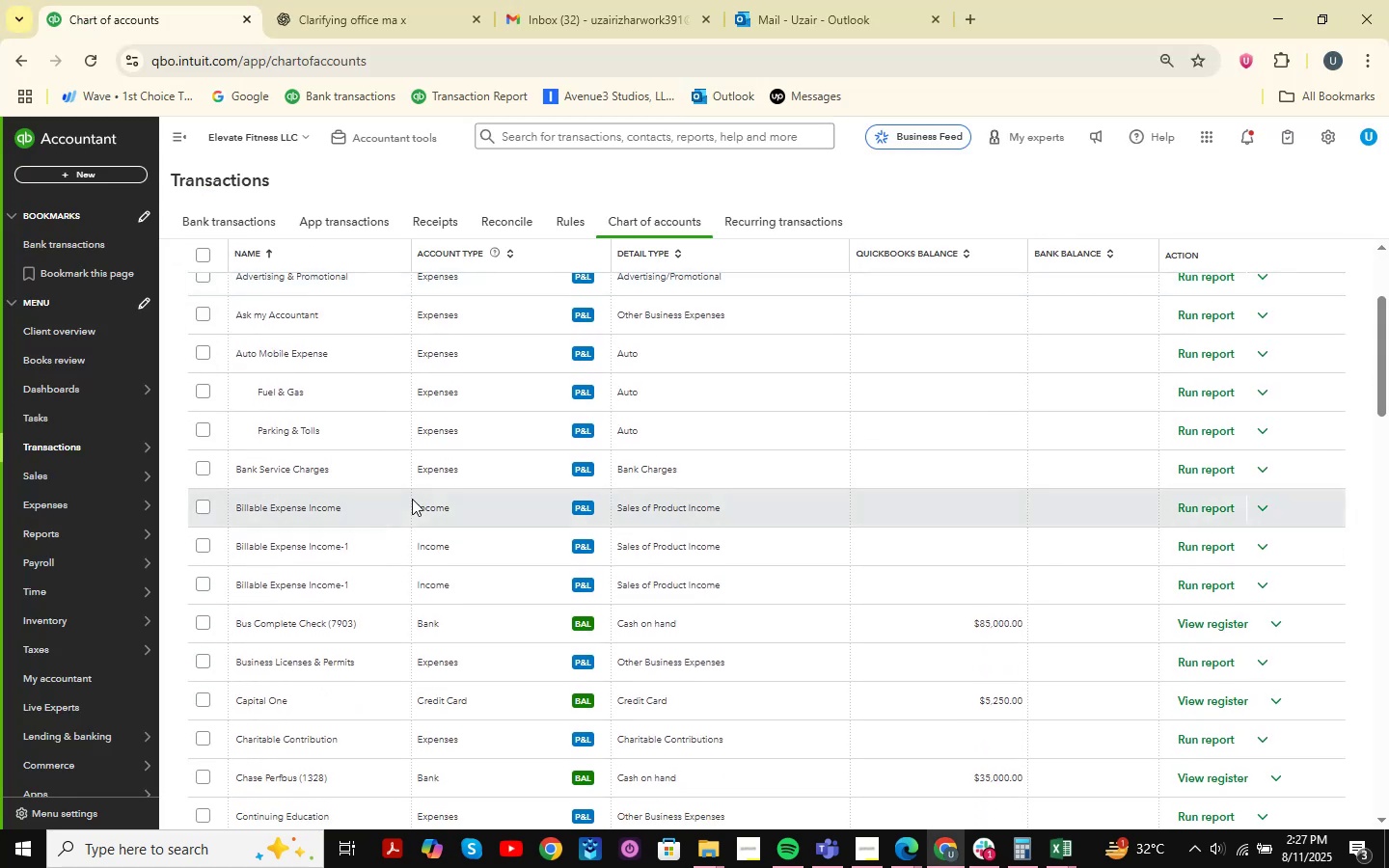 
scroll: coordinate [412, 499], scroll_direction: up, amount: 9.0
 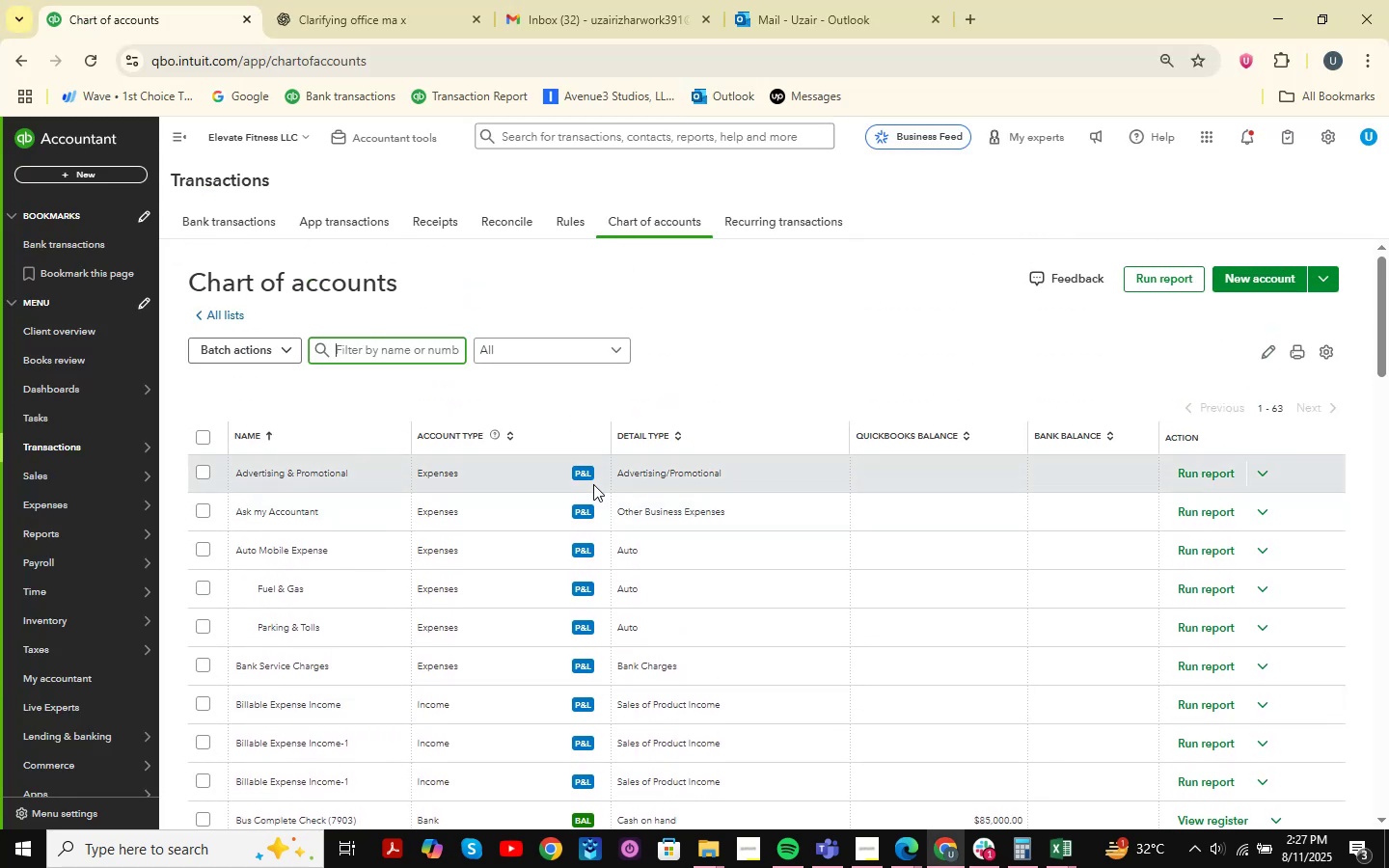 
wait(7.13)
 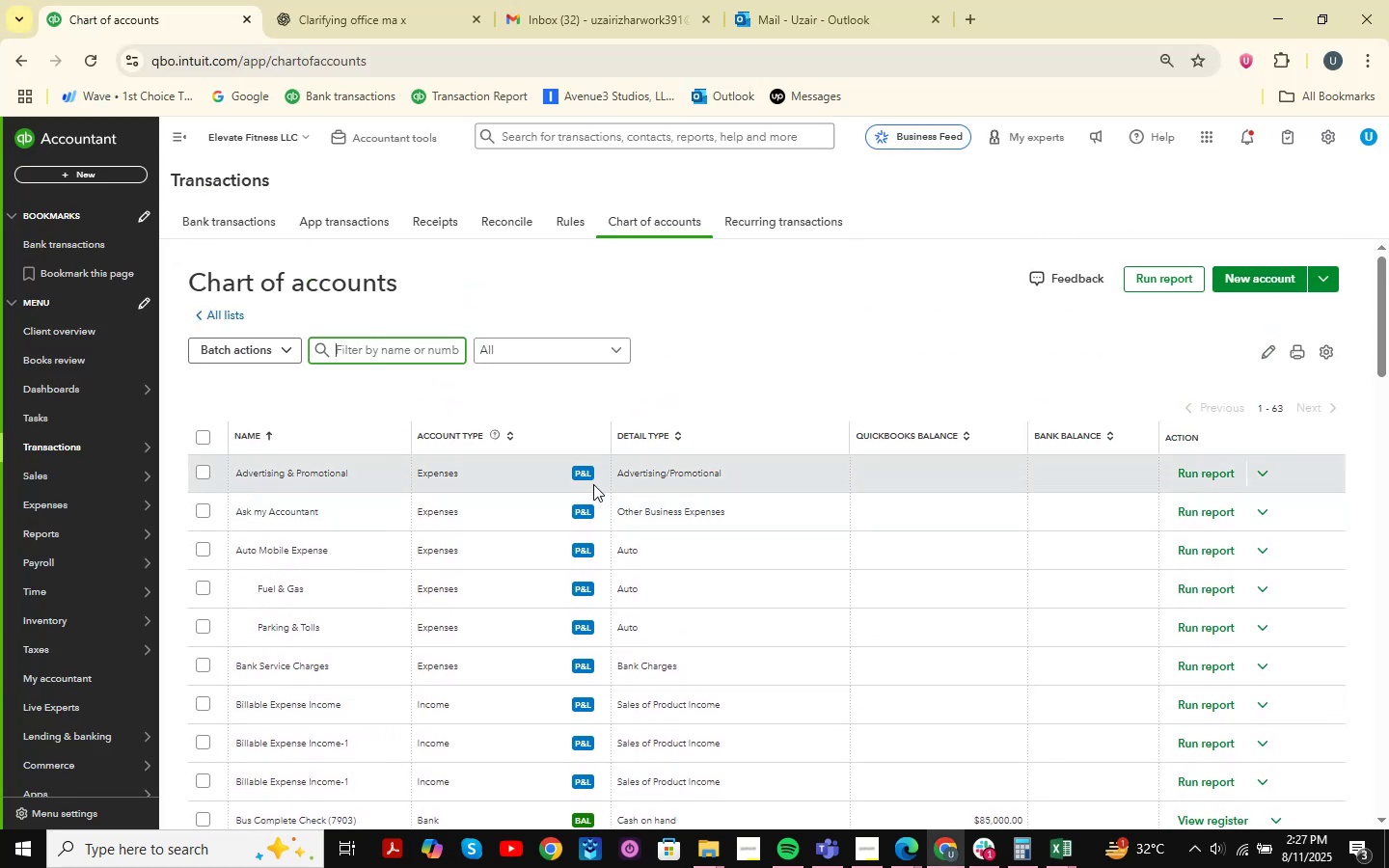 
scroll: coordinate [513, 391], scroll_direction: up, amount: 3.0
 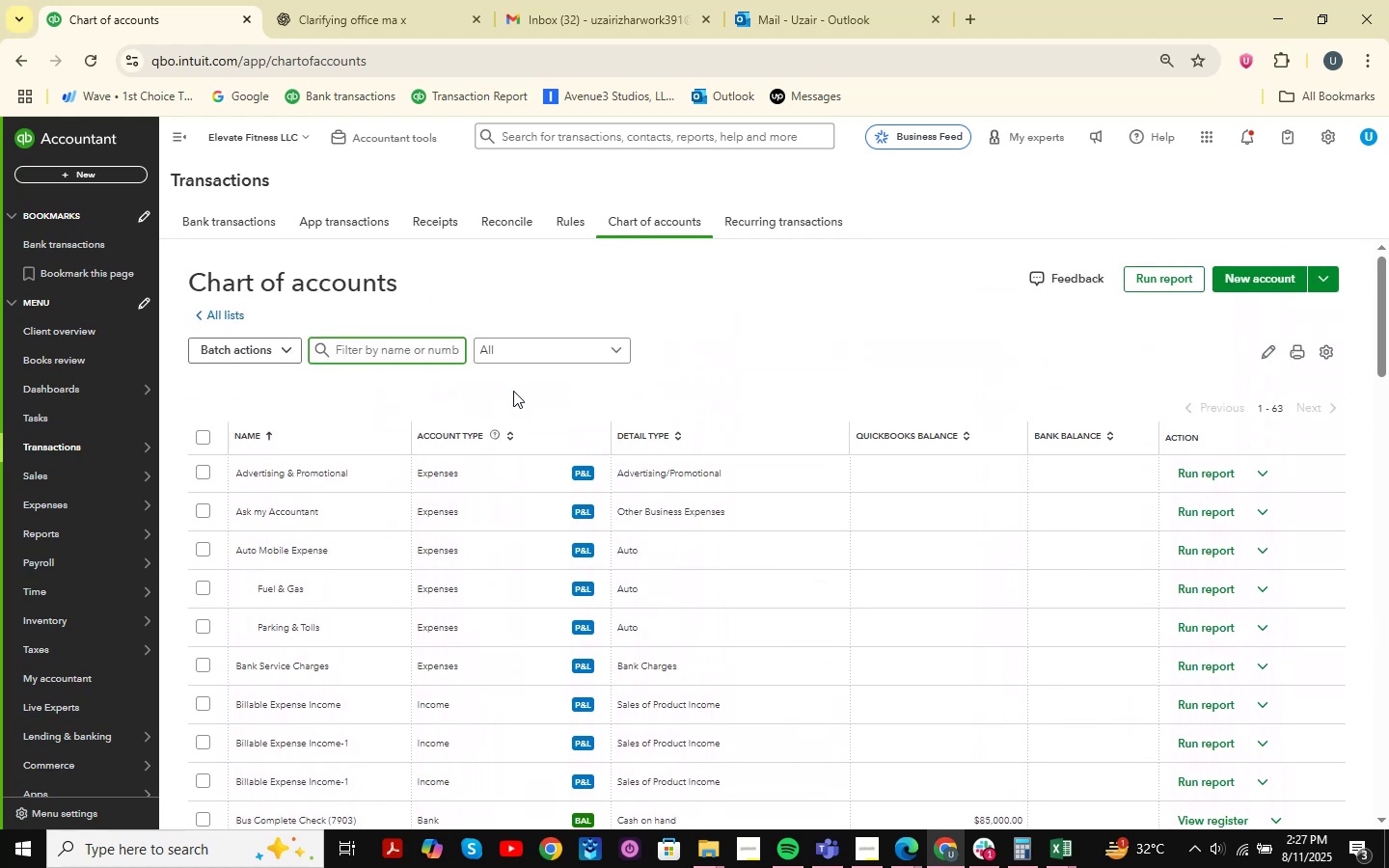 
scroll: coordinate [513, 391], scroll_direction: down, amount: 5.0
 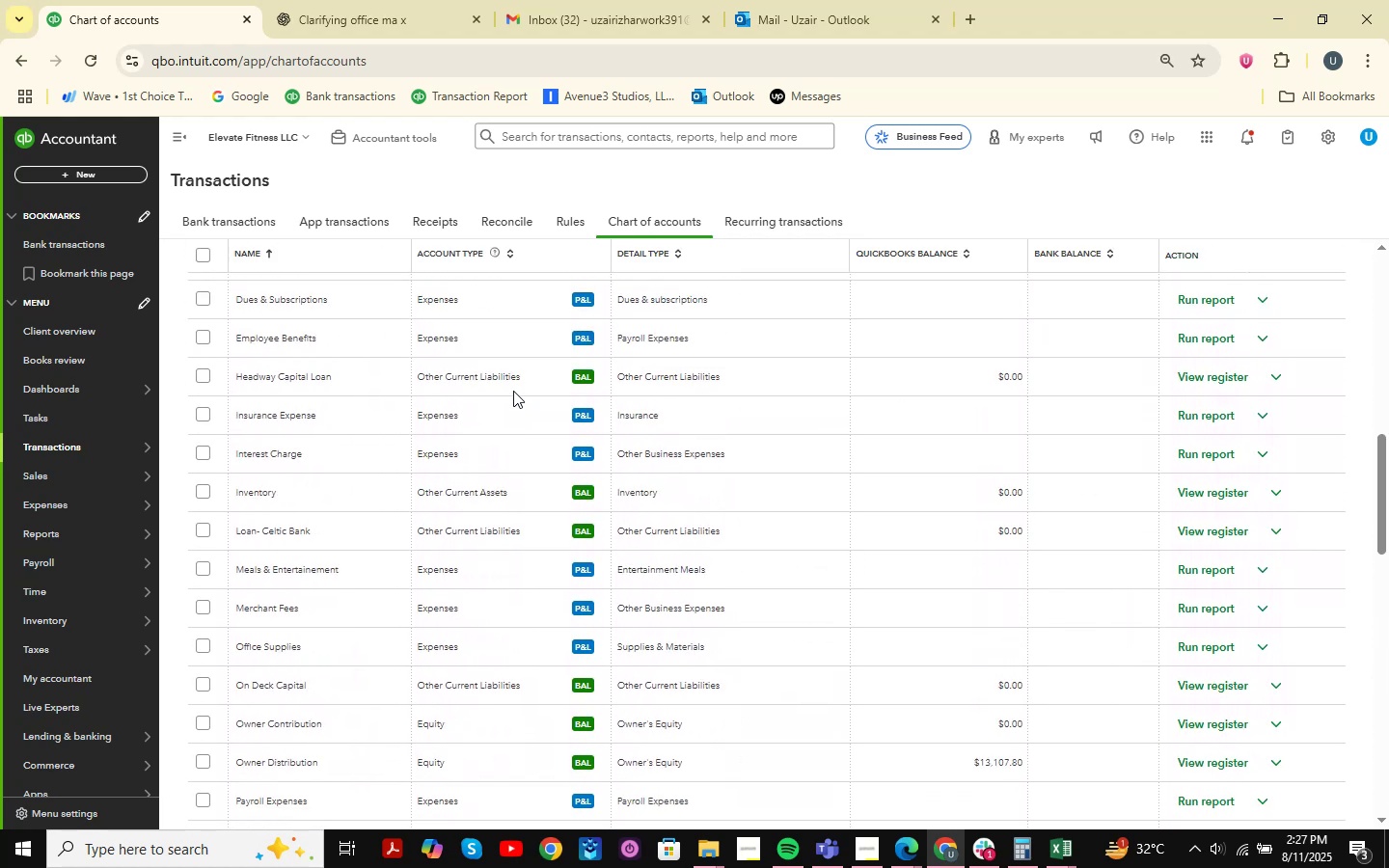 
scroll: coordinate [513, 391], scroll_direction: up, amount: 3.0
 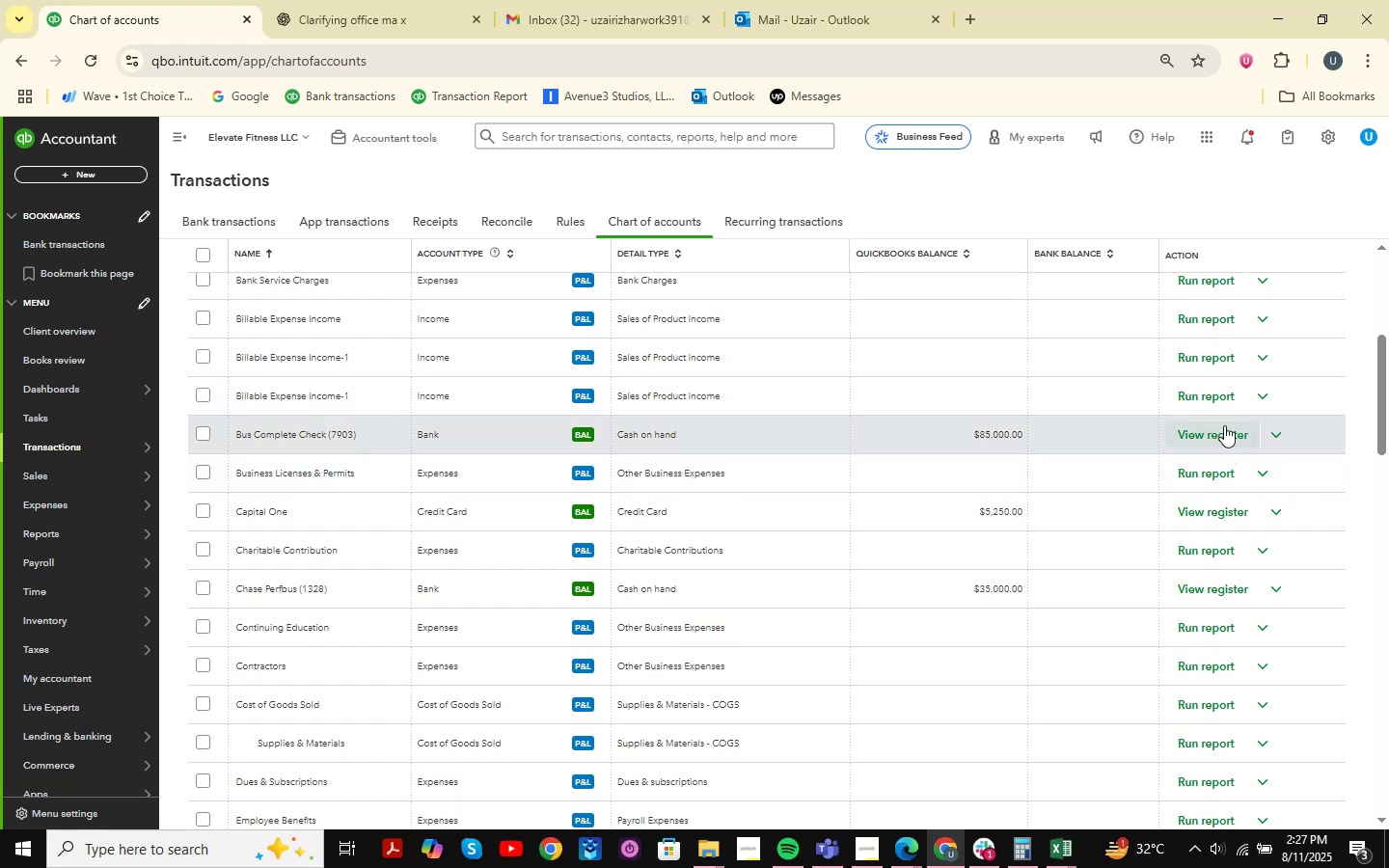 
left_click([1267, 434])
 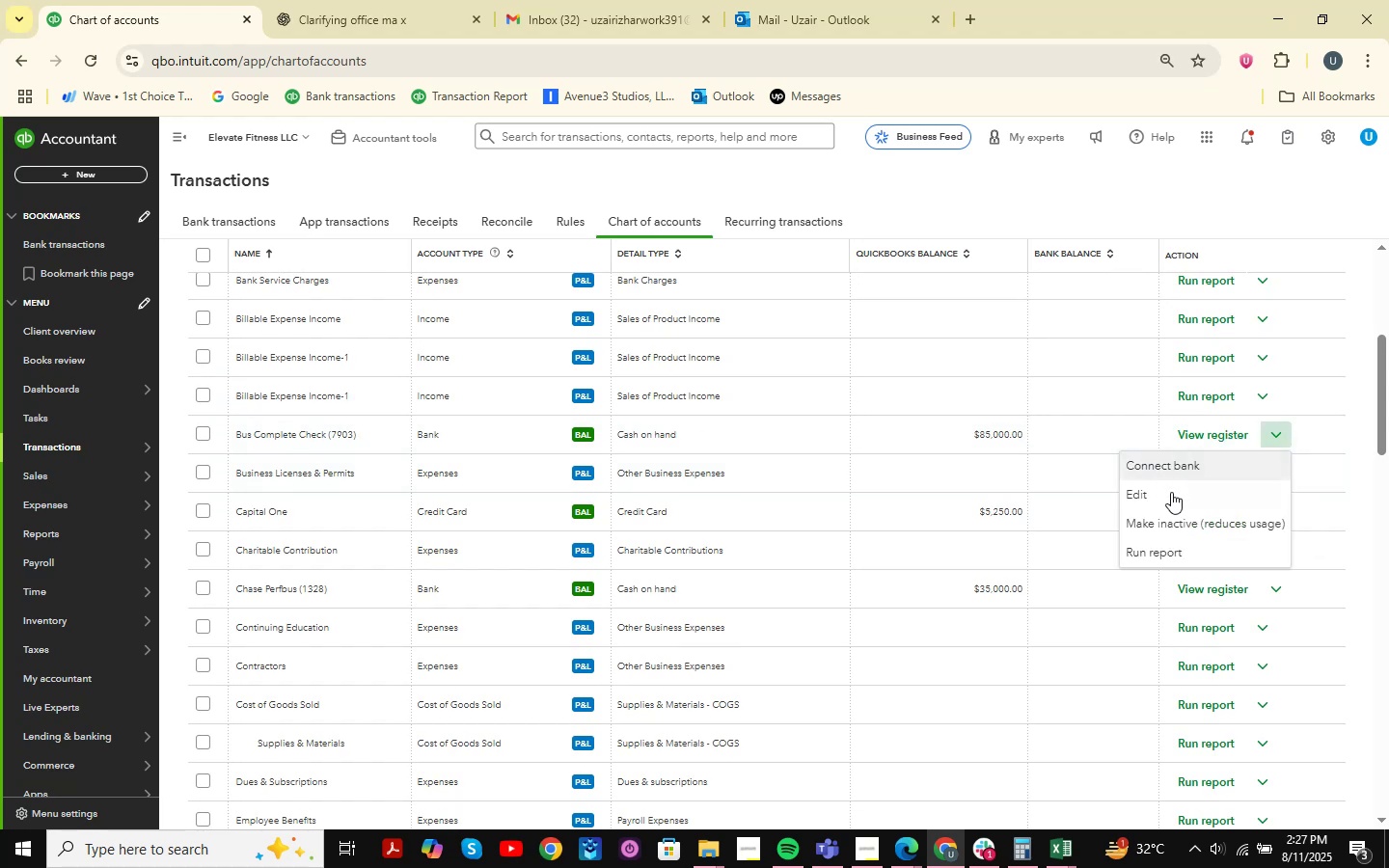 
left_click([1167, 501])
 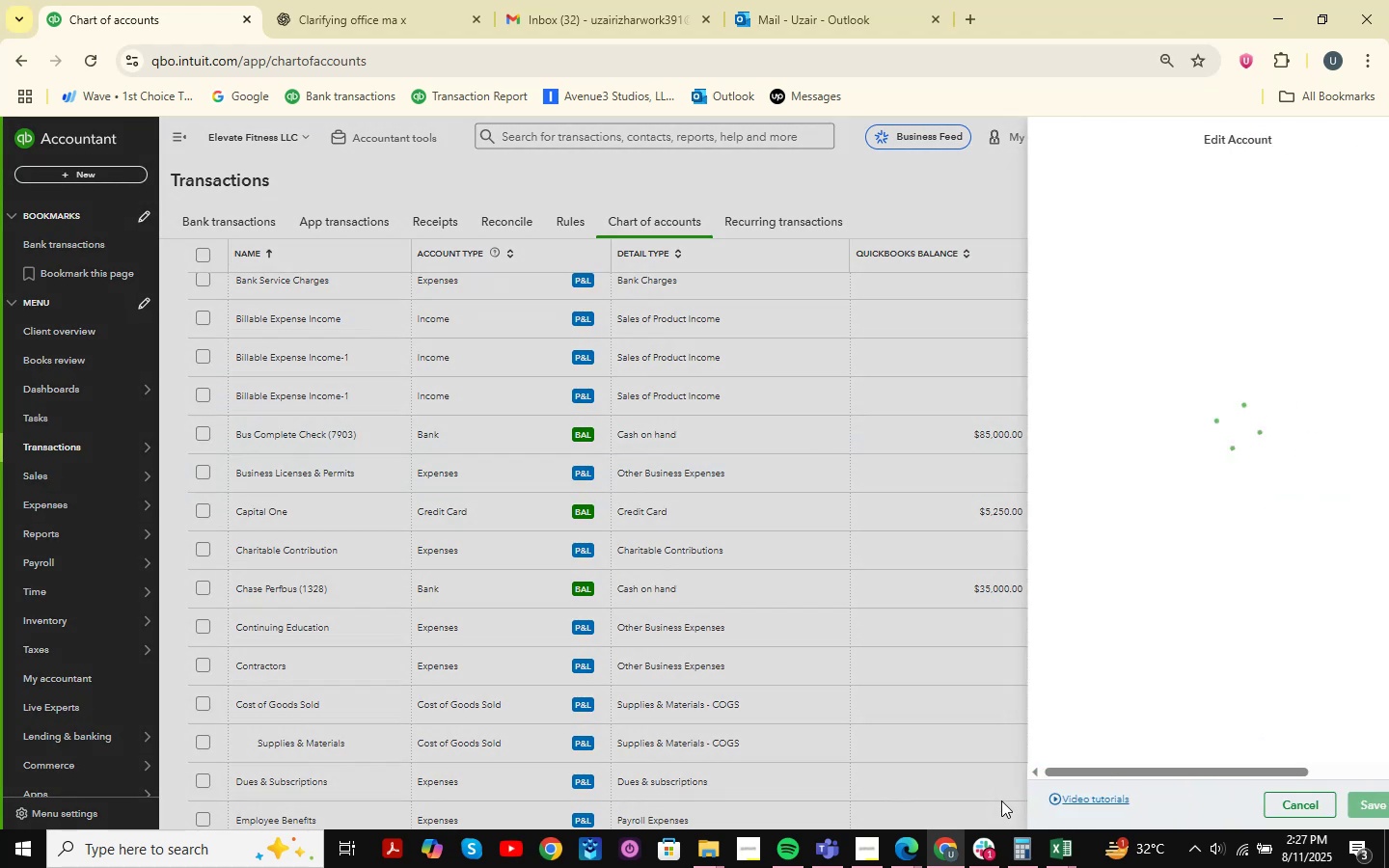 
left_click([1062, 853])
 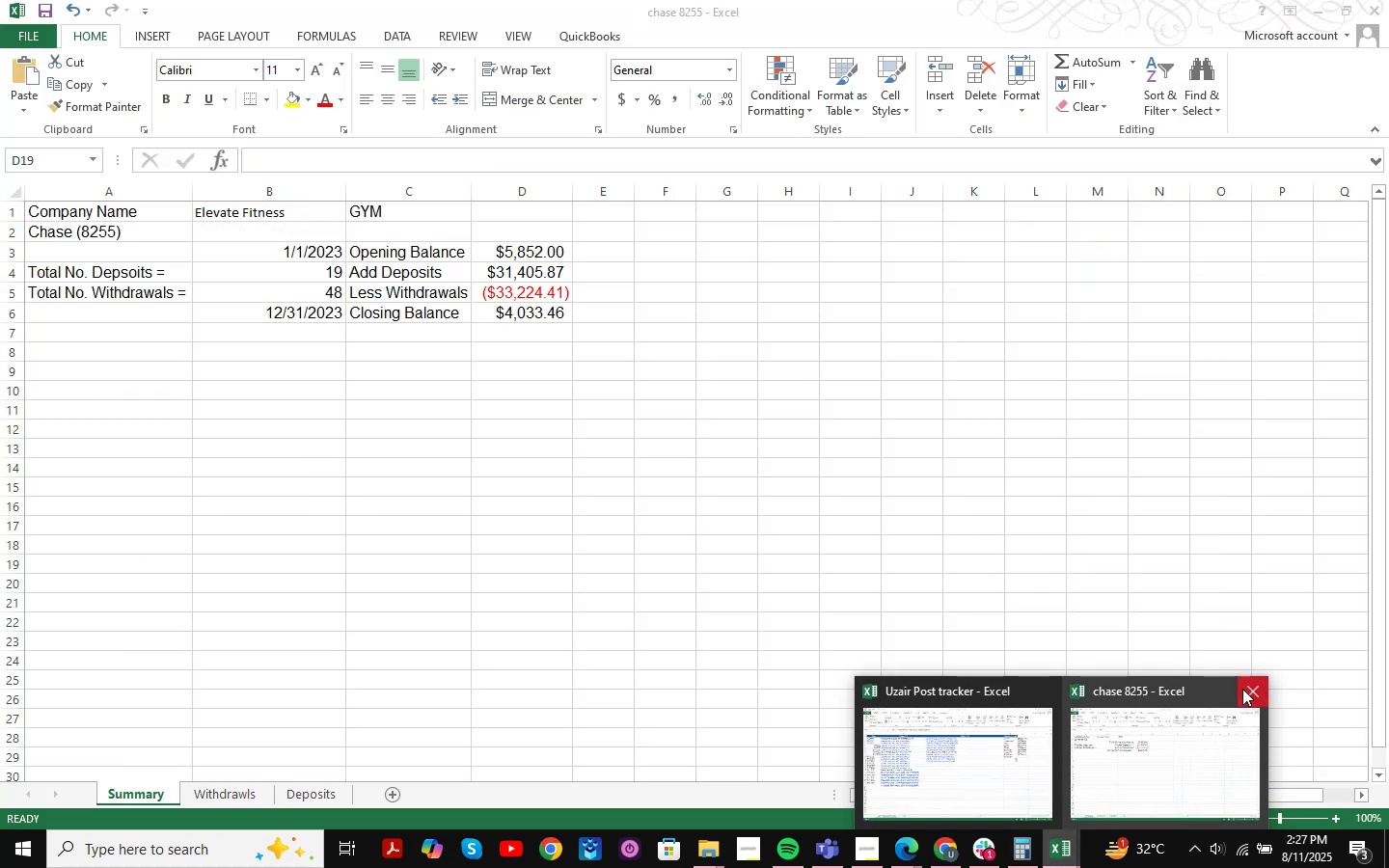 
left_click([1245, 689])
 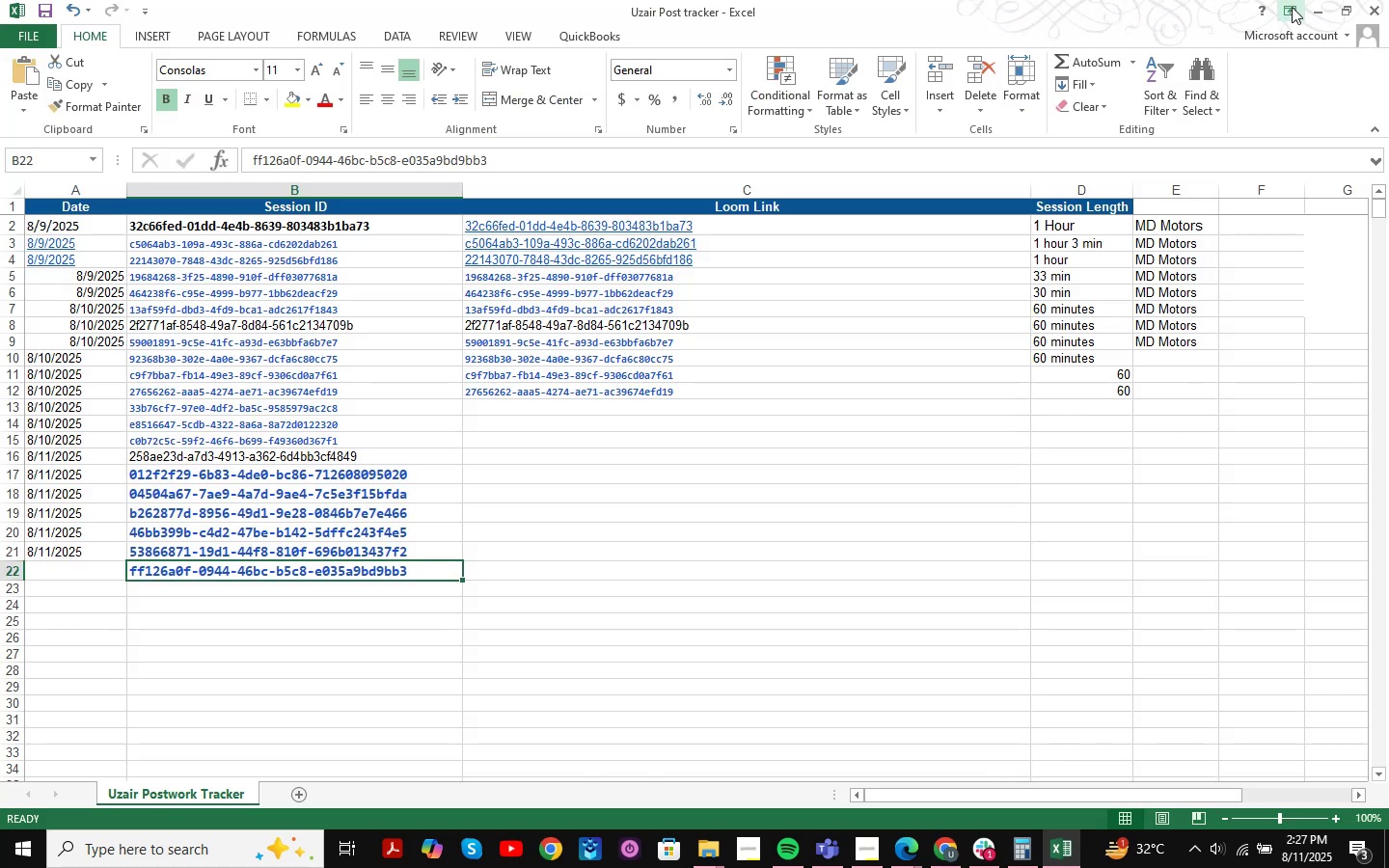 
left_click([1315, 14])
 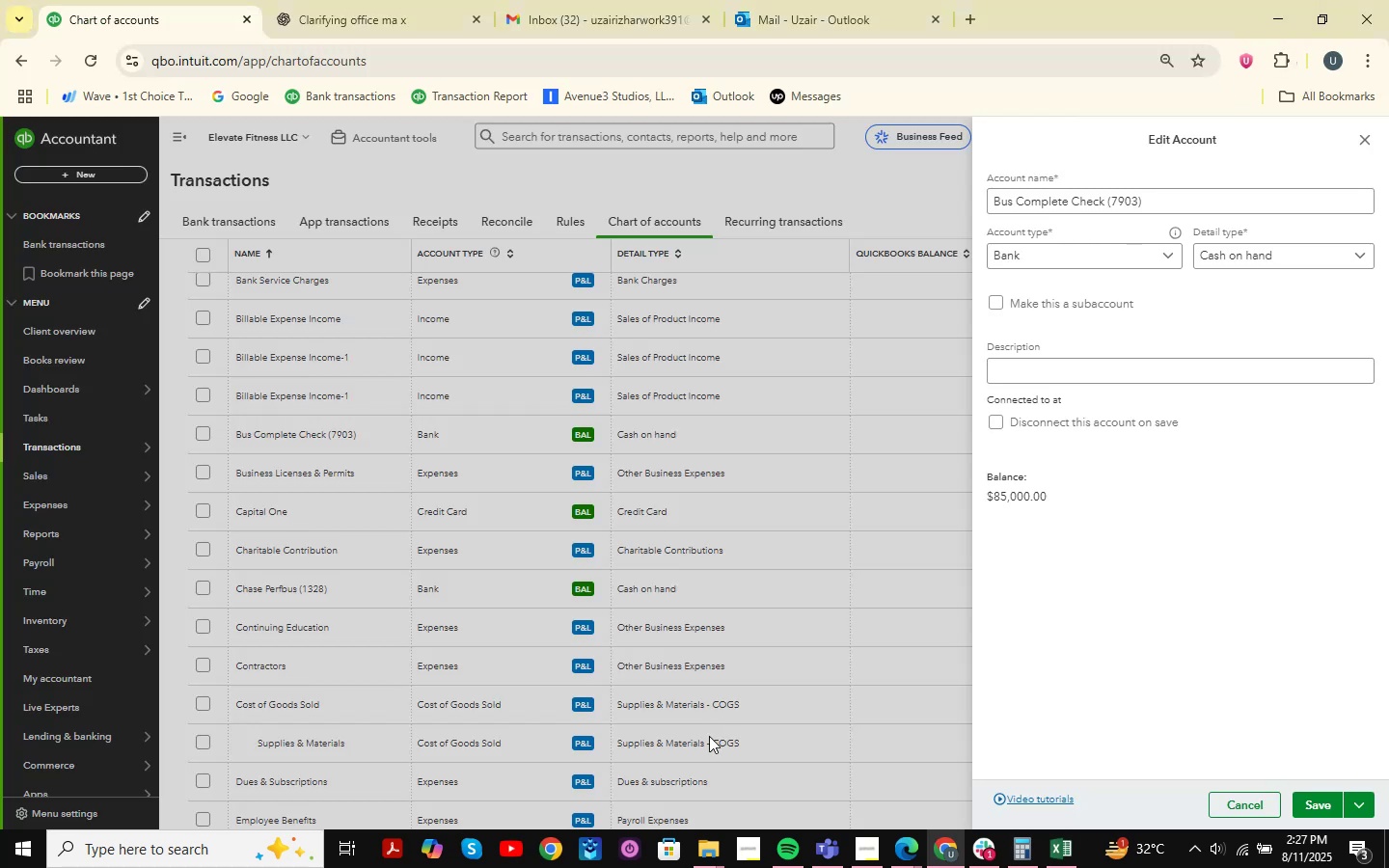 
left_click([717, 851])
 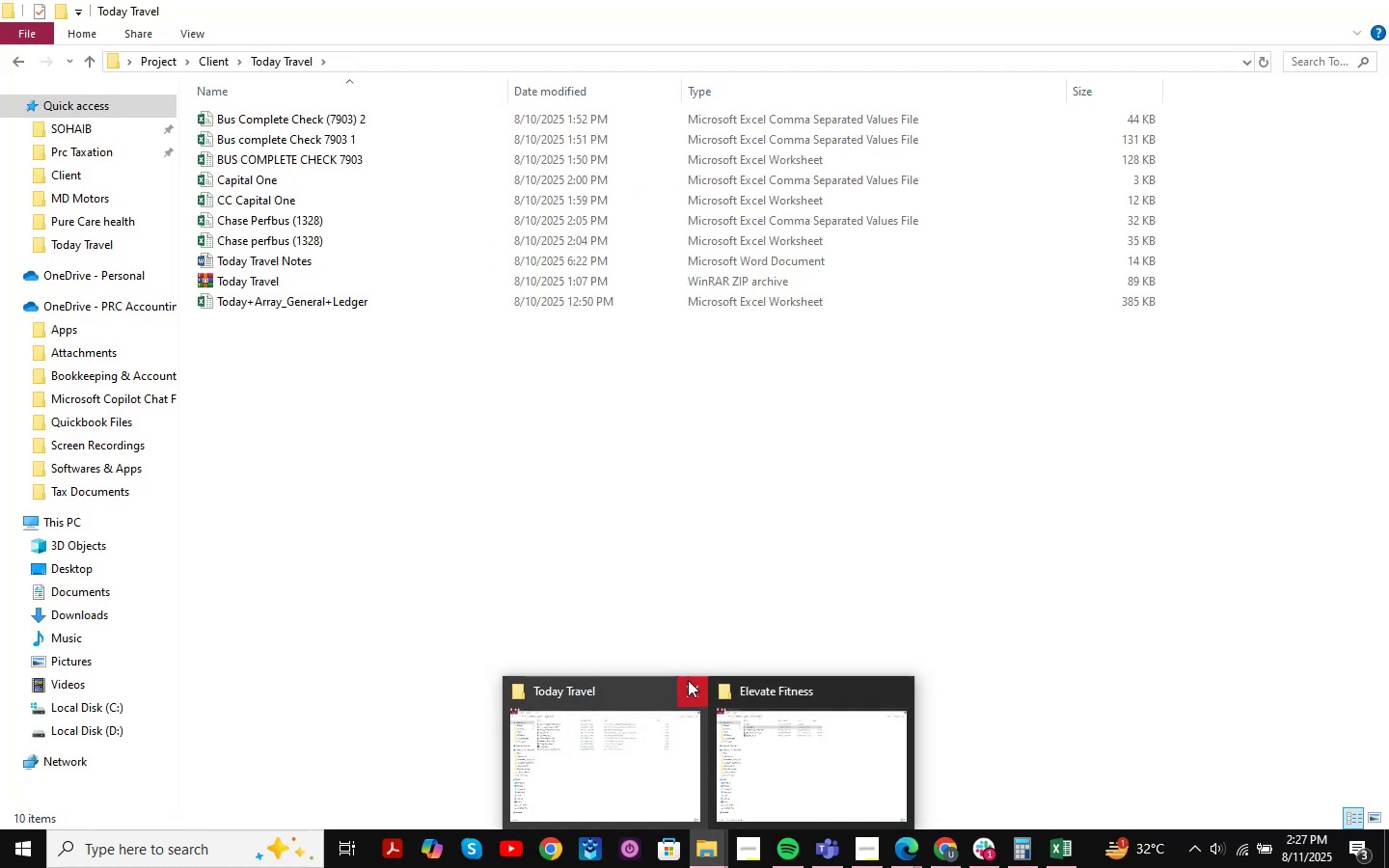 
double_click([670, 722])
 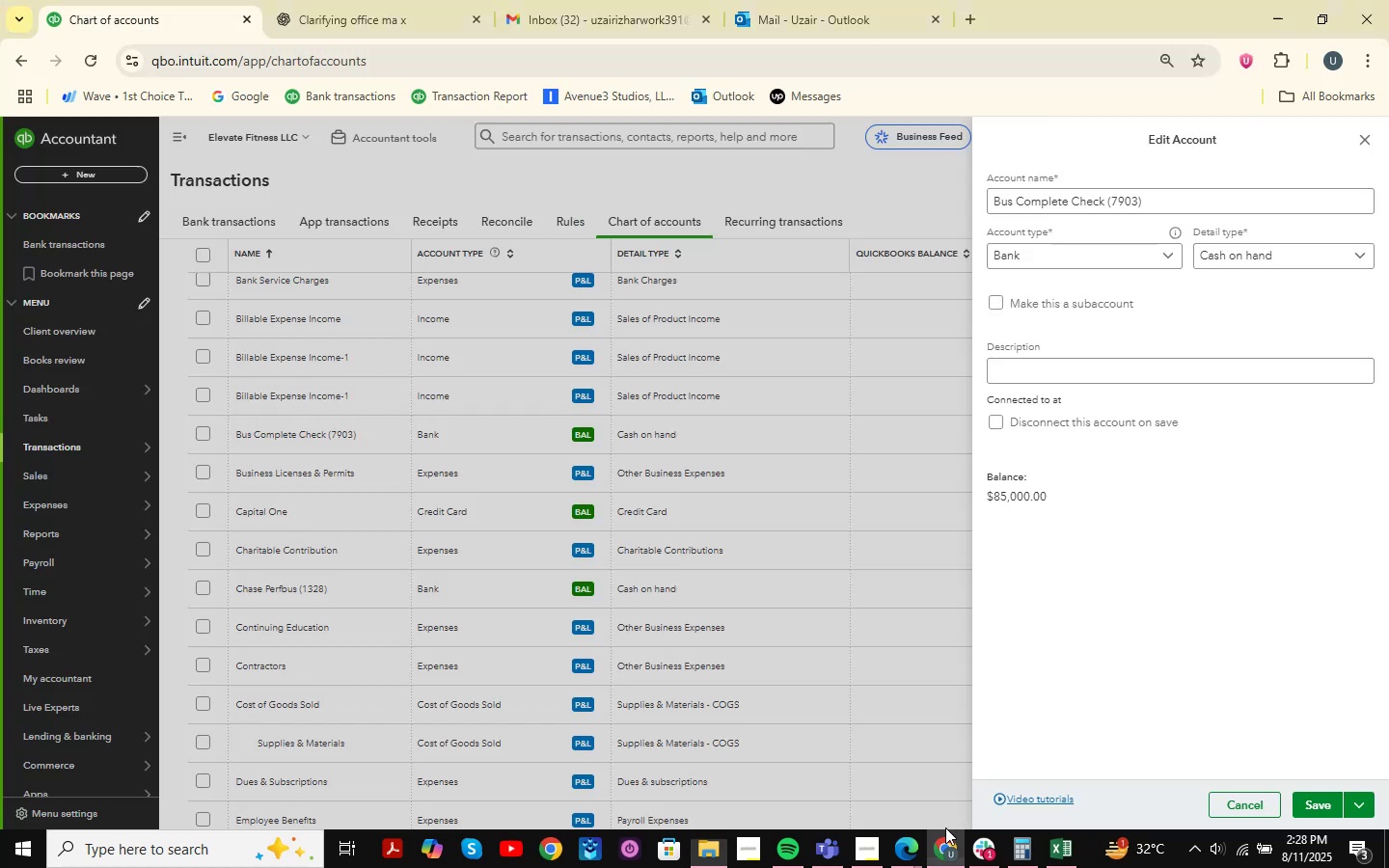 
left_click([1146, 199])
 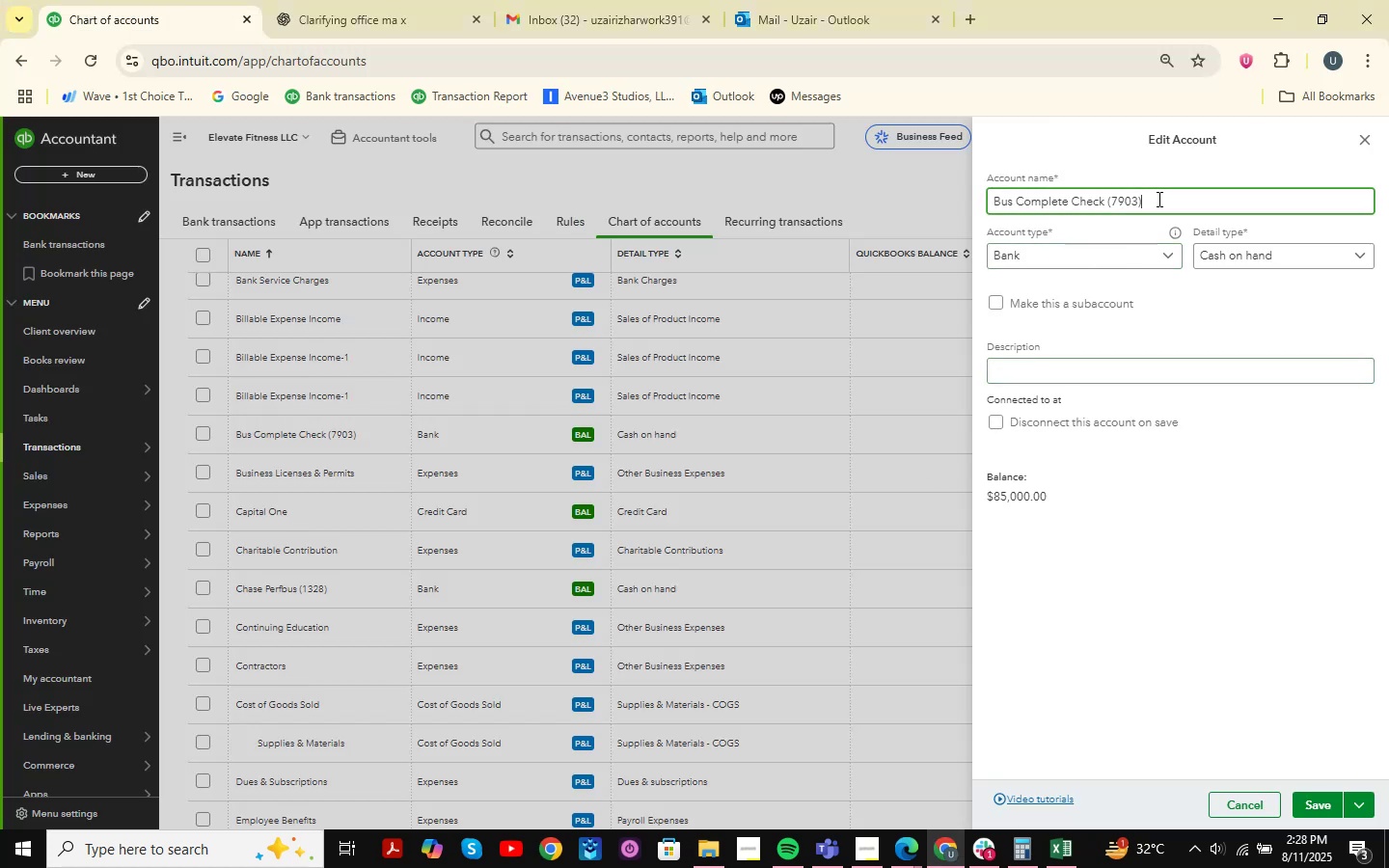 
left_click_drag(start_coordinate=[1162, 199], to_coordinate=[920, 193])
 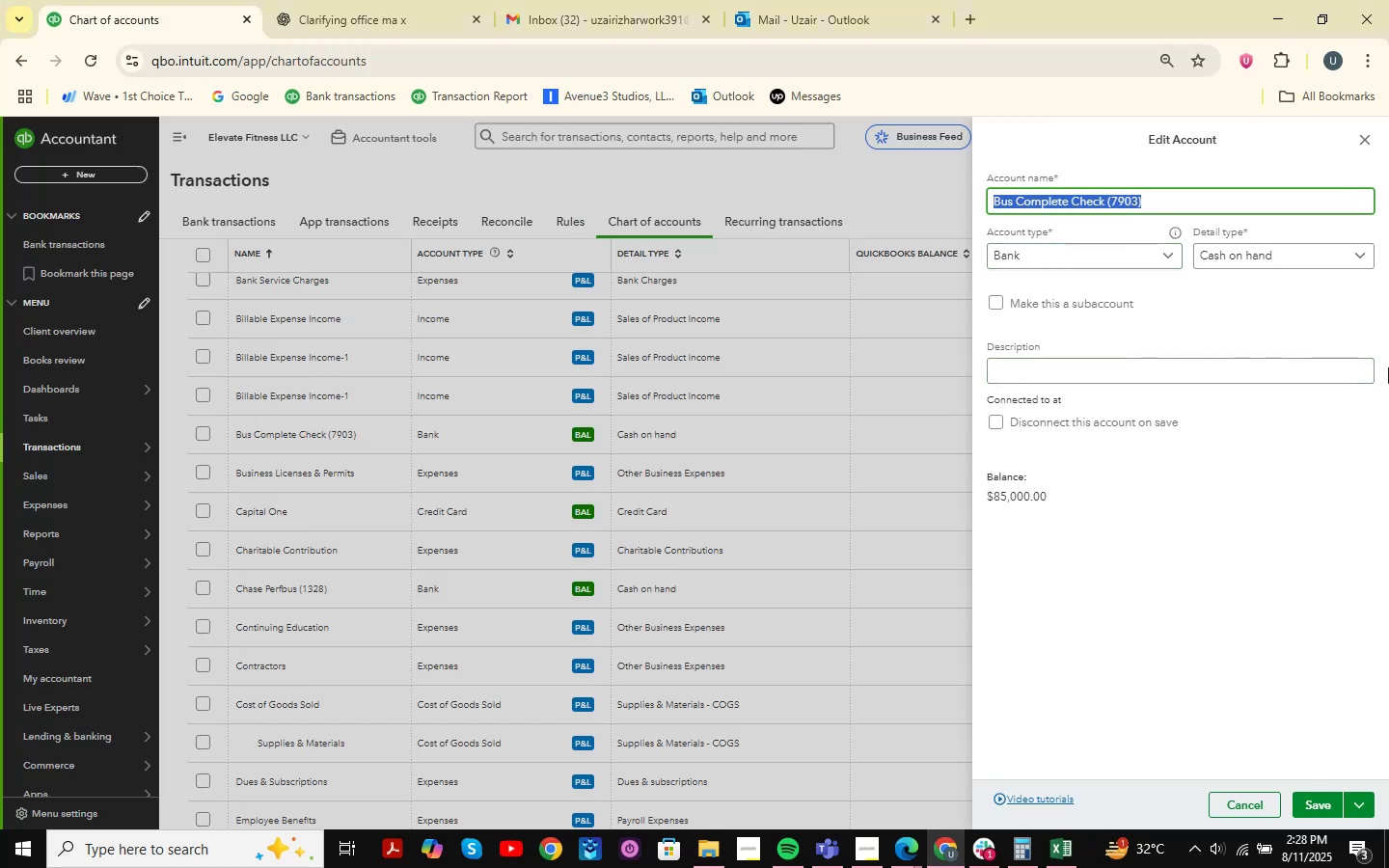 
type(Chas3e )
key(Backspace)
key(Backspace)
key(Backspace)
type(se)
key(Backspace)
key(Backspace)
type(e (8255))
 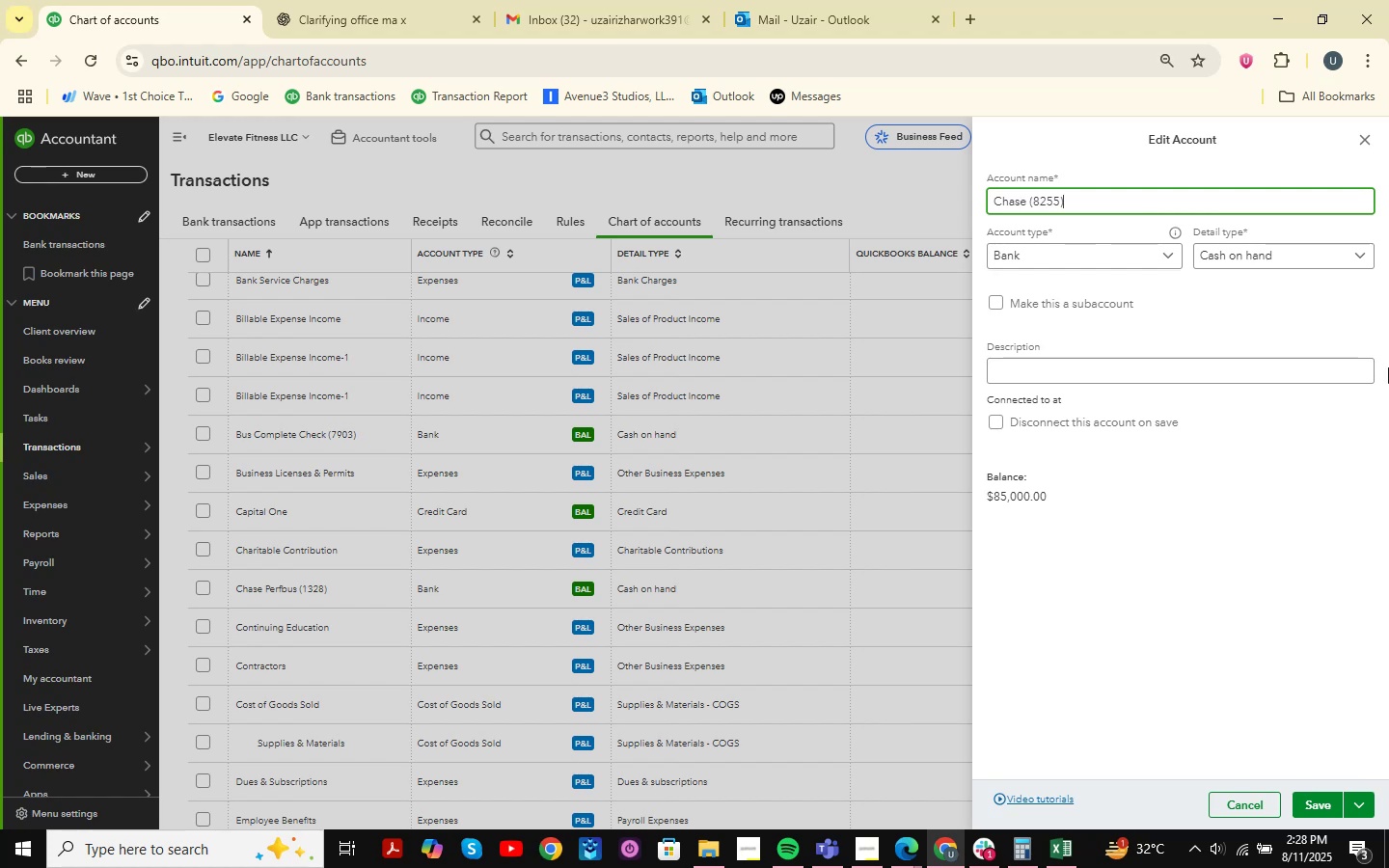 
left_click([1319, 800])
 